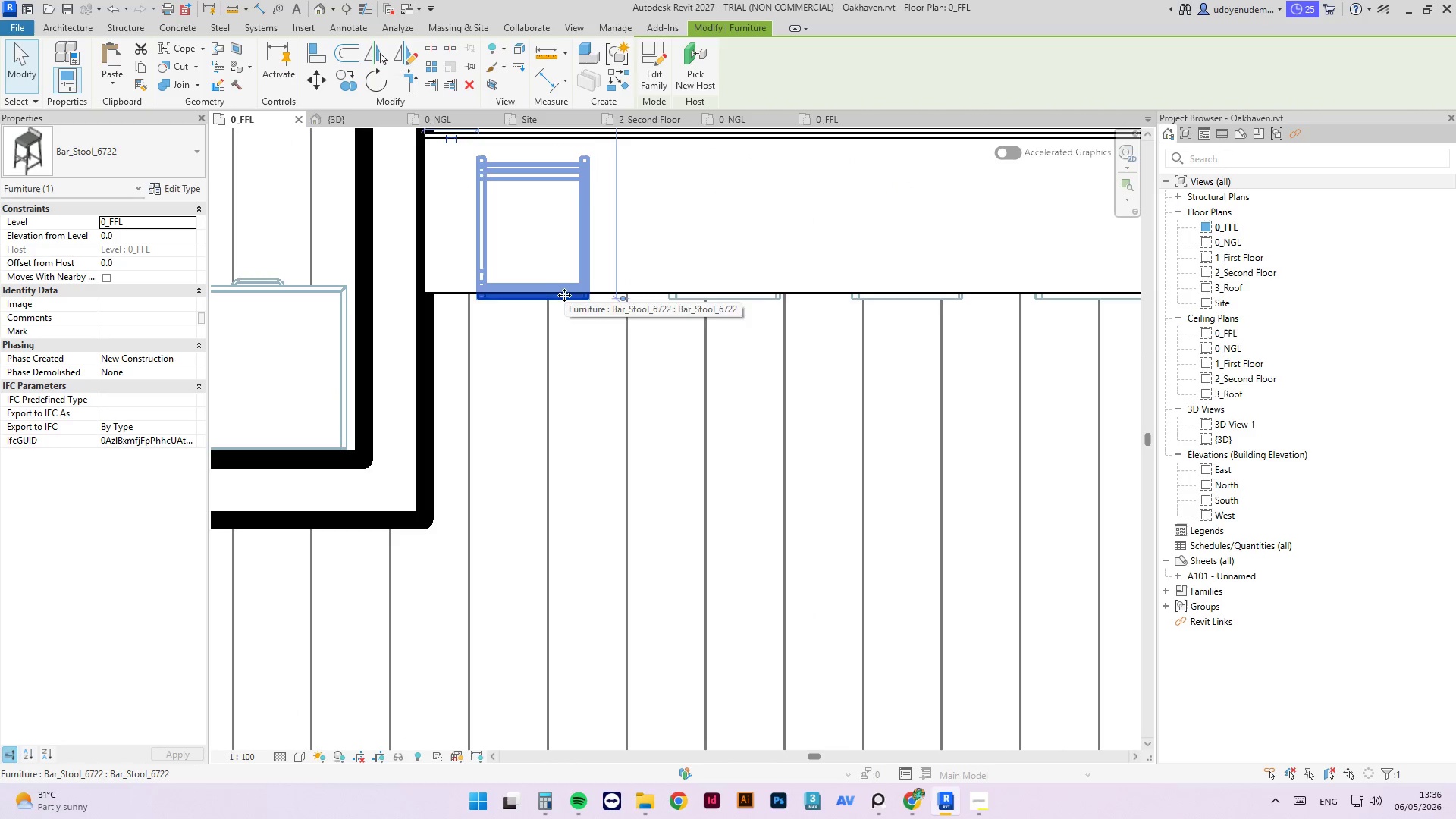 
key(Control+Shift+ShiftLeft)
 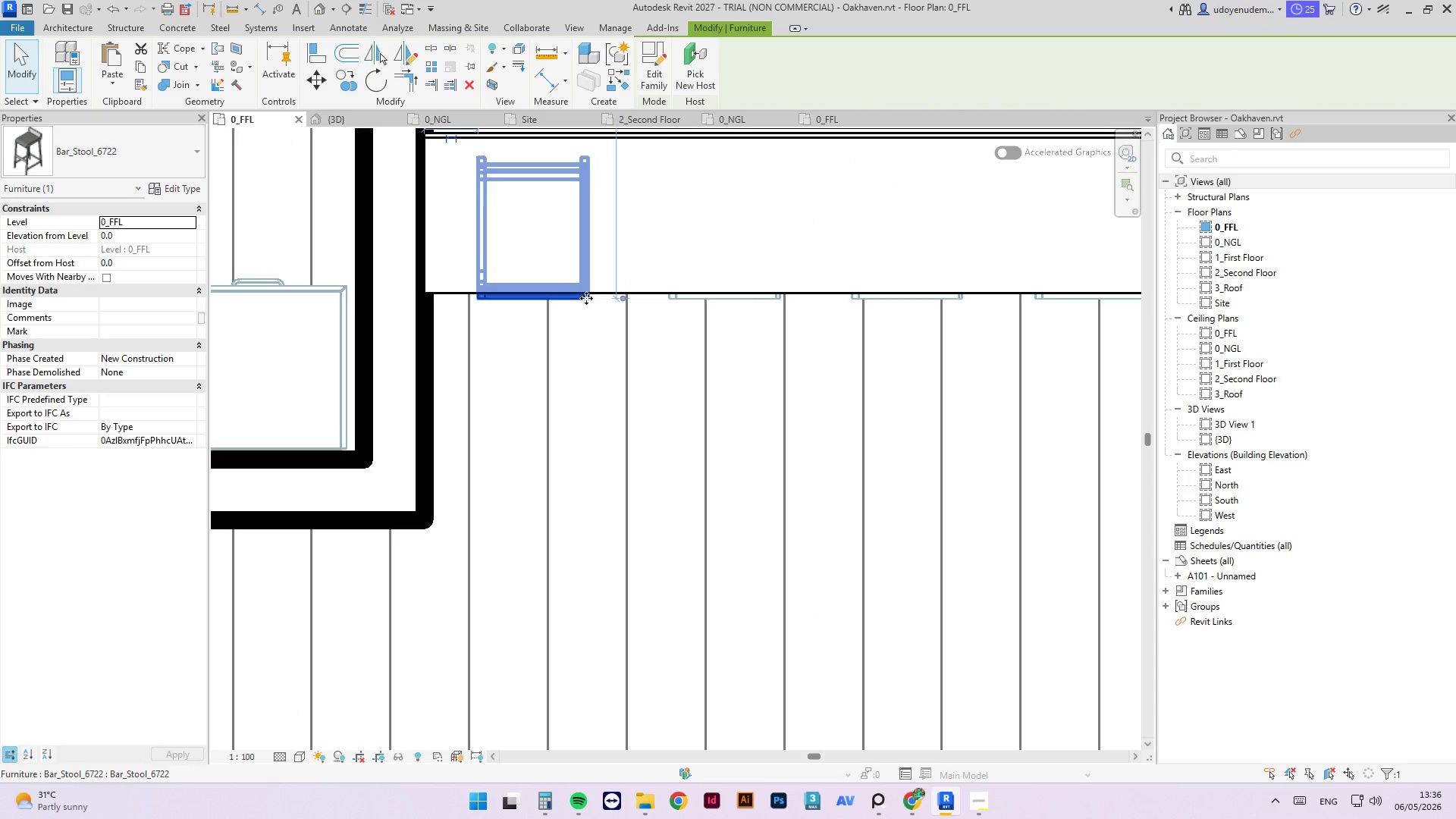 
hold_key(key=ControlLeft, duration=0.73)
left_click([674, 297])
 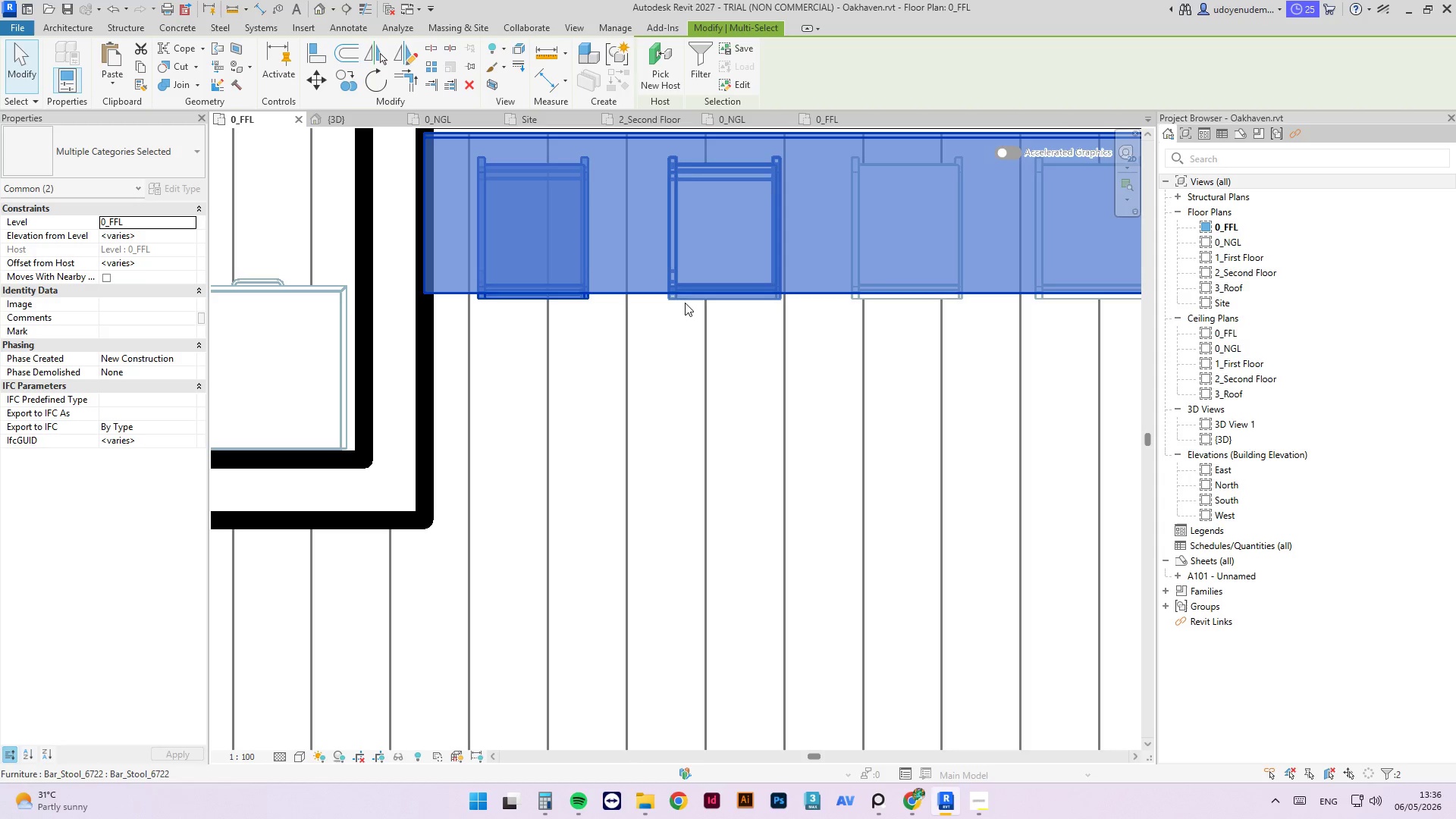 
left_click([685, 303])
 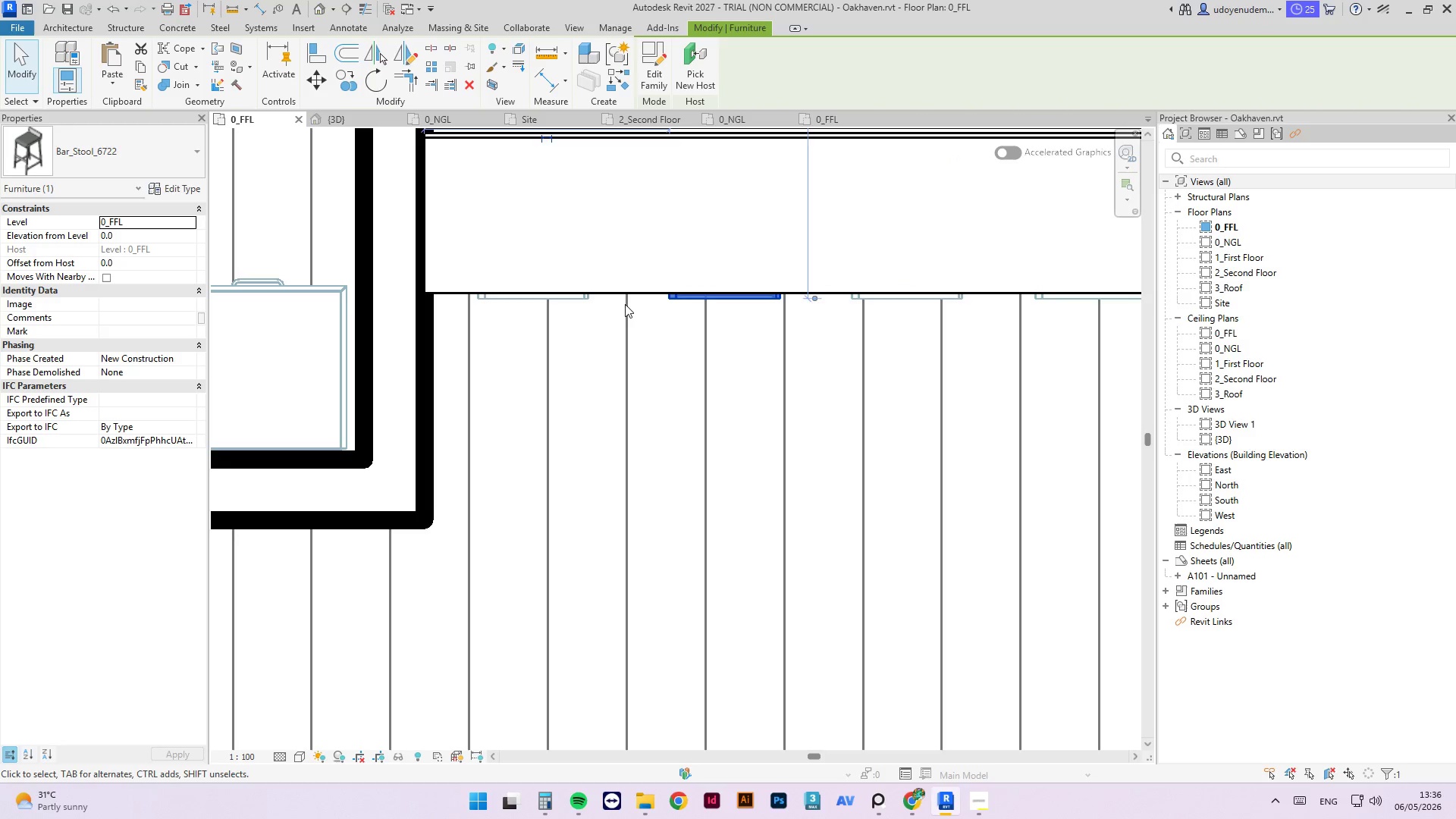 
hold_key(key=ControlLeft, duration=2.41)
left_click([584, 299])
 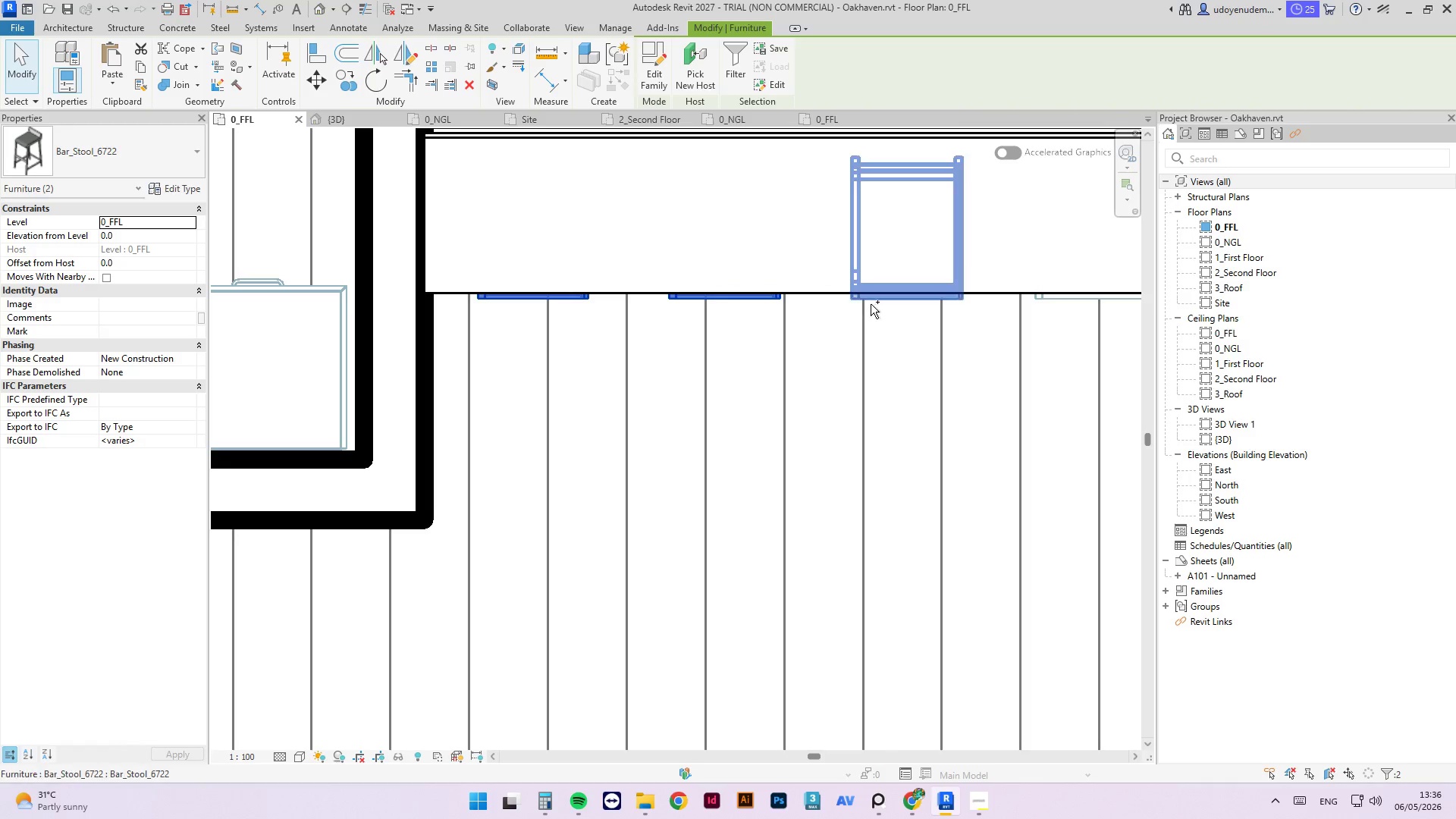 
left_click([871, 303])
 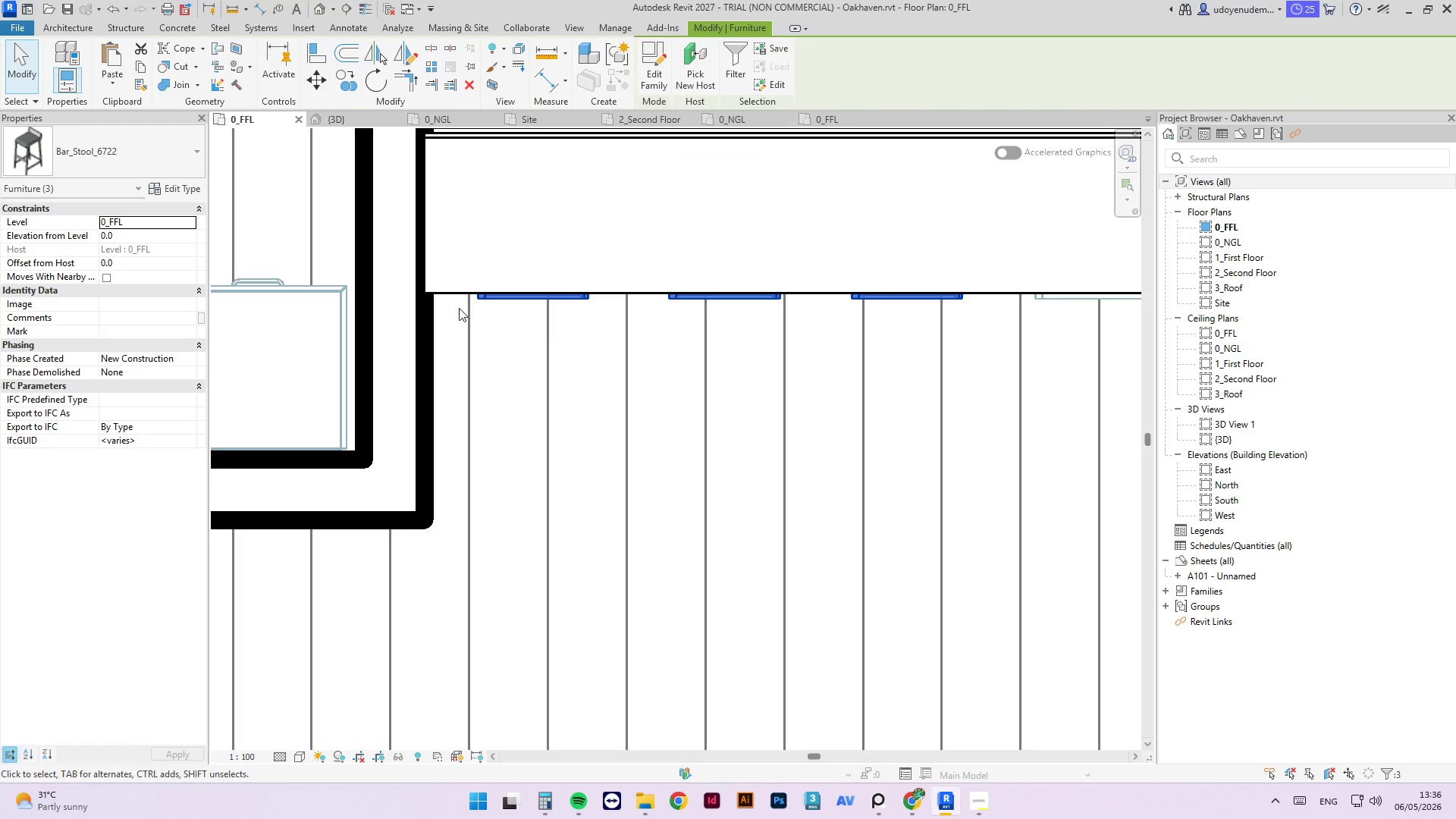 
hold_key(key=ControlLeft, duration=1.02)
 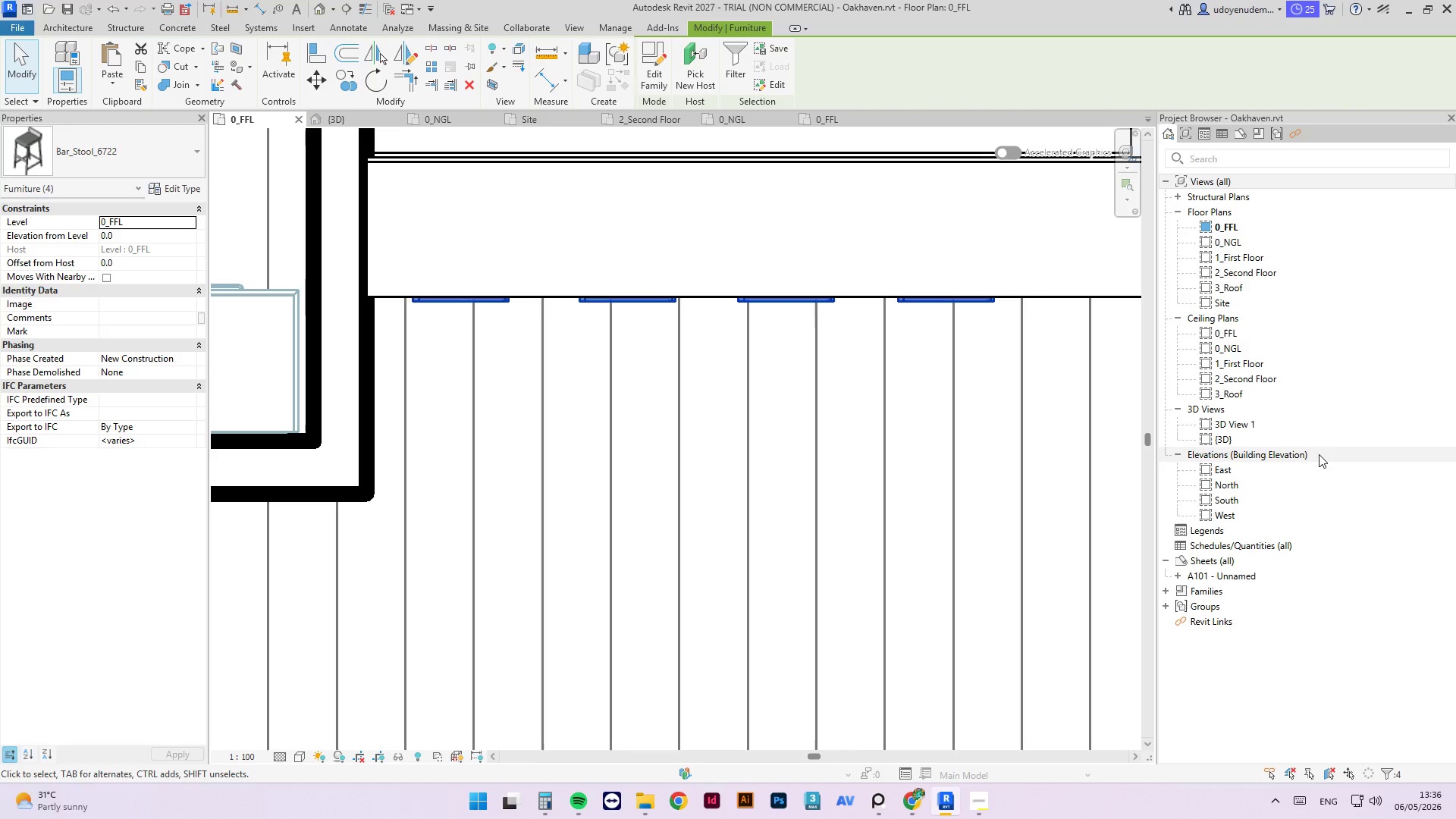 
scroll: coordinate [878, 306], scroll_direction: down, amount: 1.0
 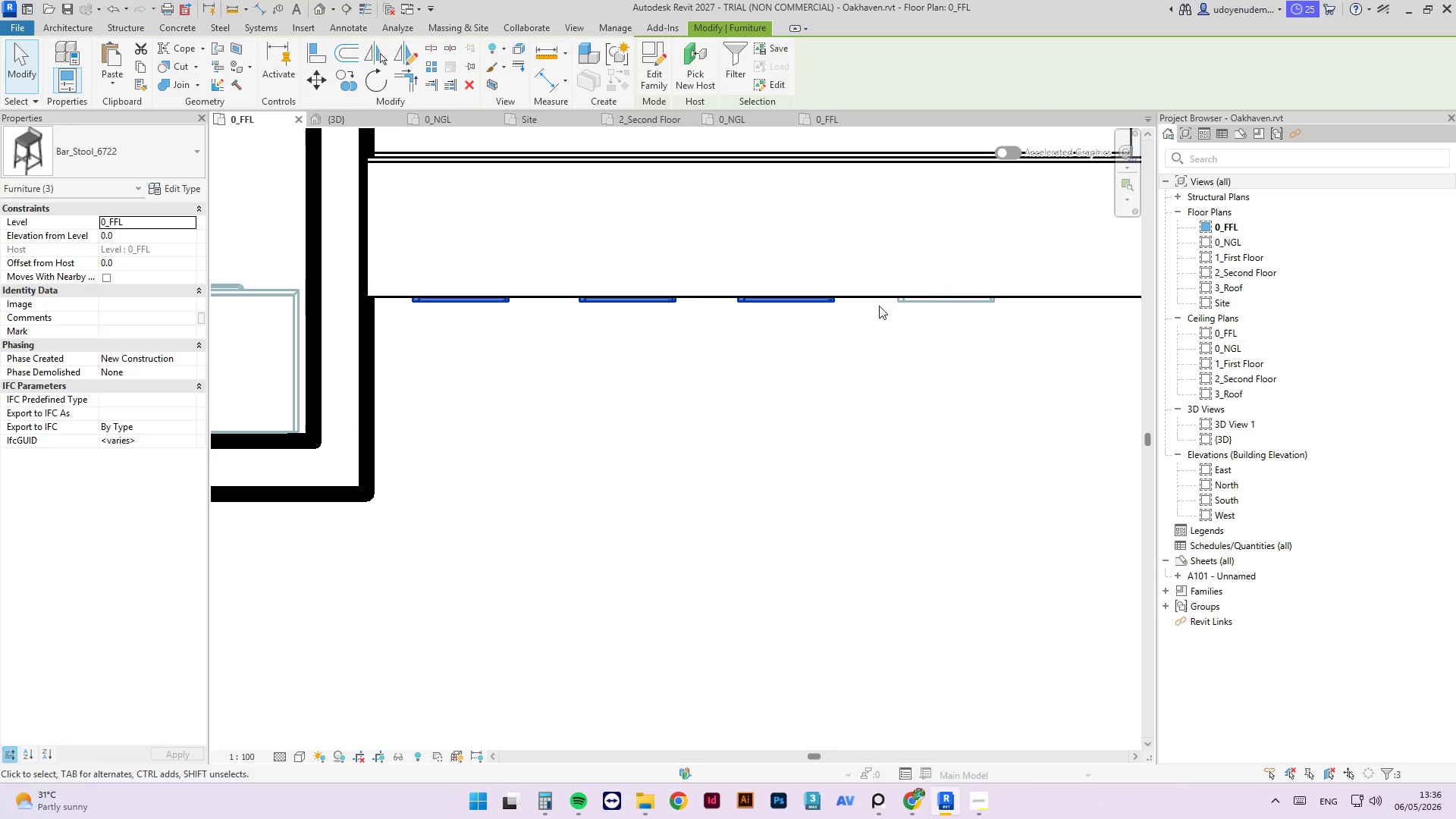 
left_click([930, 306])
 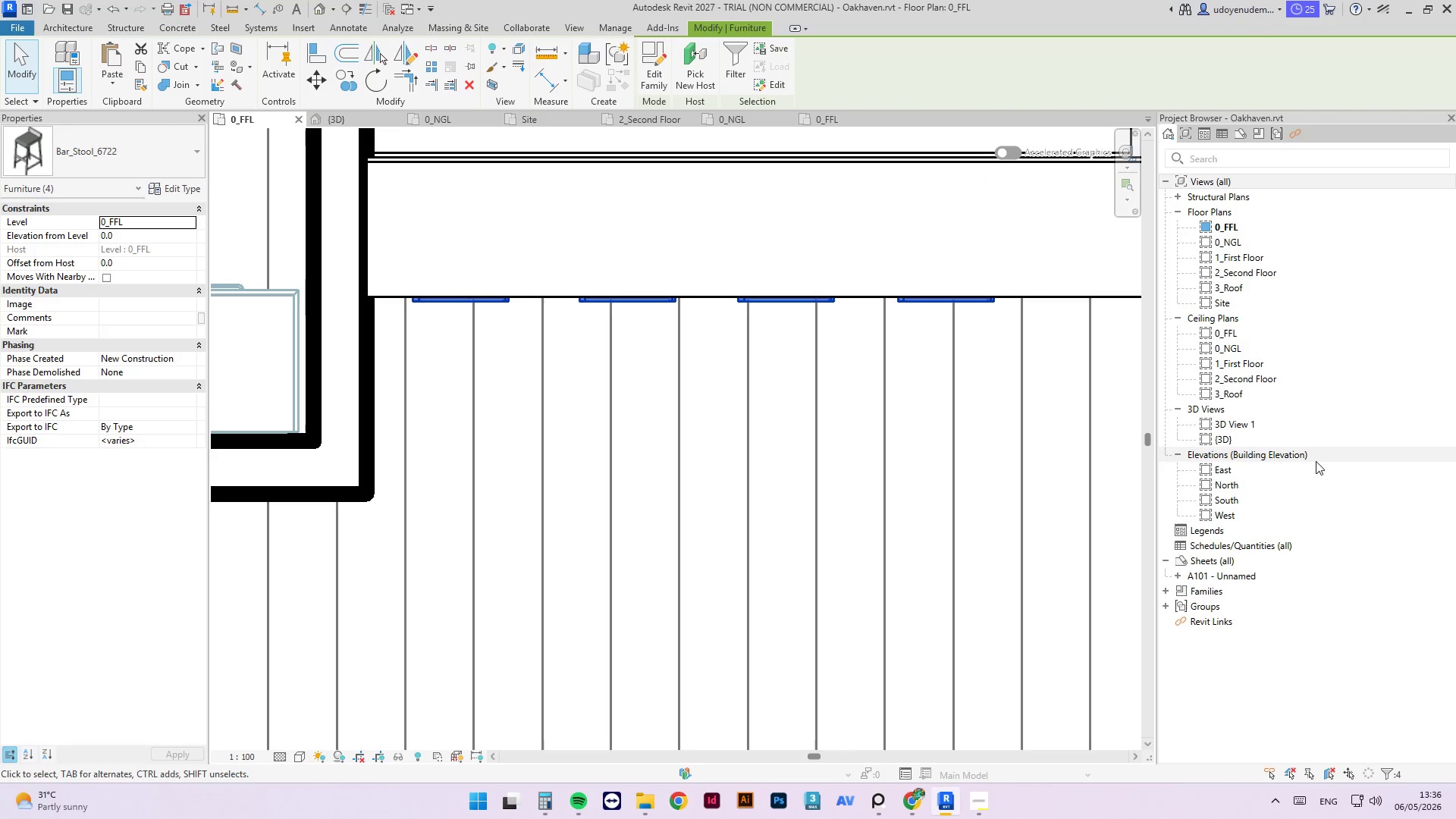 
key(ArrowDown)
 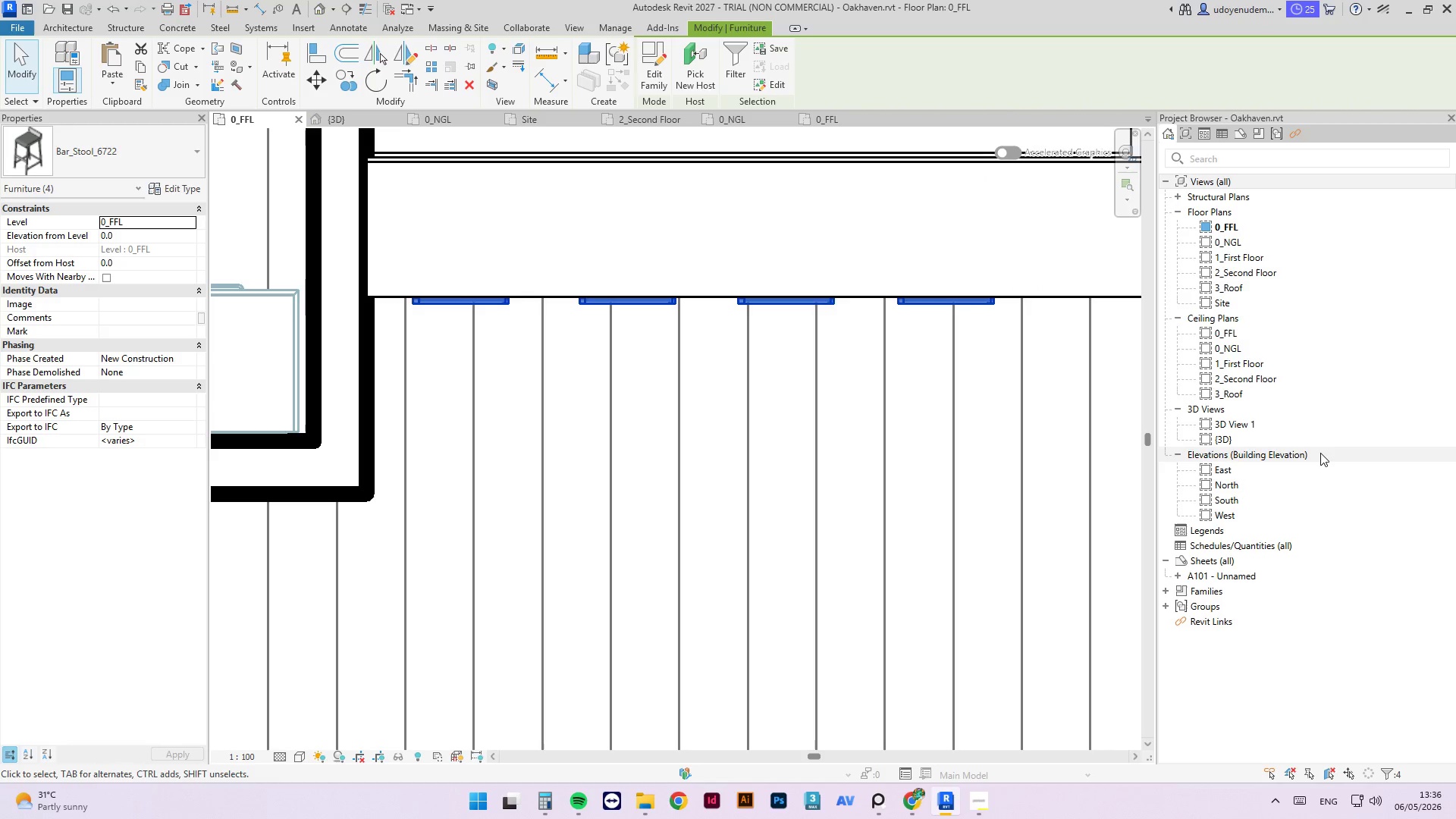 
hold_key(key=ArrowDown, duration=1.11)
 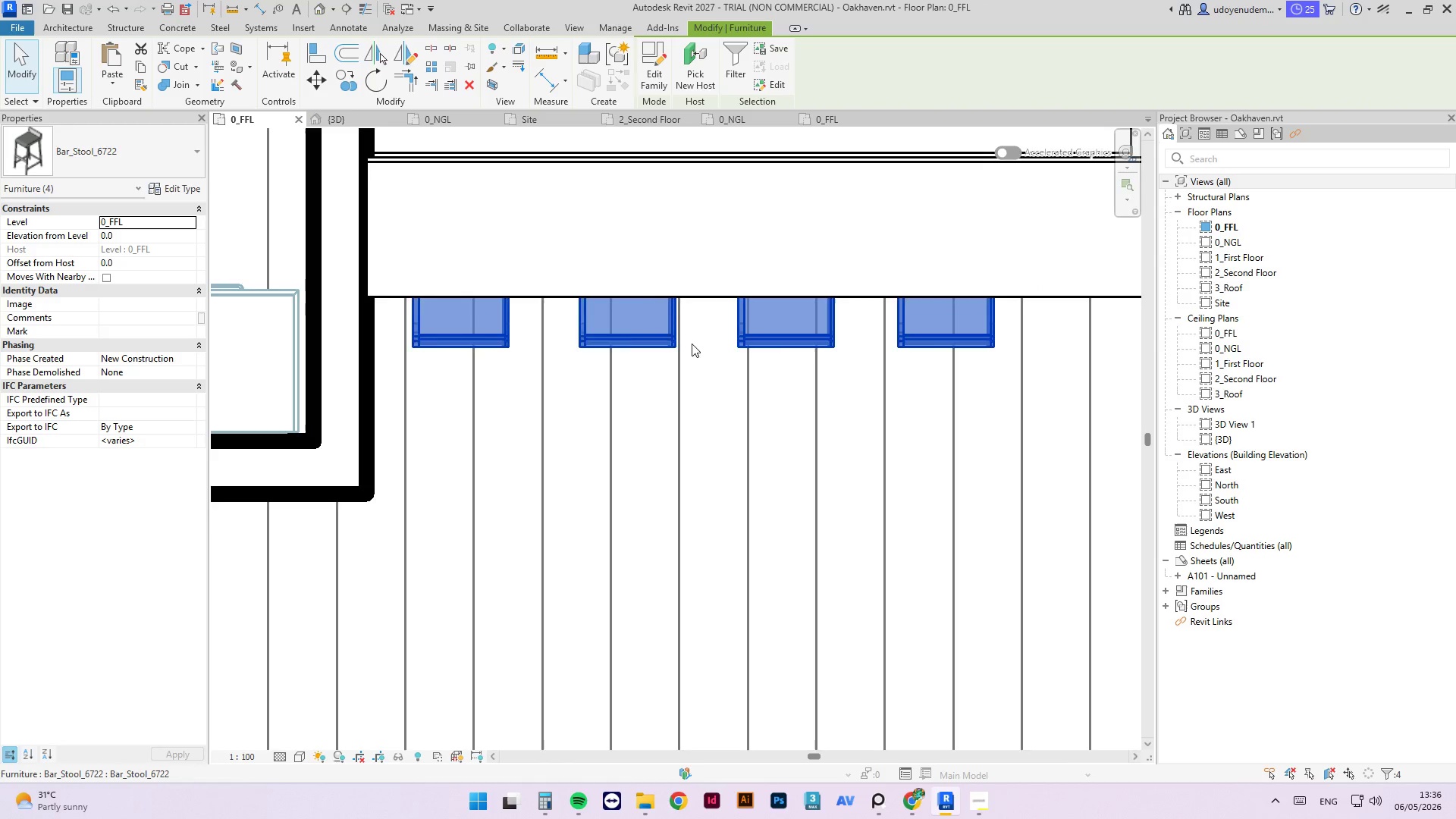 
scroll: coordinate [605, 369], scroll_direction: down, amount: 11.0
 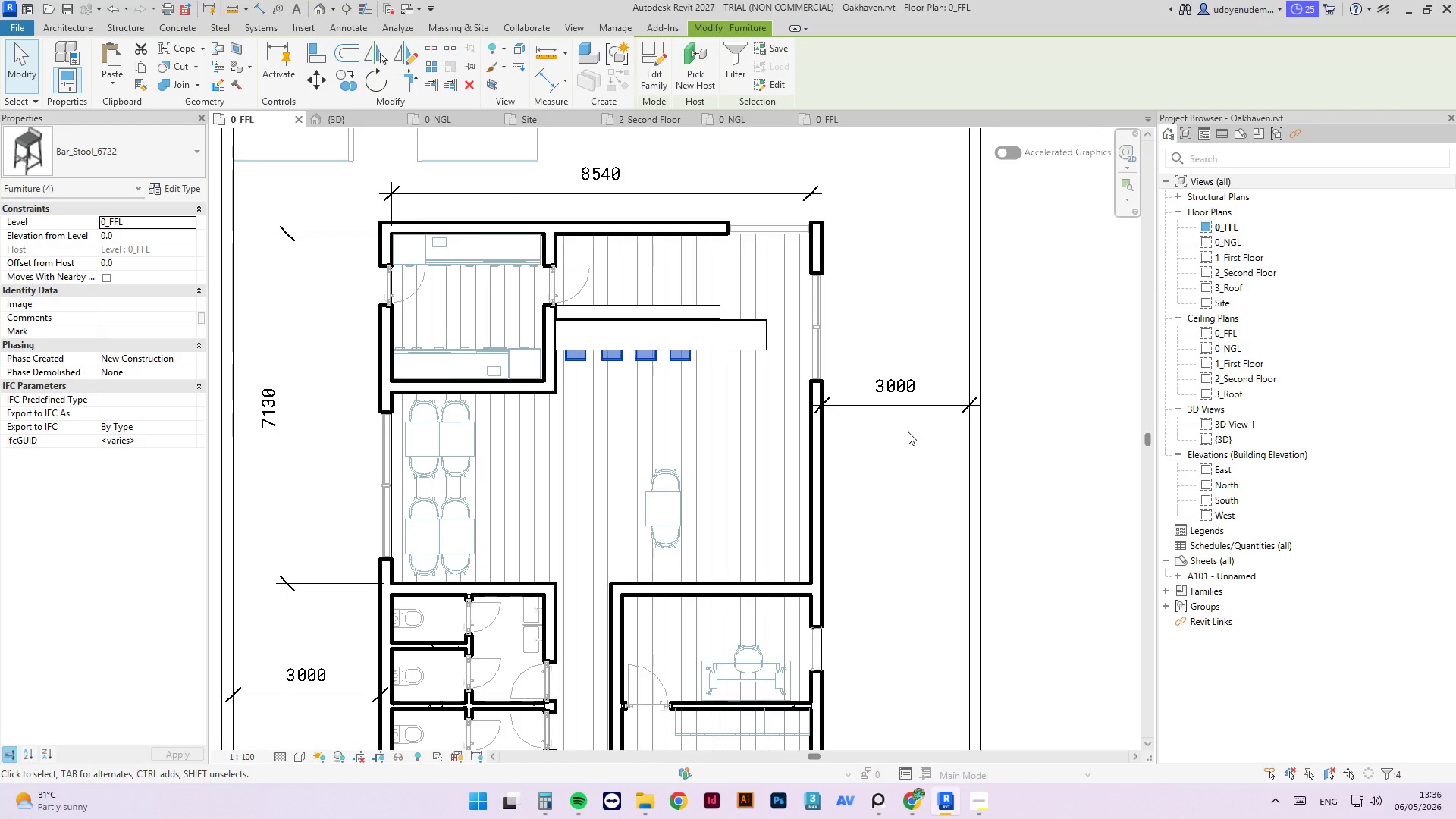 
key(ArrowDown)
 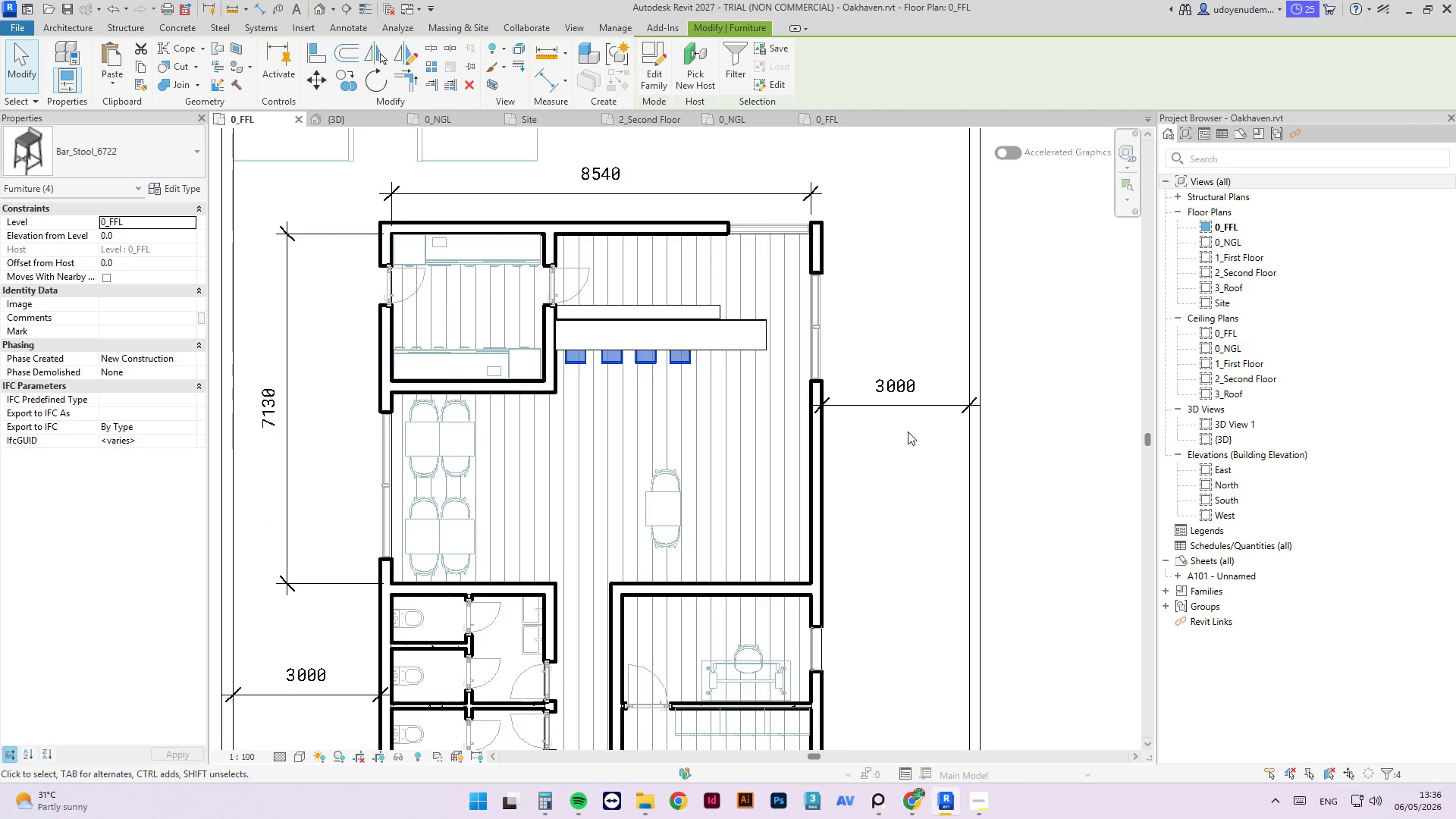 
key(ArrowDown)
 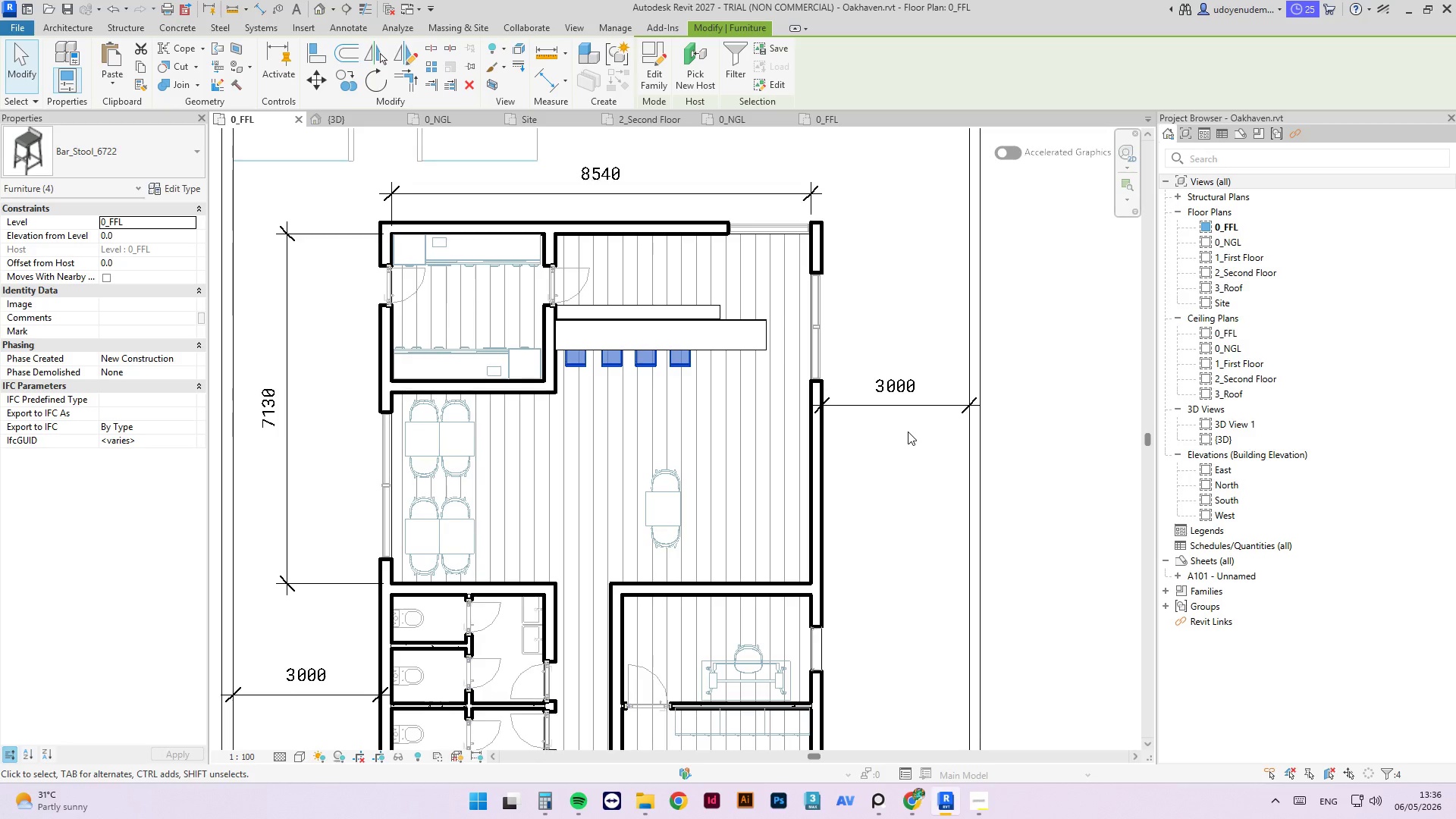 
key(ArrowDown)
 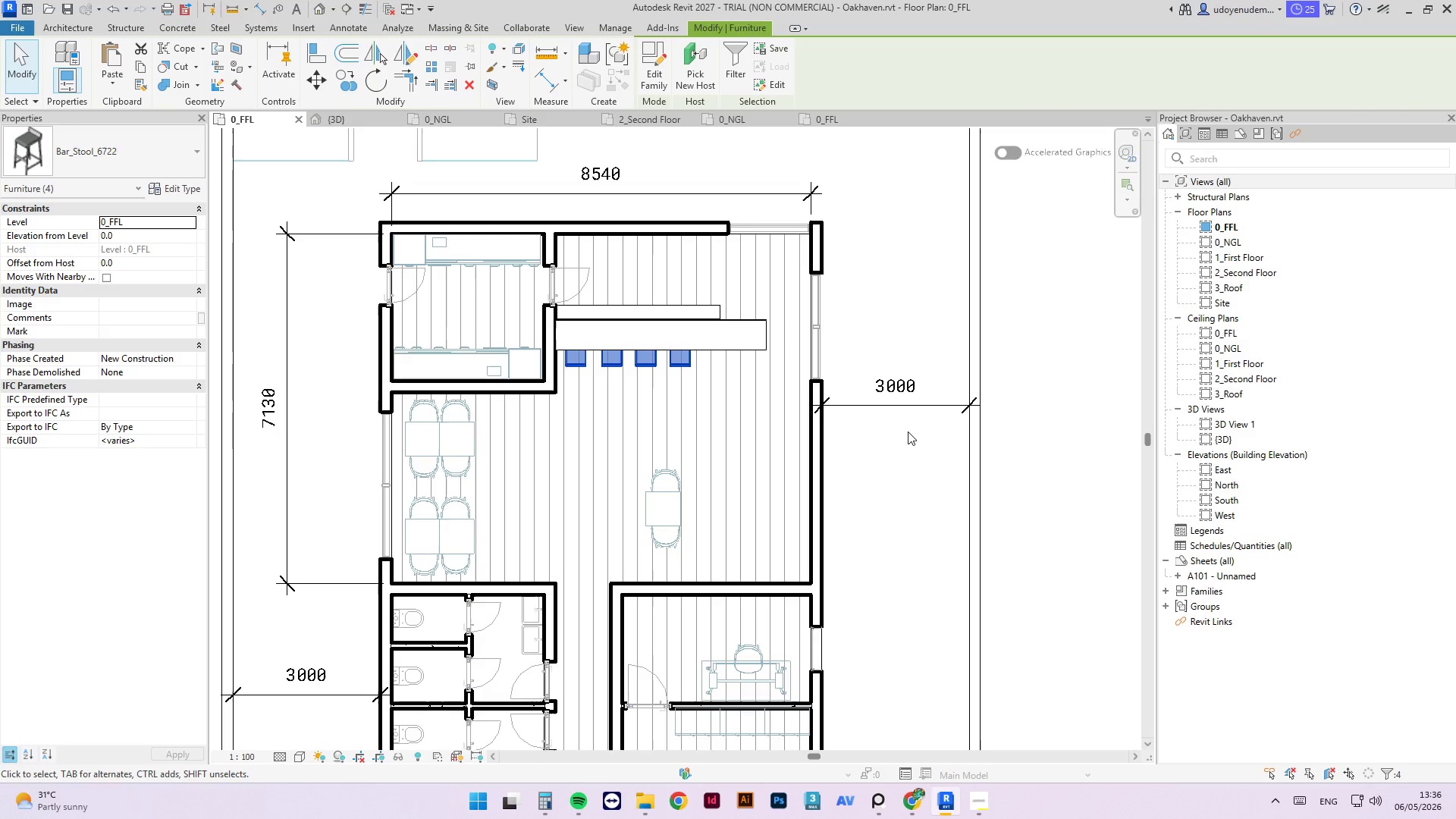 
key(ArrowUp)
 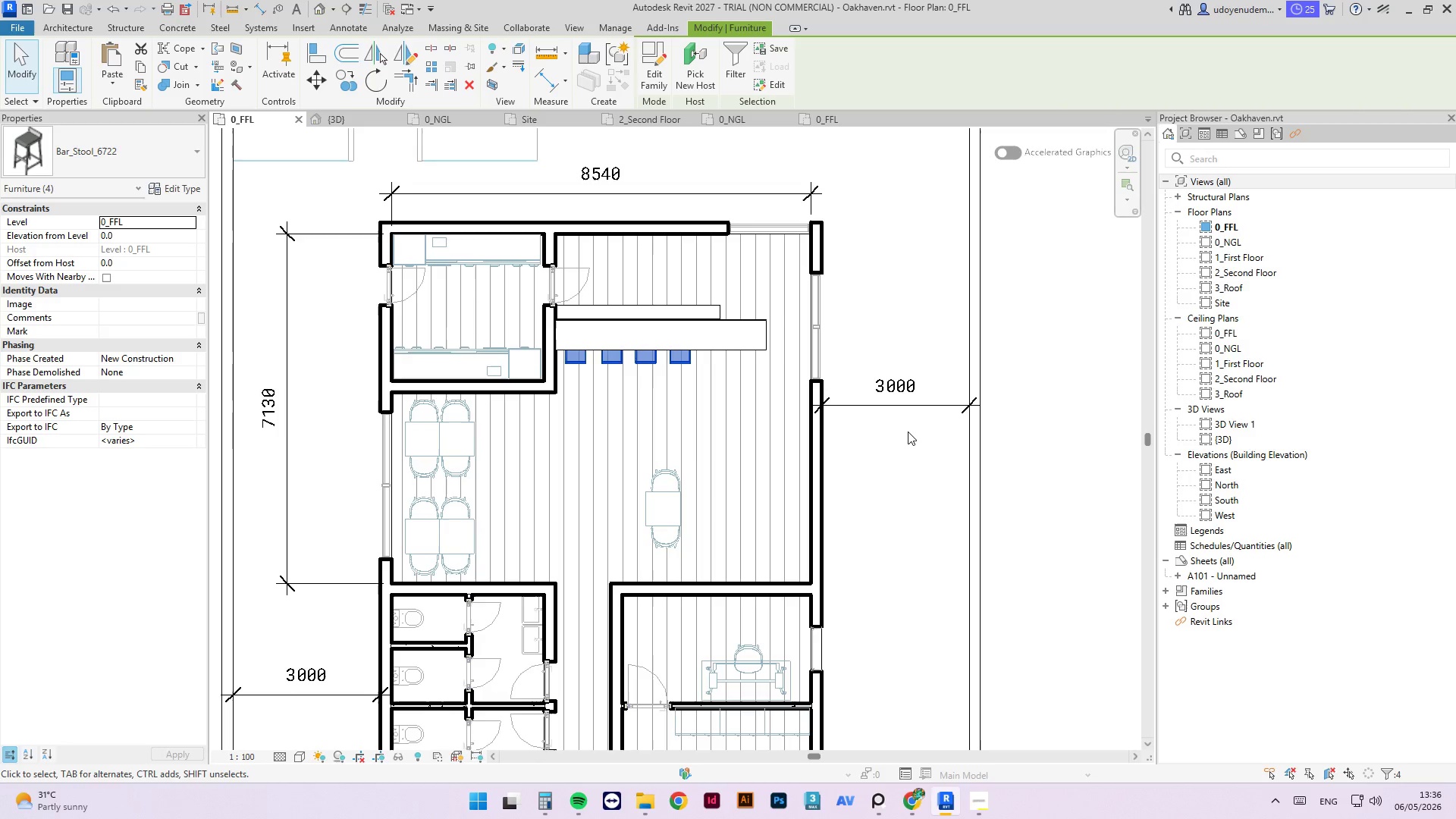 
key(ArrowUp)
 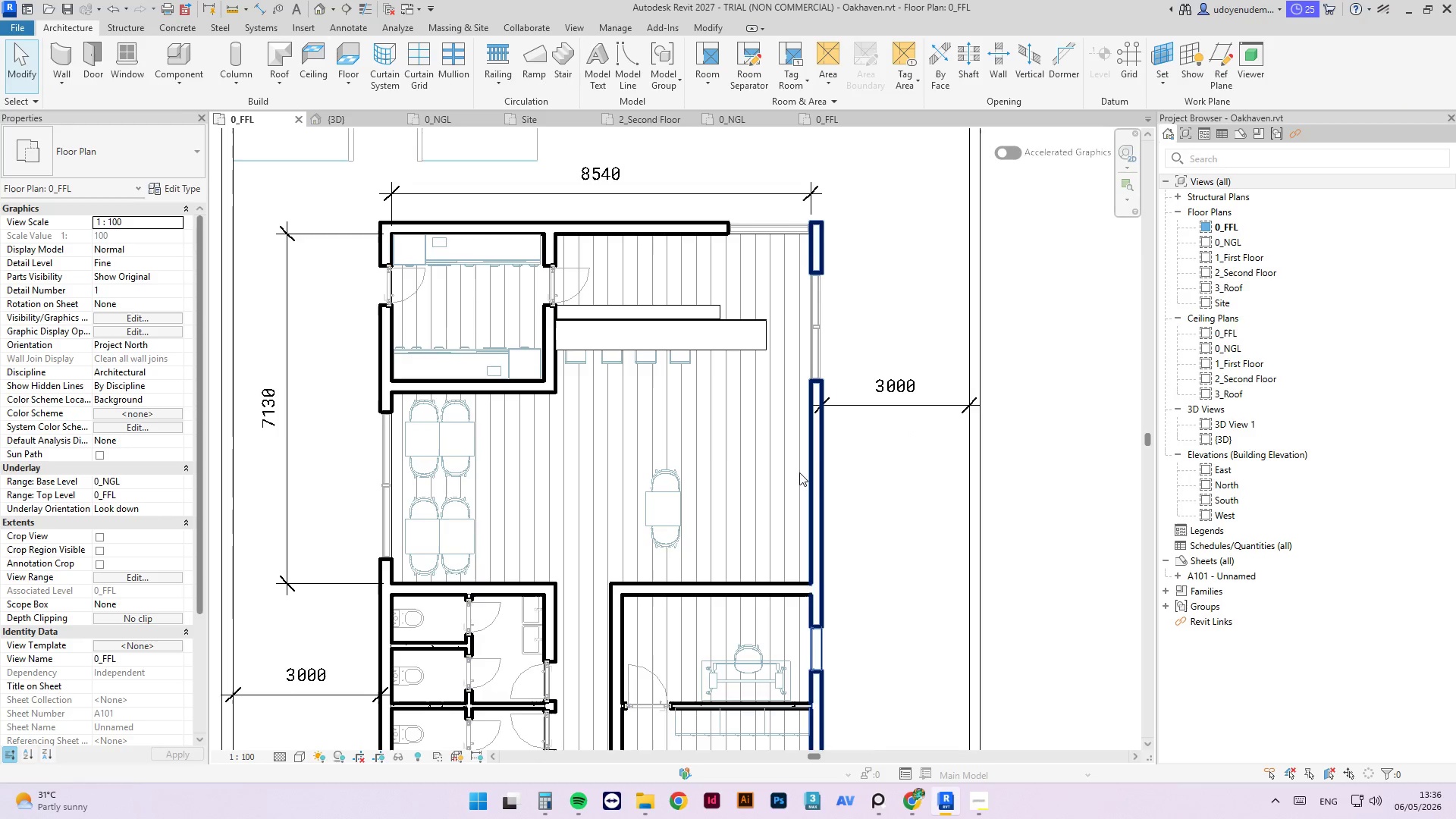 
key(Escape)
 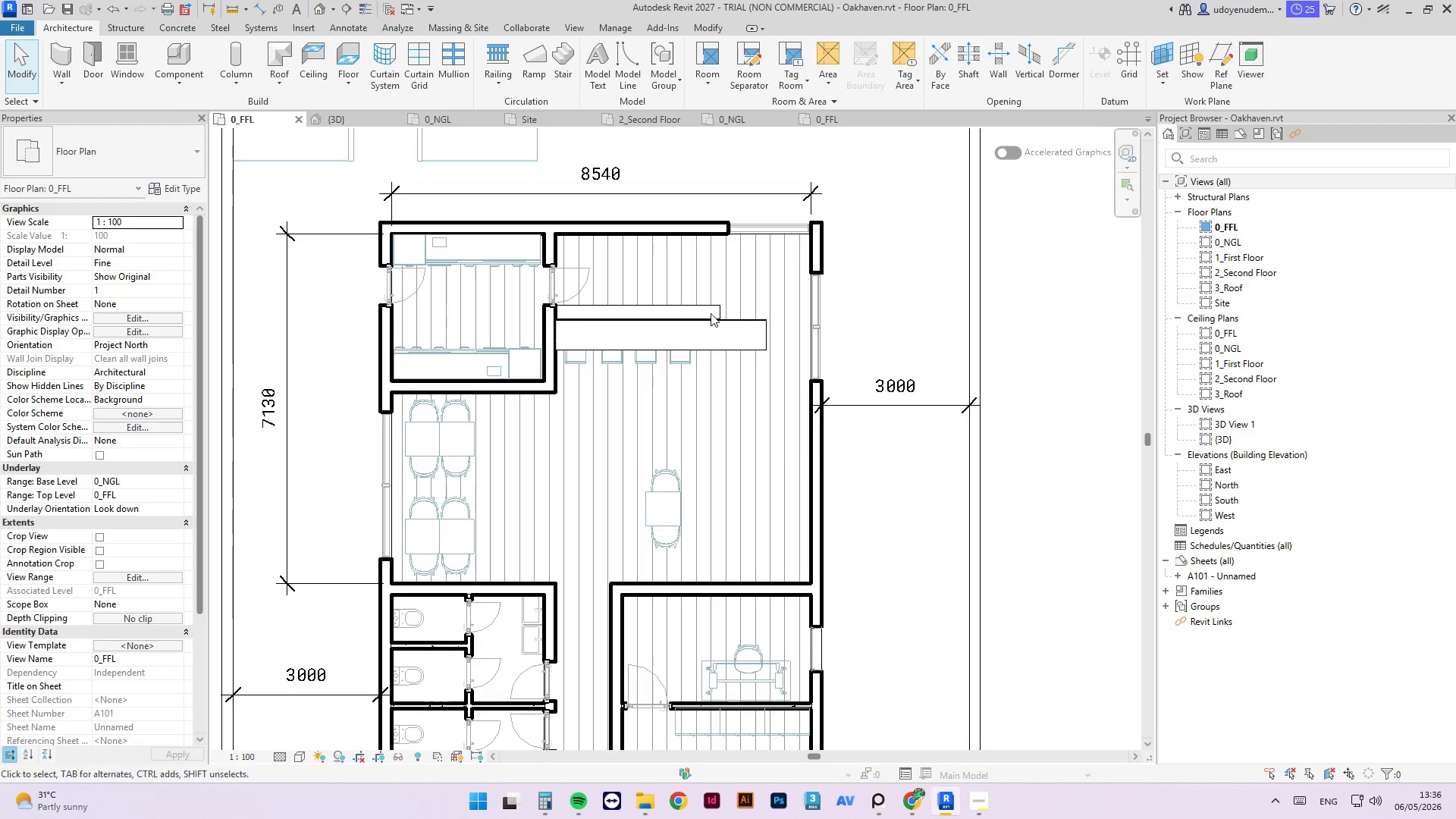 
left_click([720, 306])
 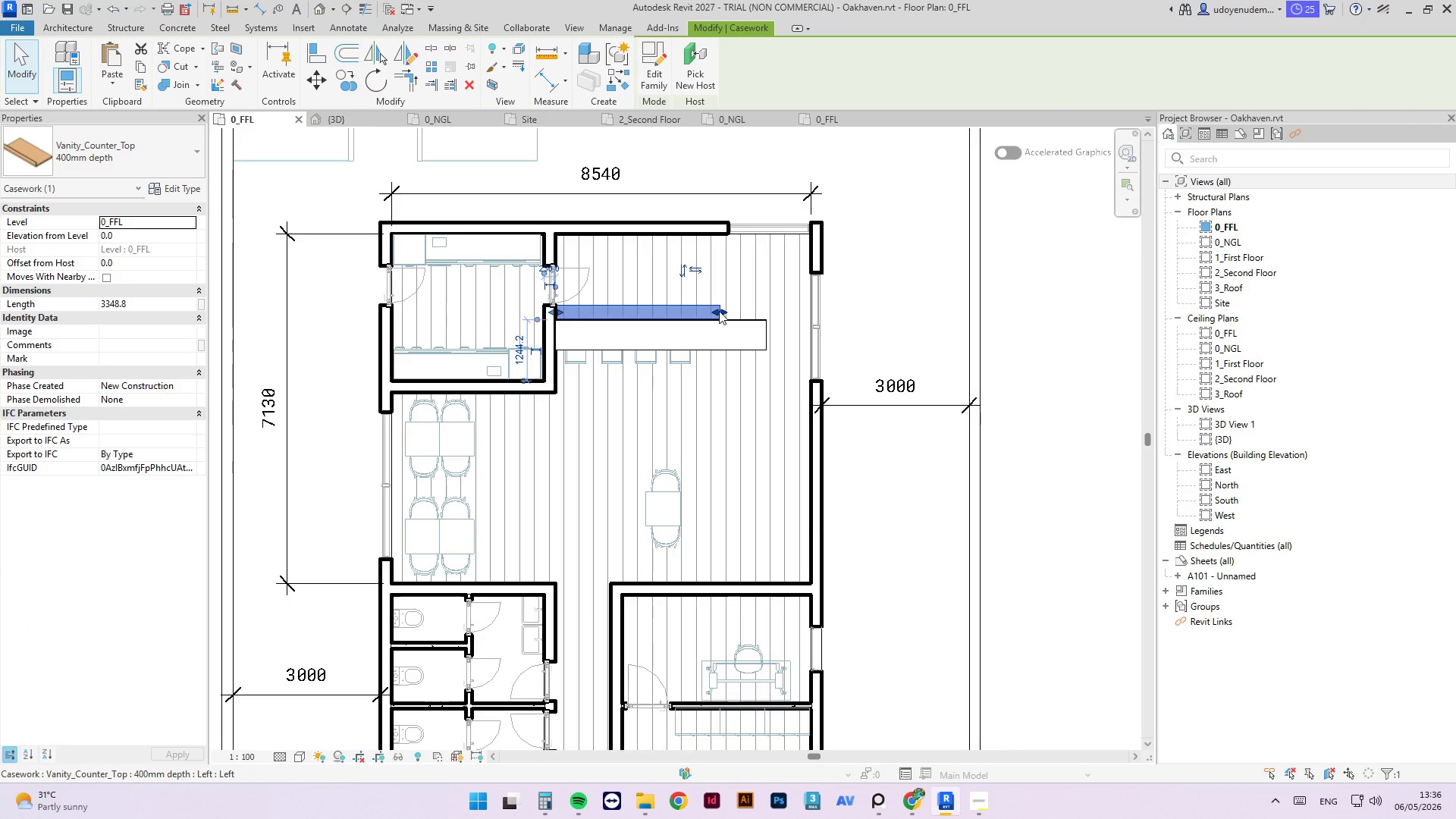 
left_click_drag(start_coordinate=[719, 311], to_coordinate=[791, 324])
 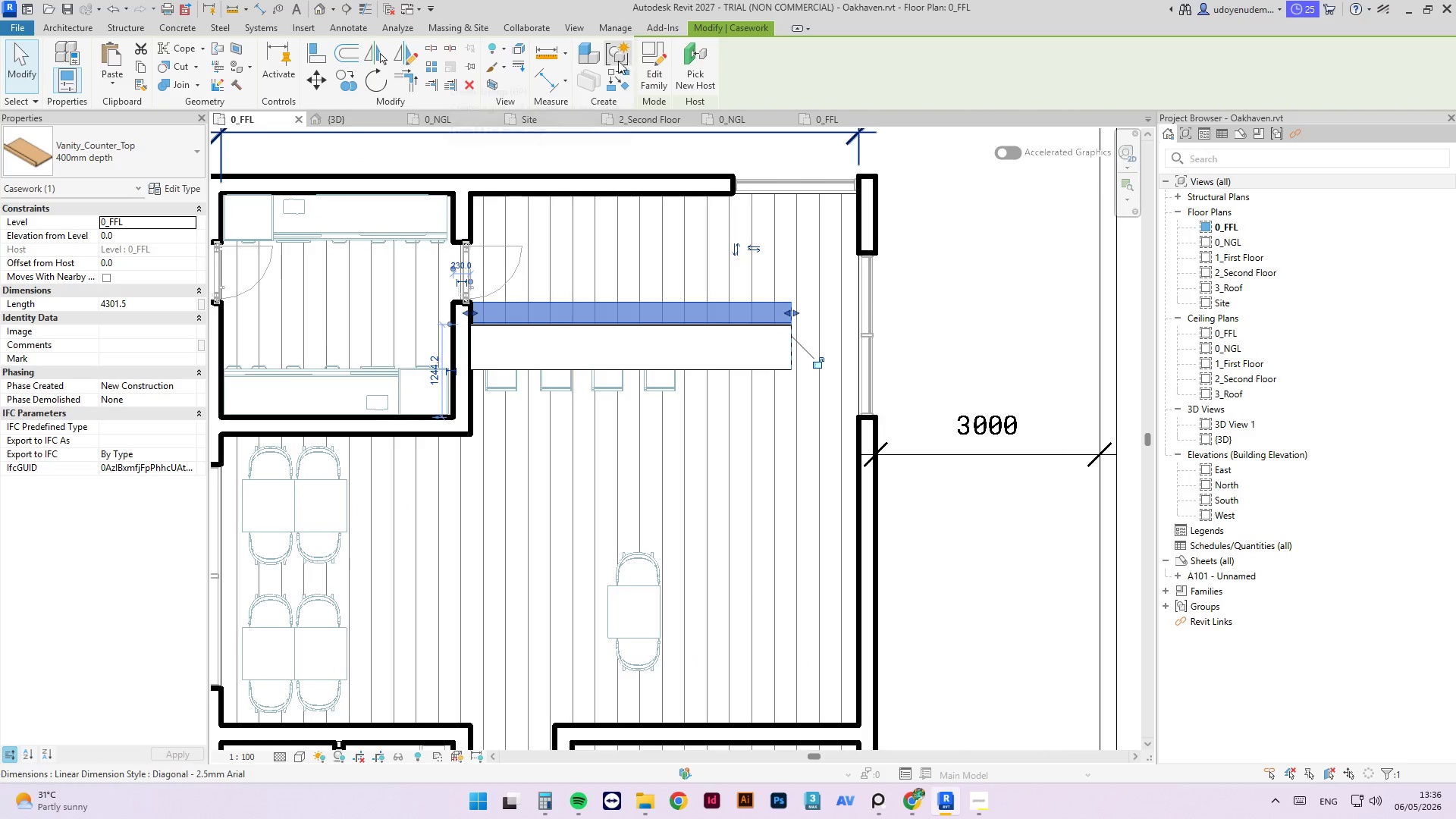 
scroll: coordinate [719, 311], scroll_direction: up, amount: 3.0
 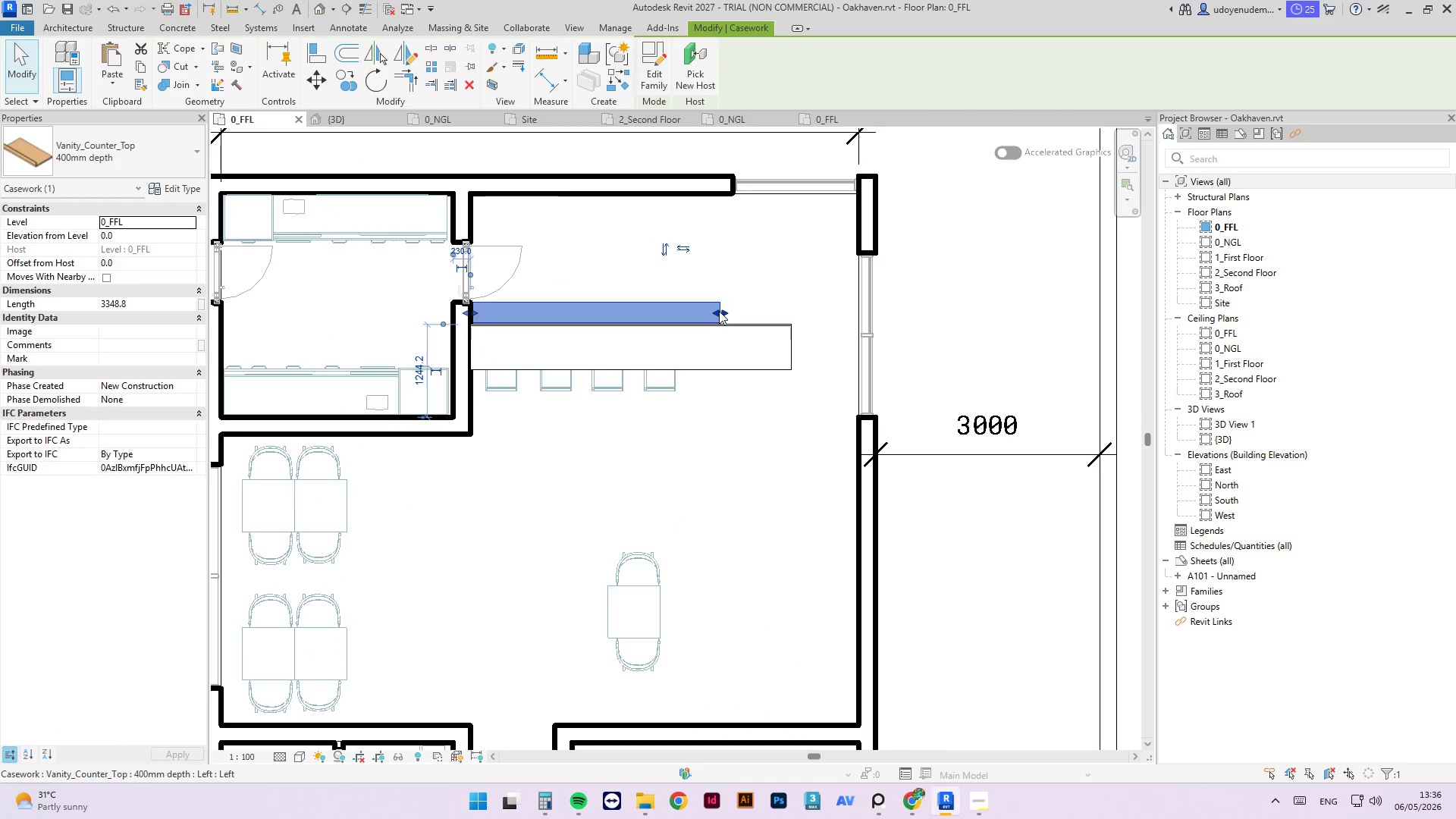 
left_click([548, 80])
 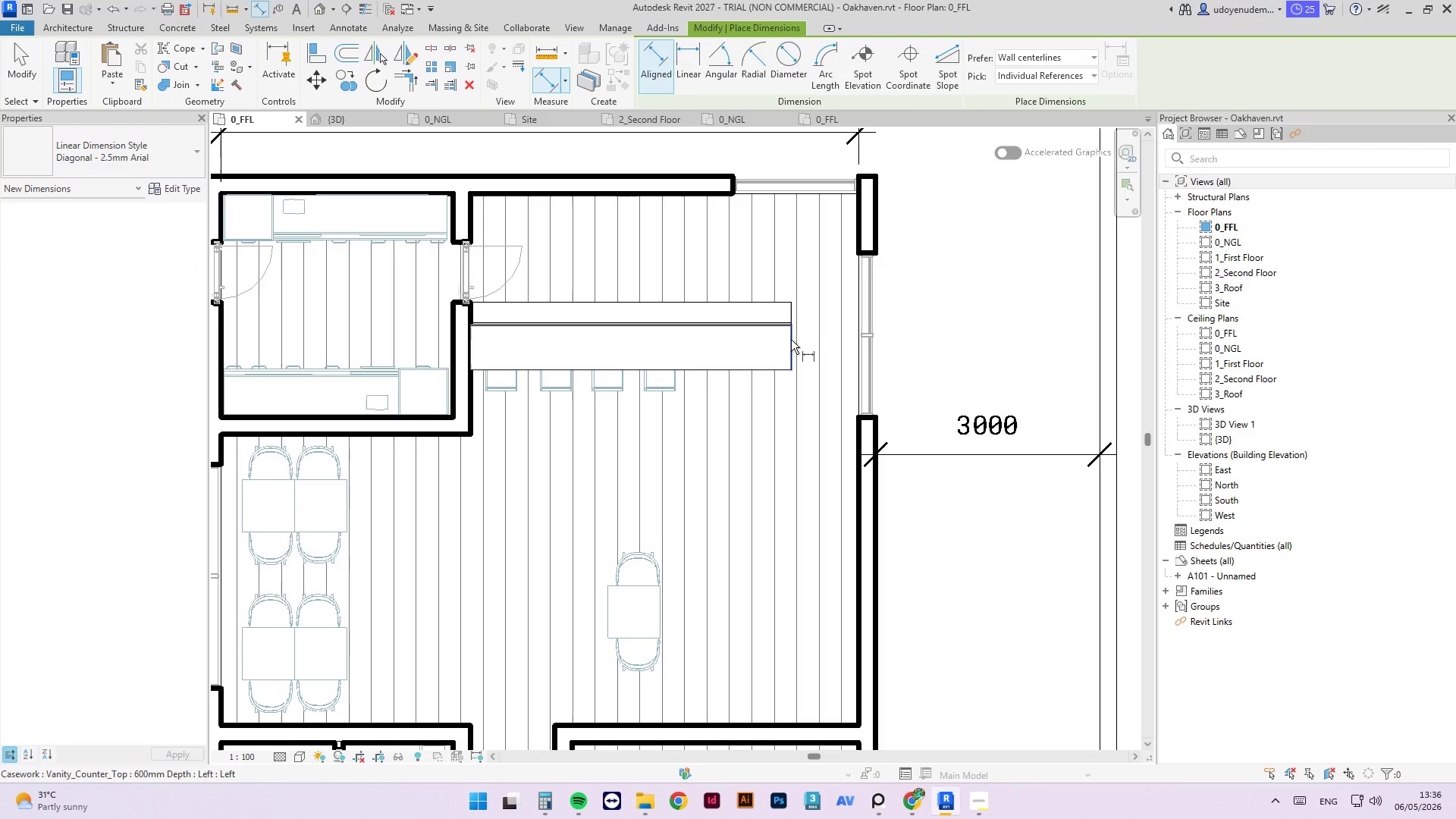 
left_click([789, 340])
 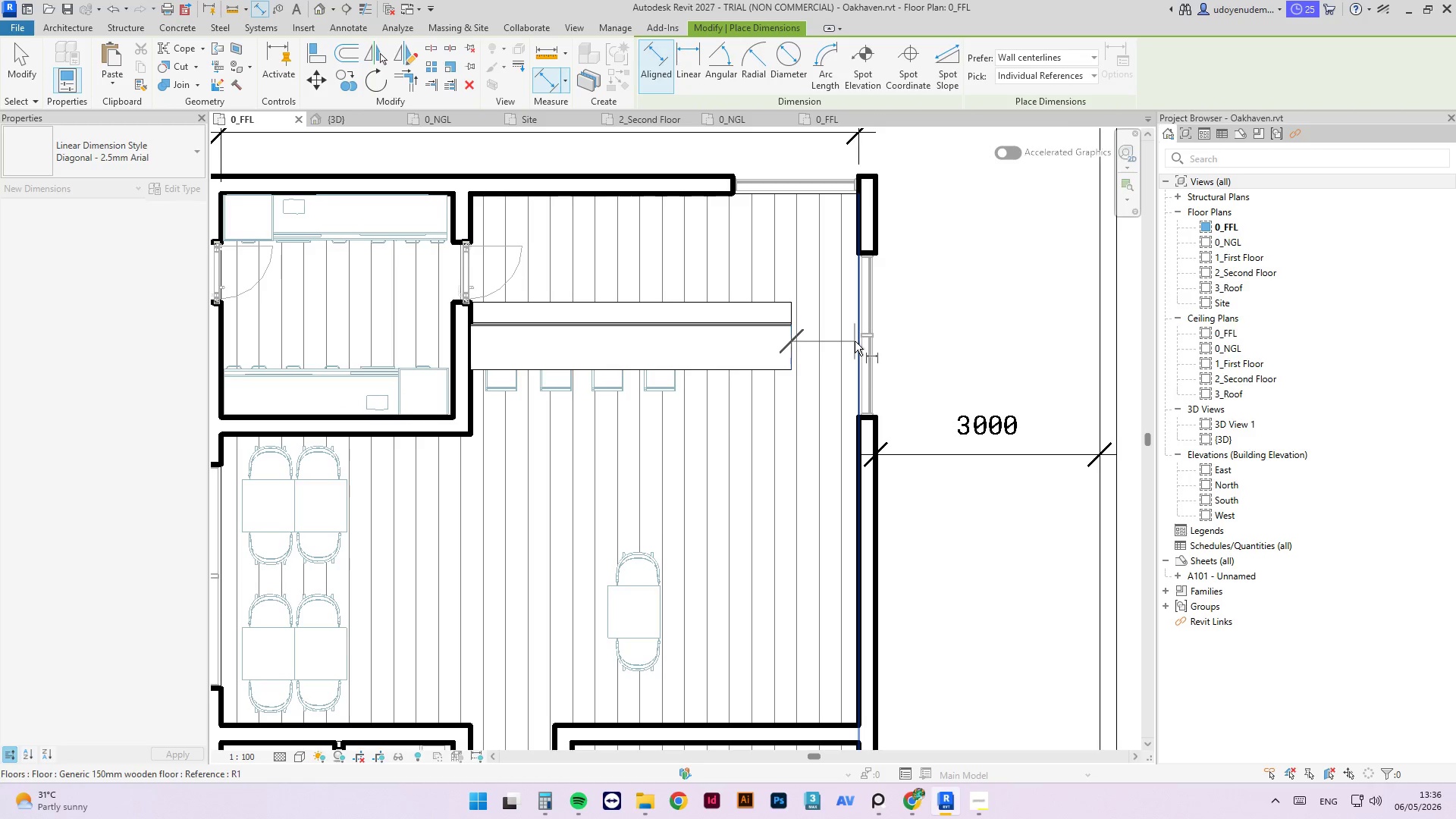 
left_click([855, 341])
 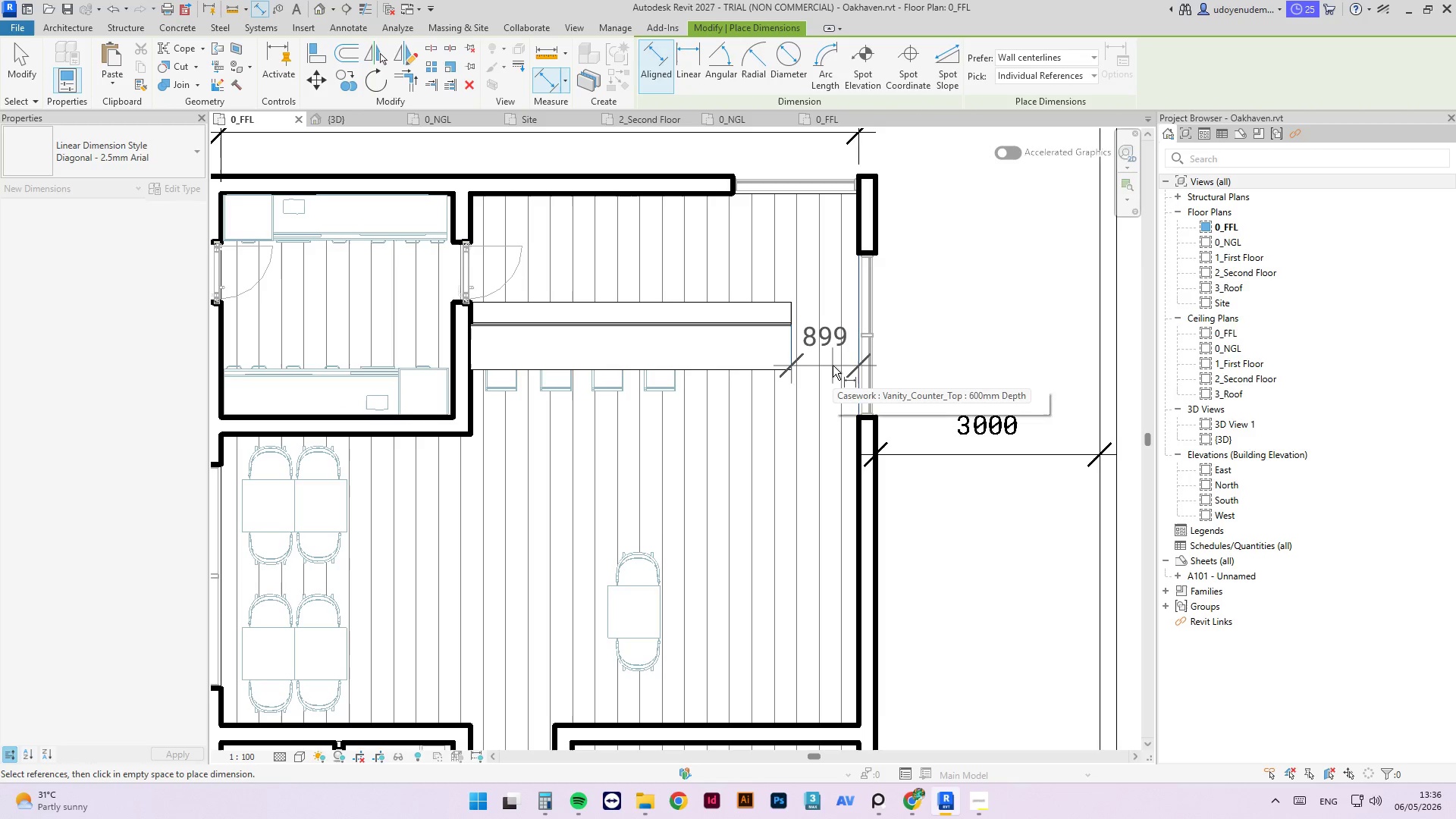 
left_click([828, 367])
 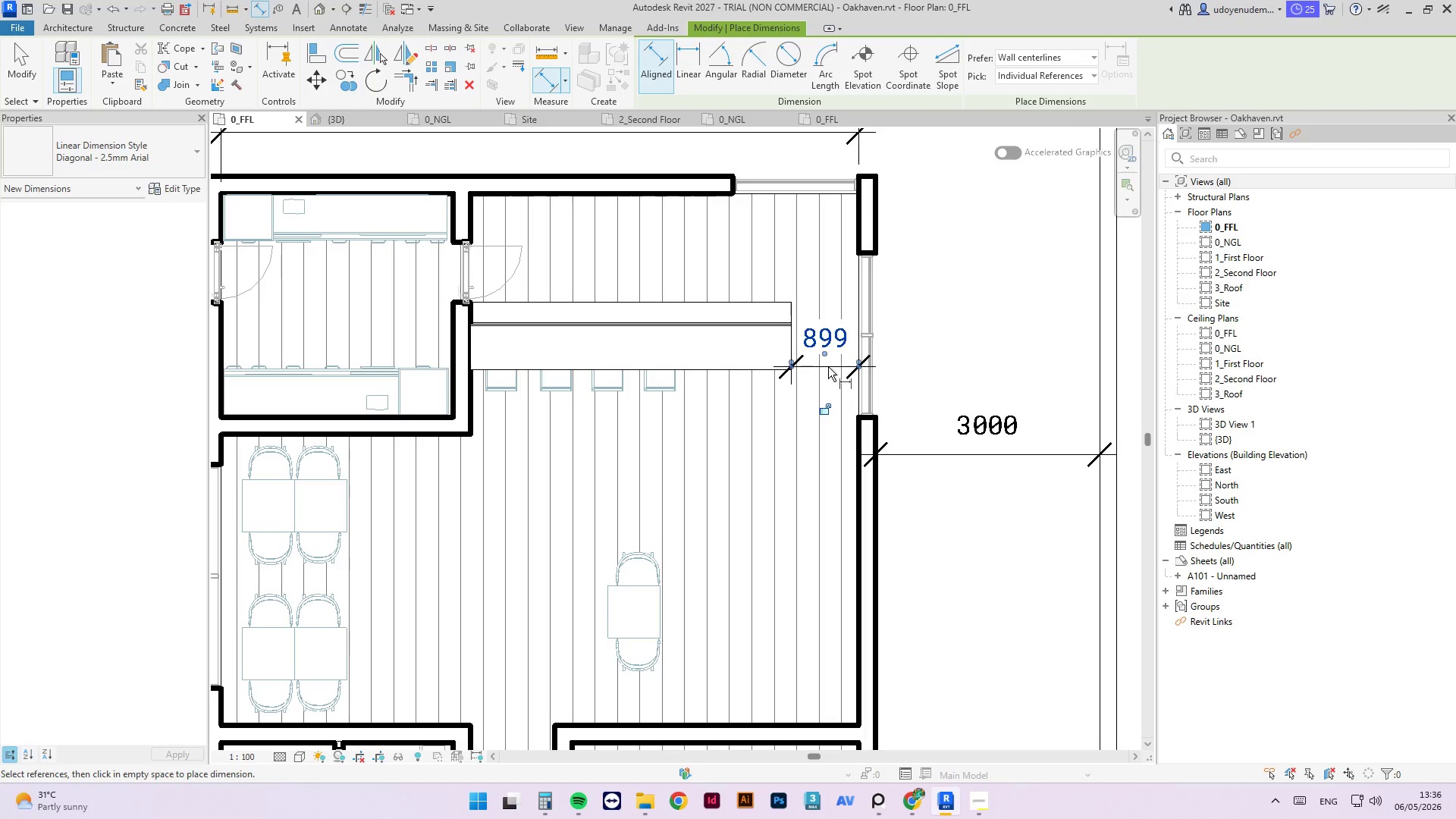 
key(Escape)
 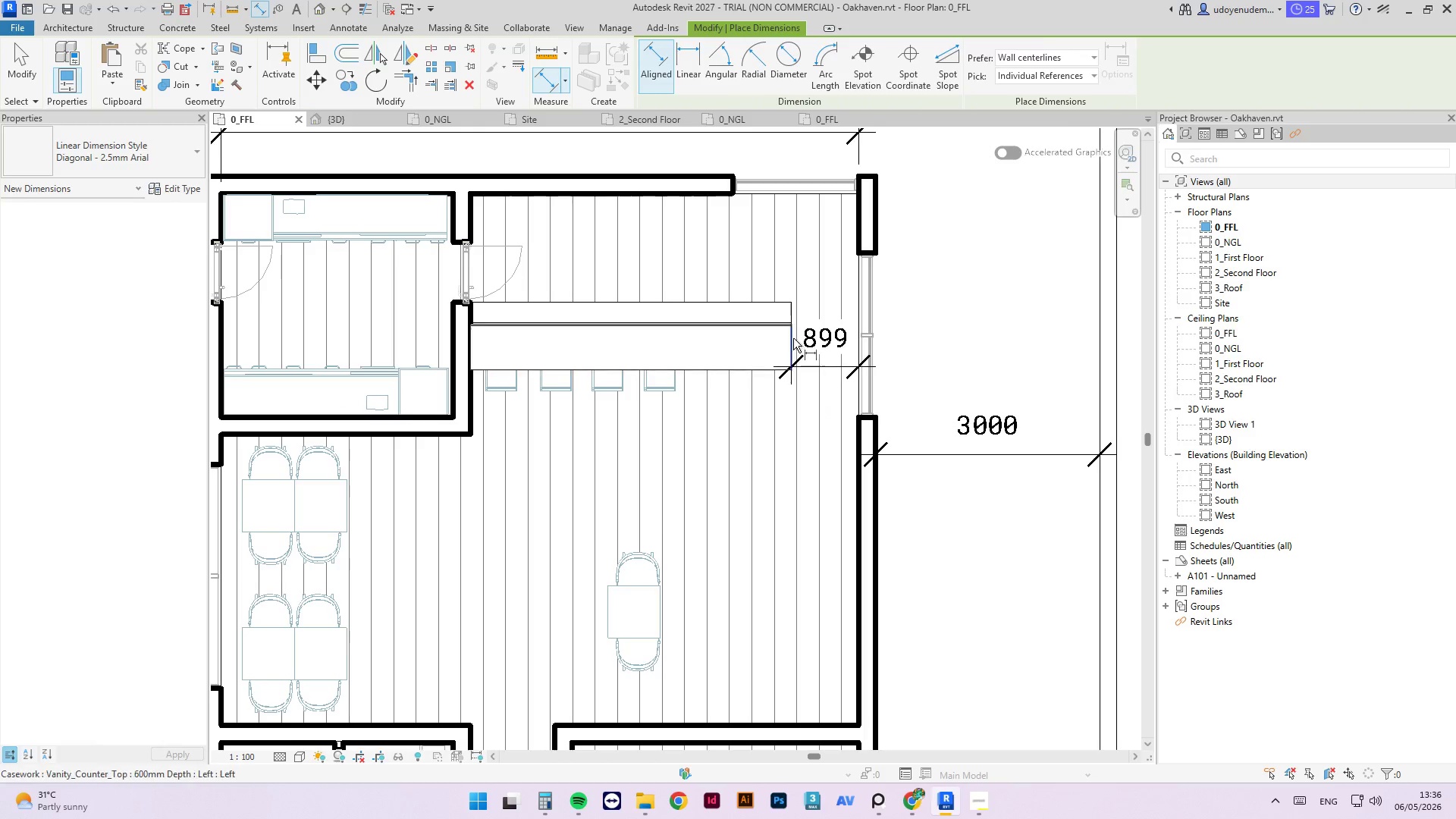 
key(Escape)
 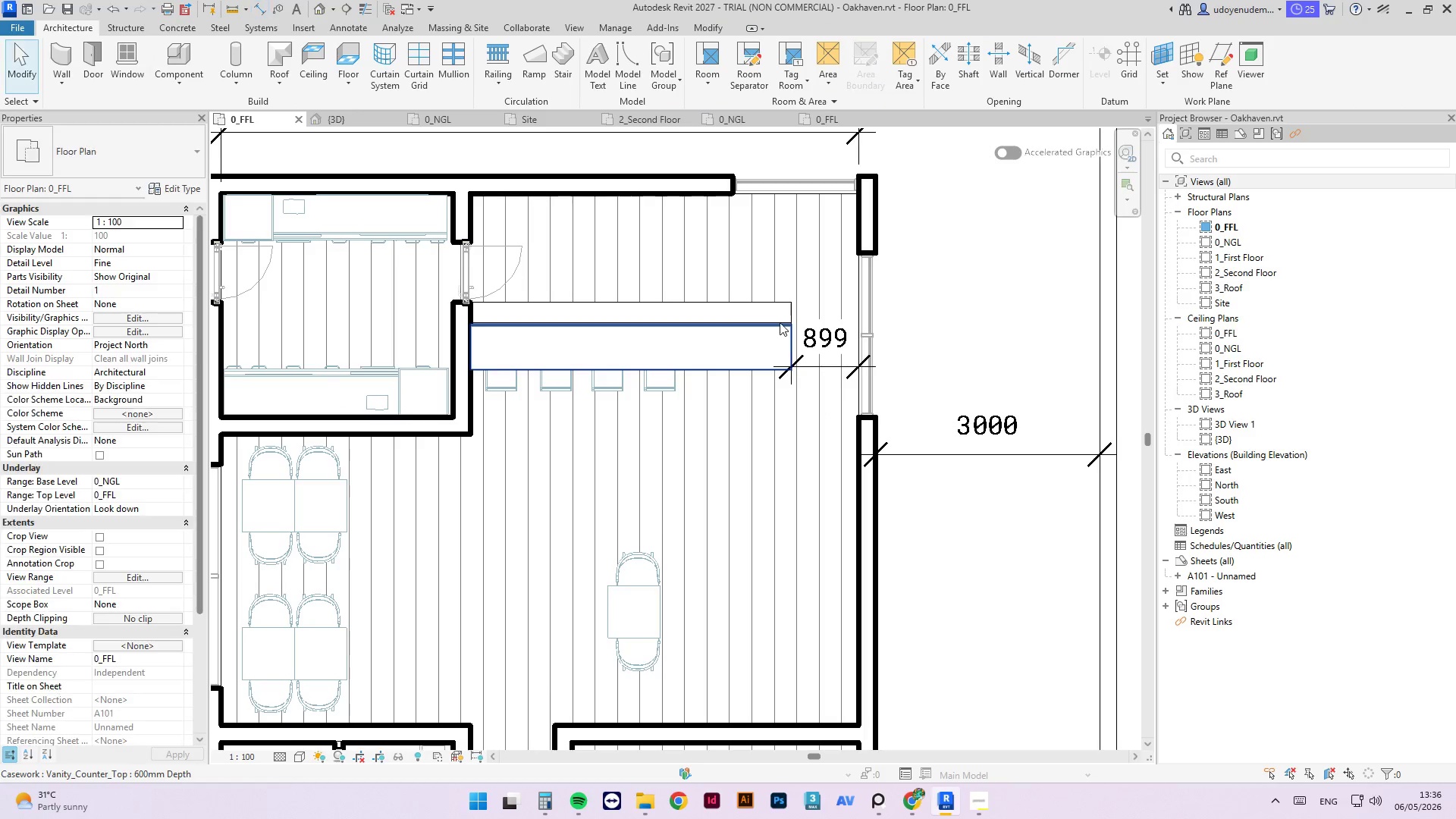 
left_click([796, 347])
 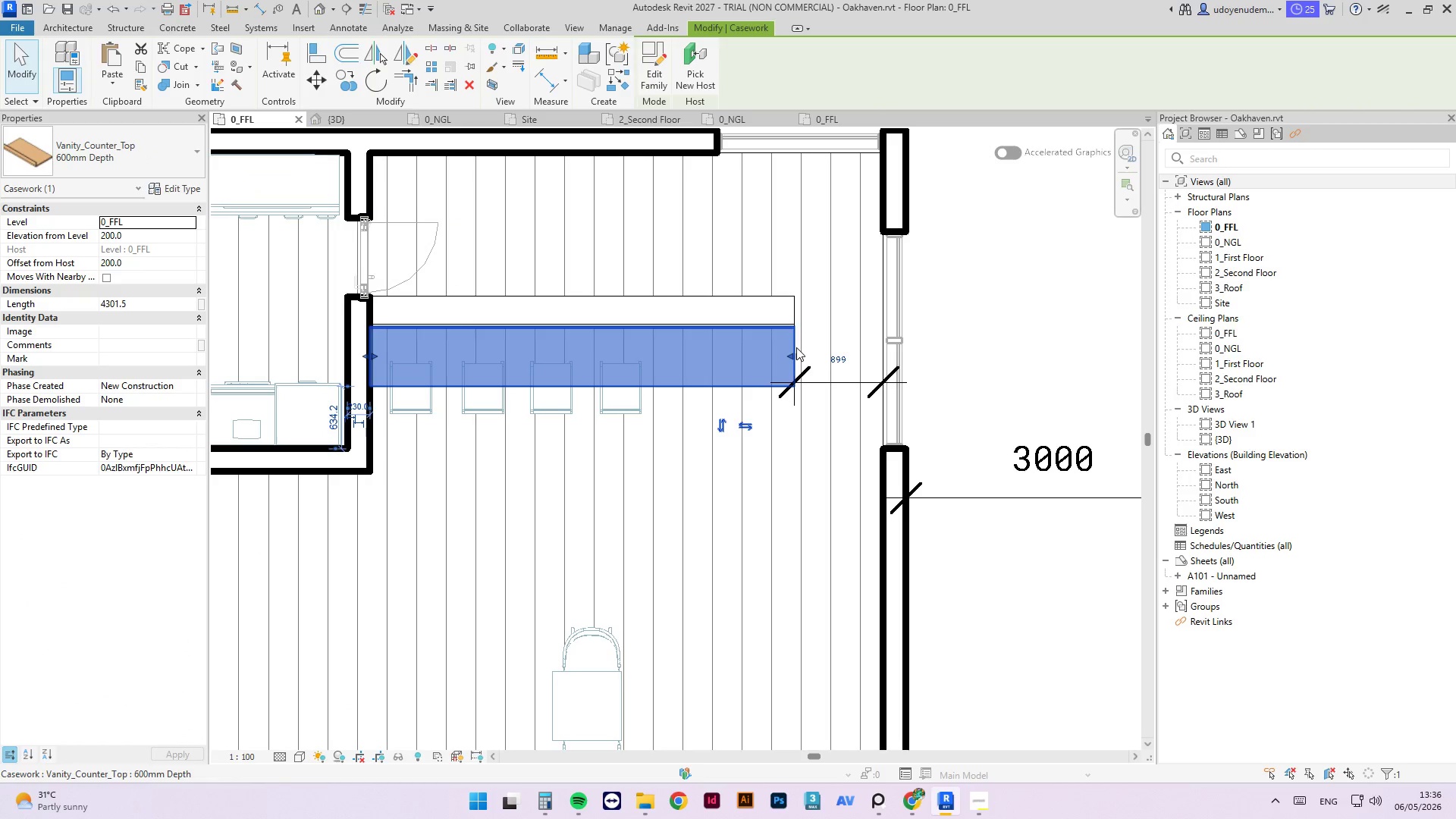 
scroll: coordinate [782, 319], scroll_direction: up, amount: 2.0
 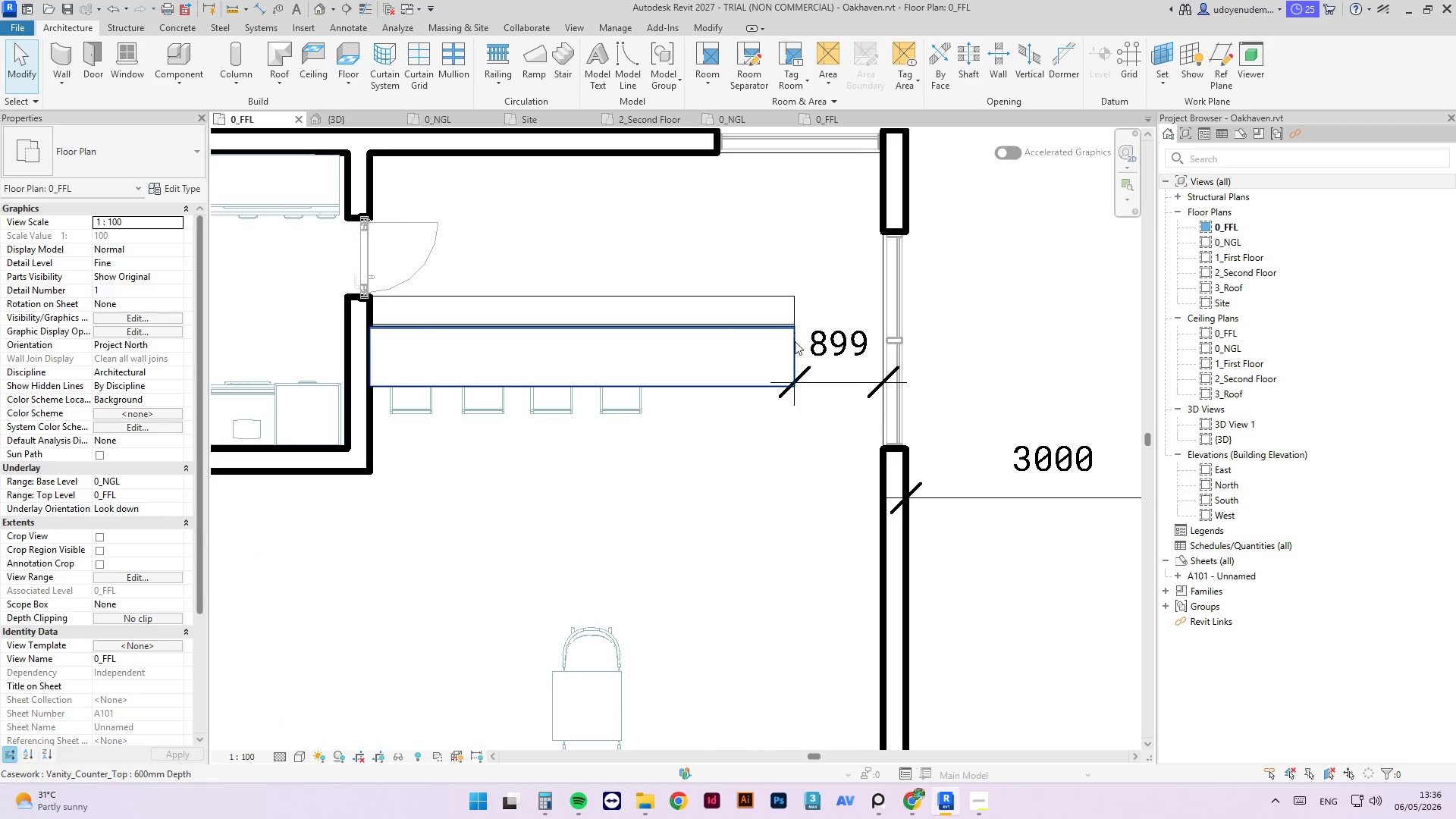 
left_click_drag(start_coordinate=[795, 357], to_coordinate=[761, 367])
 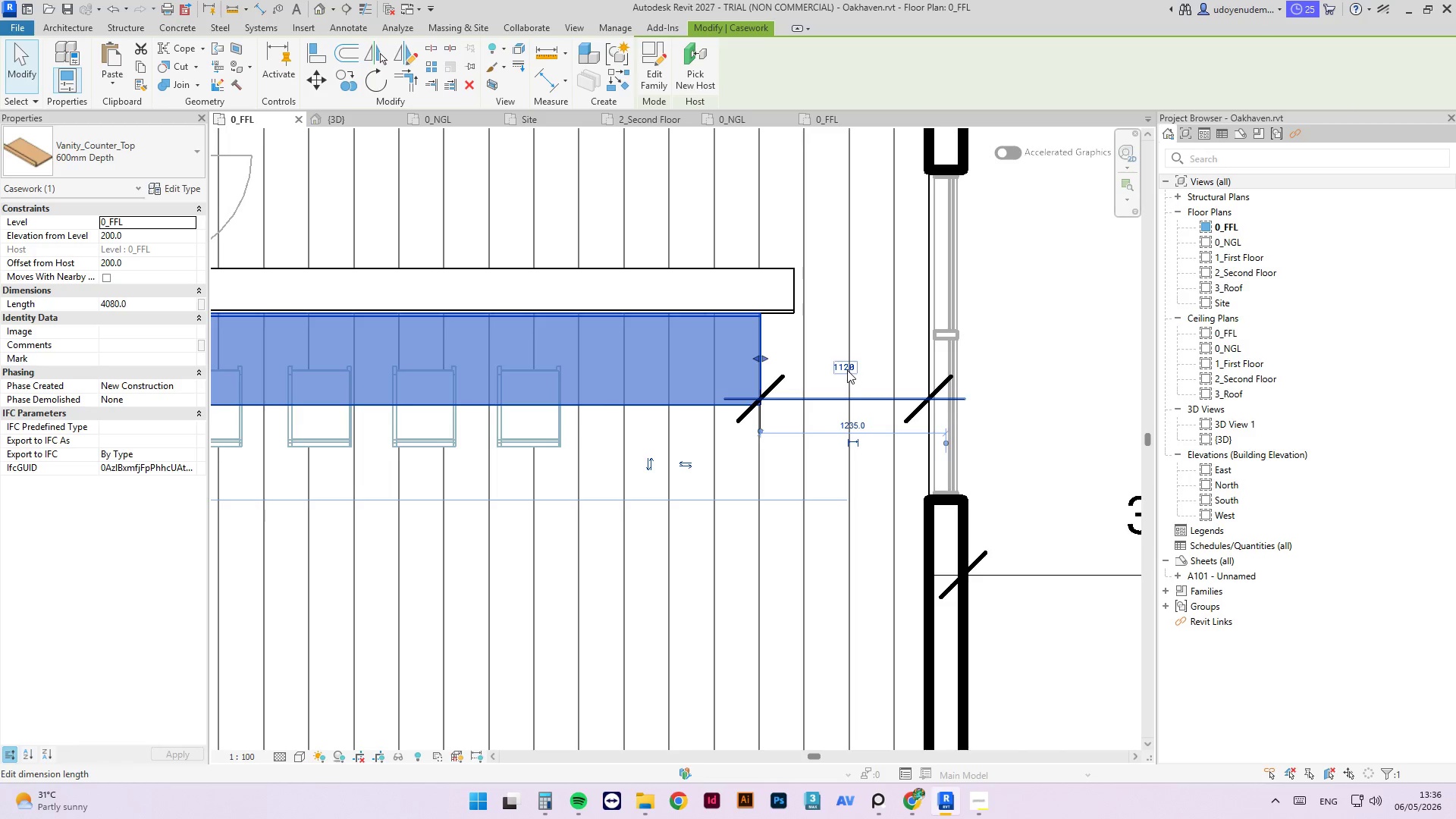 
scroll: coordinate [796, 353], scroll_direction: up, amount: 3.0
 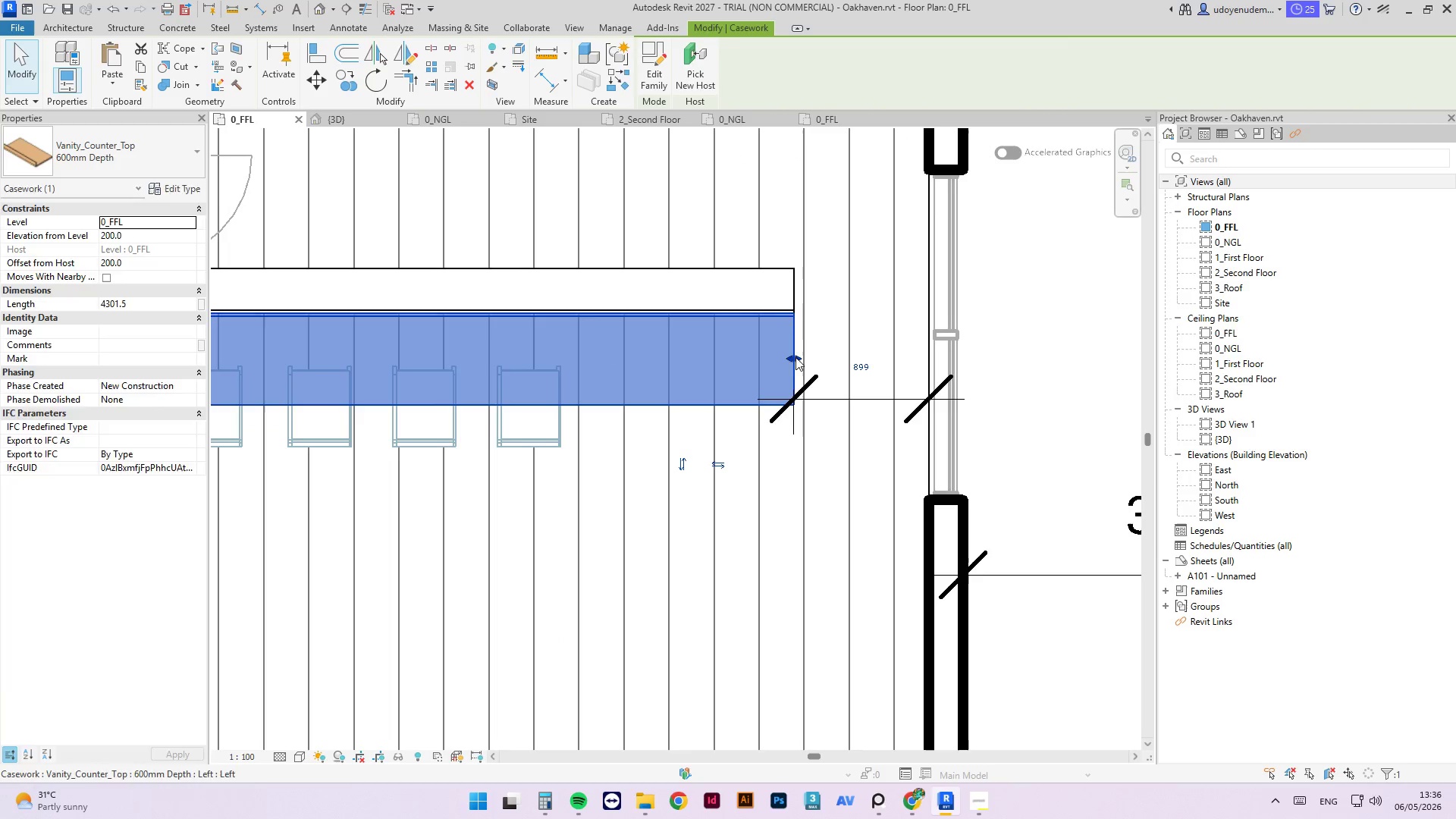 
left_click([846, 369])
 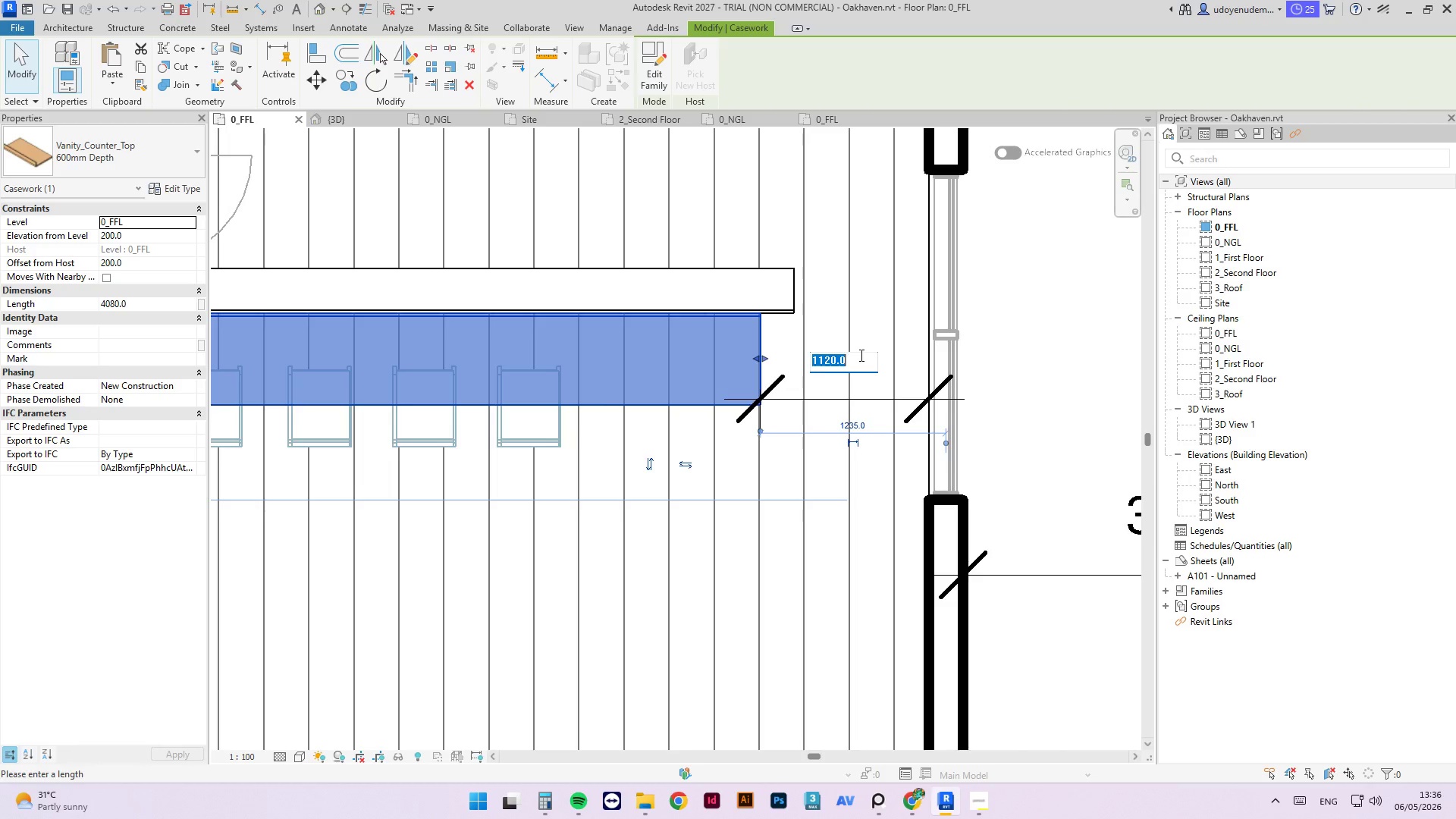 
key(Numpad1)
 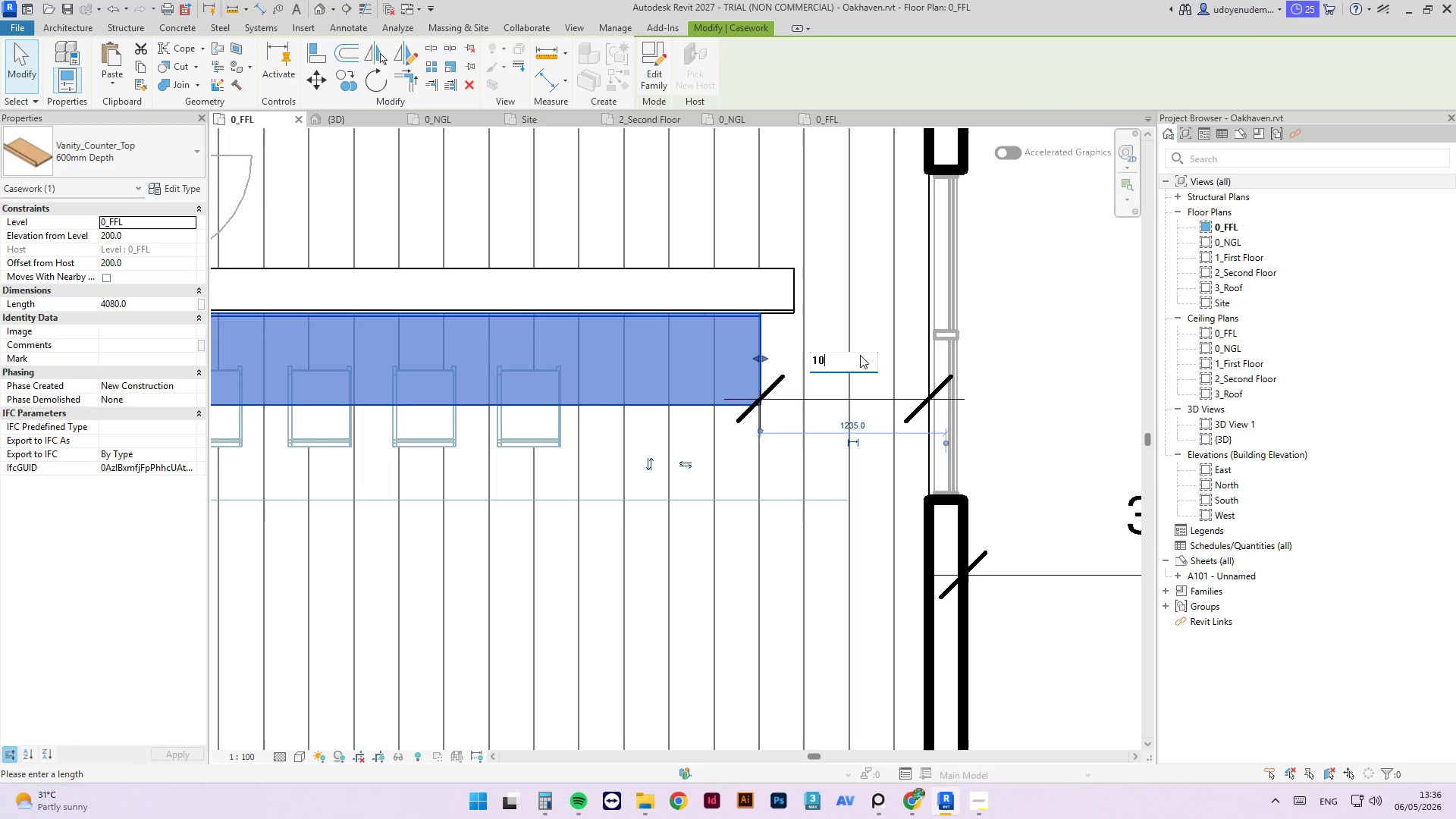 
key(Numpad0)
 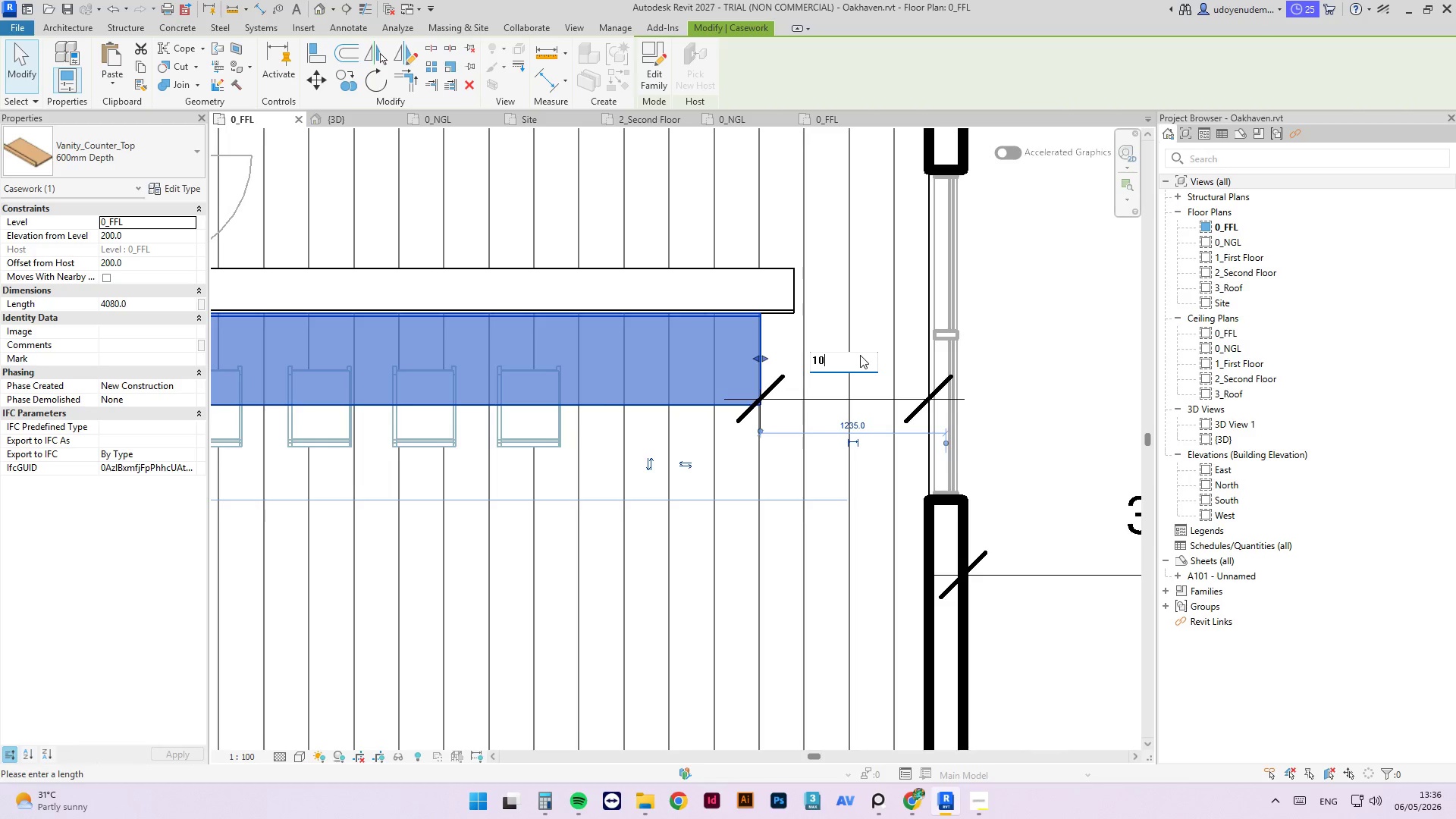 
key(Numpad0)
 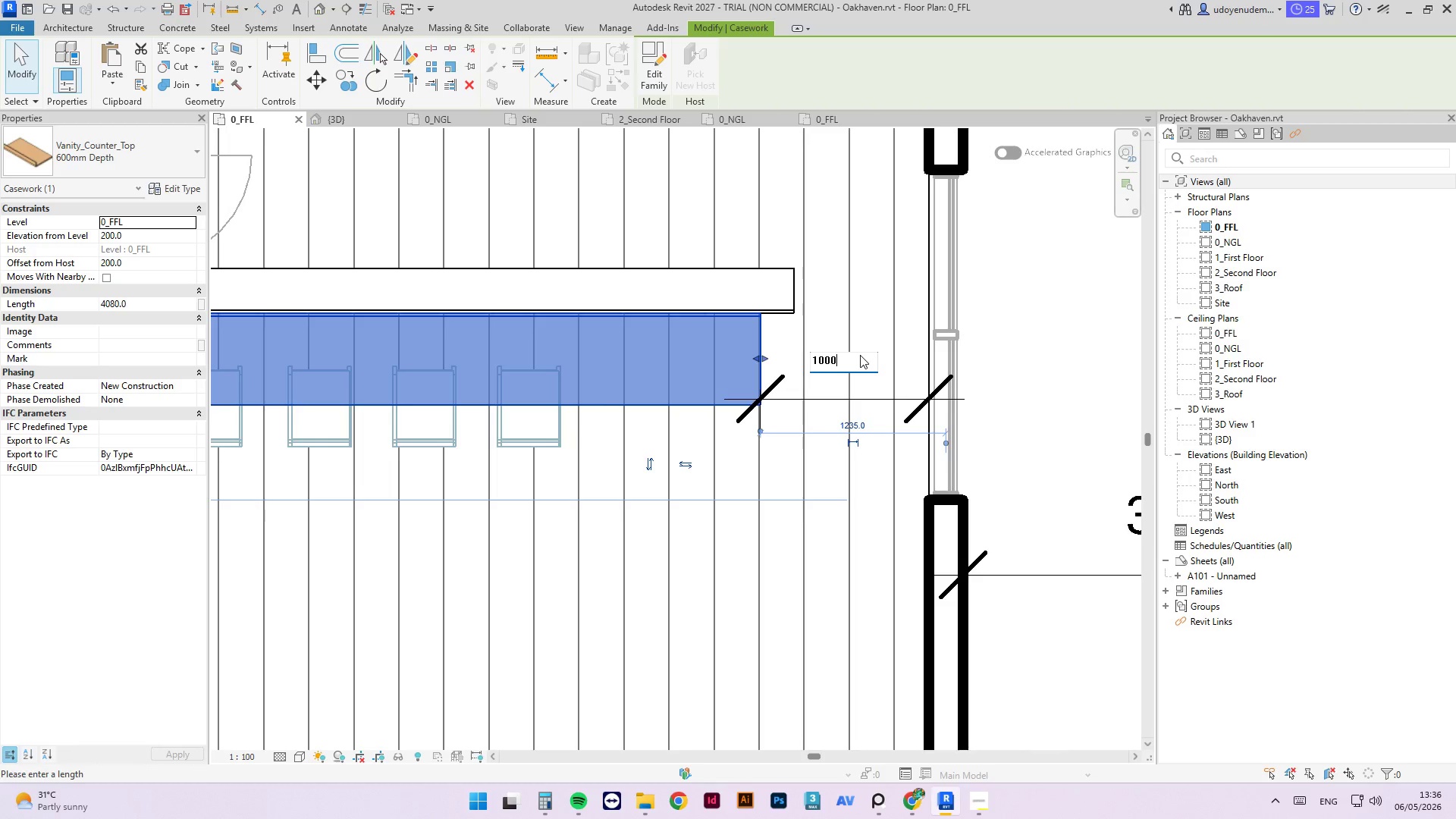 
key(Numpad0)
 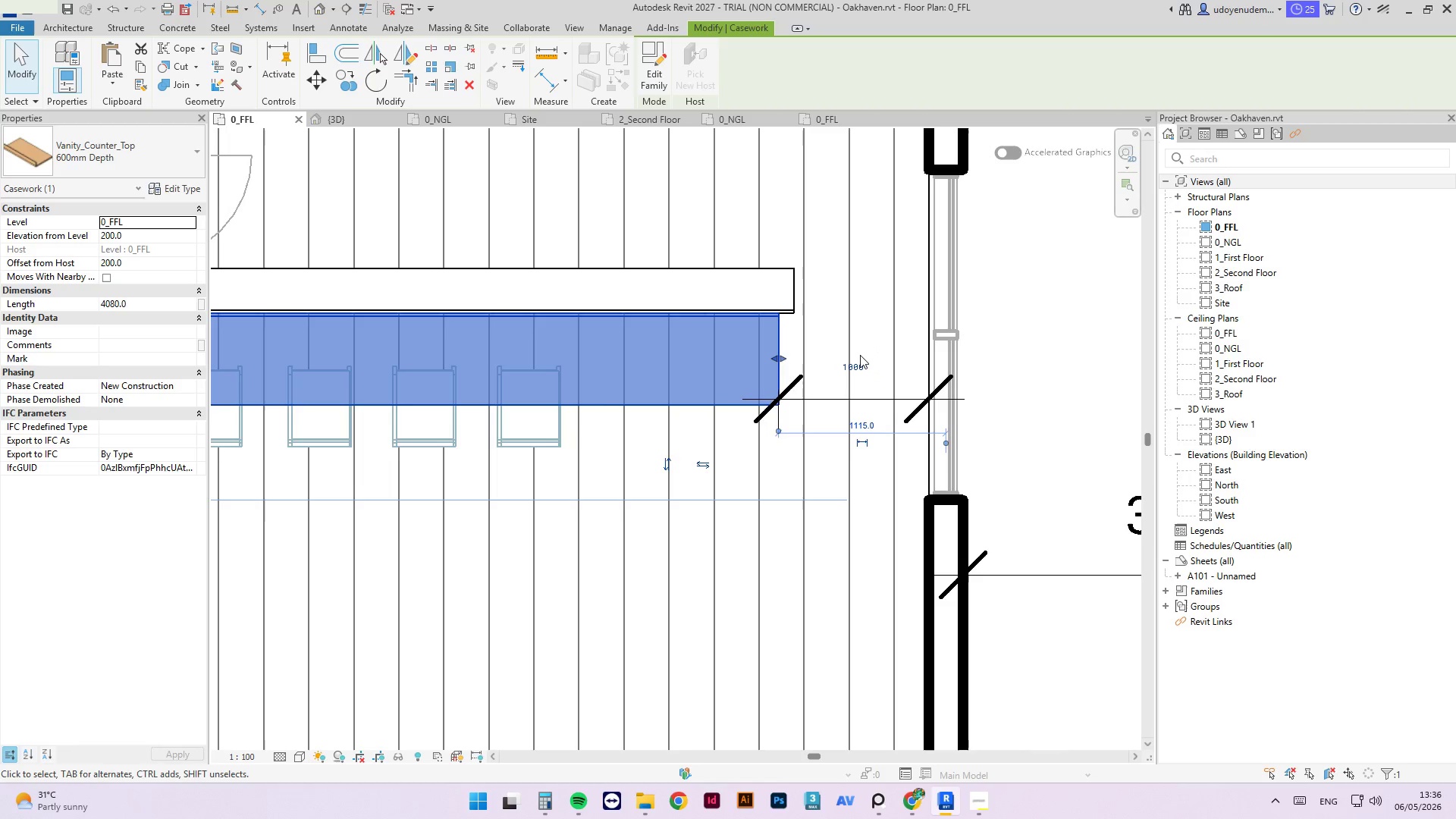 
key(NumpadEnter)
 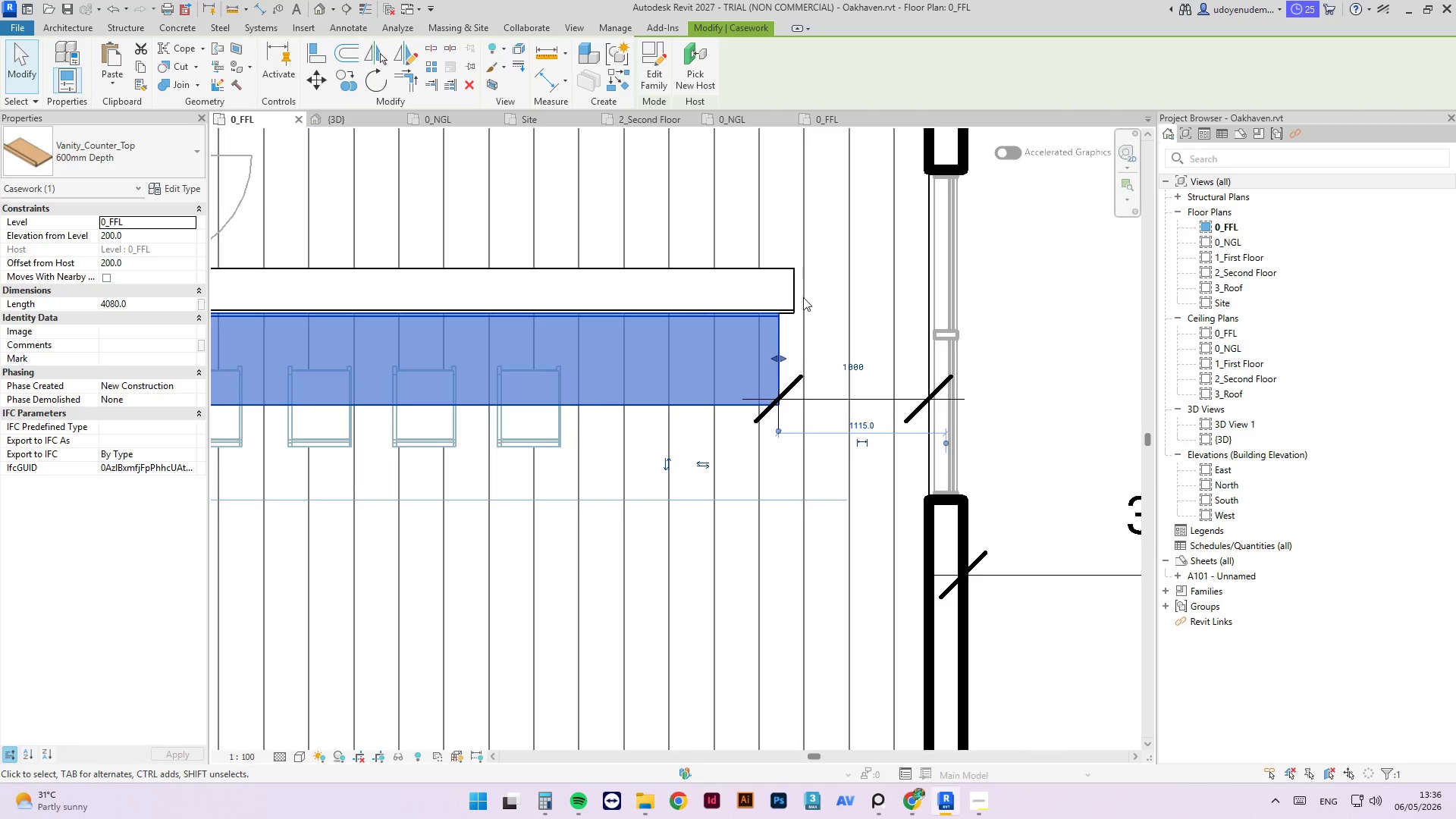 
left_click([786, 291])
 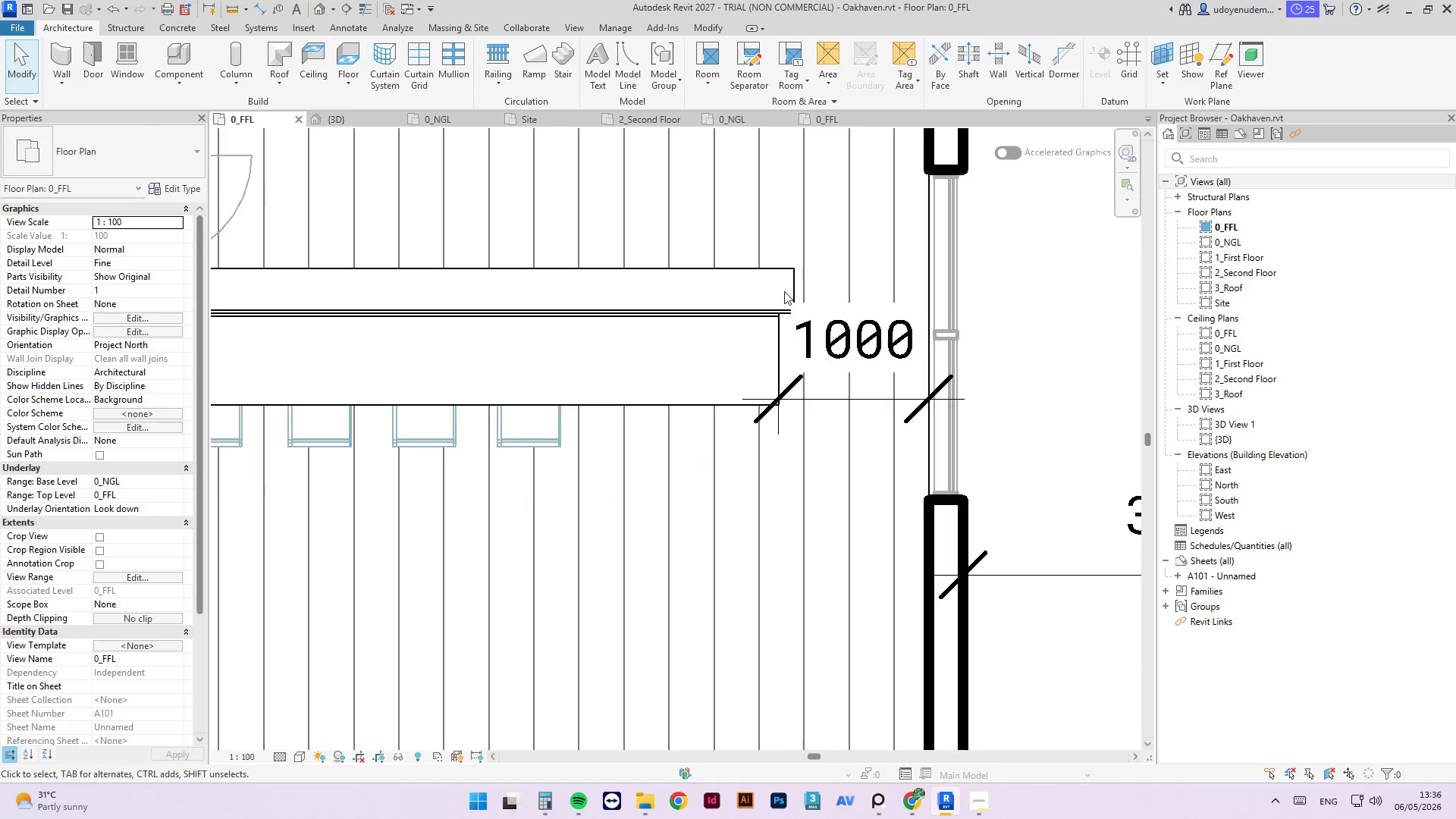 
scroll: coordinate [784, 291], scroll_direction: up, amount: 3.0
 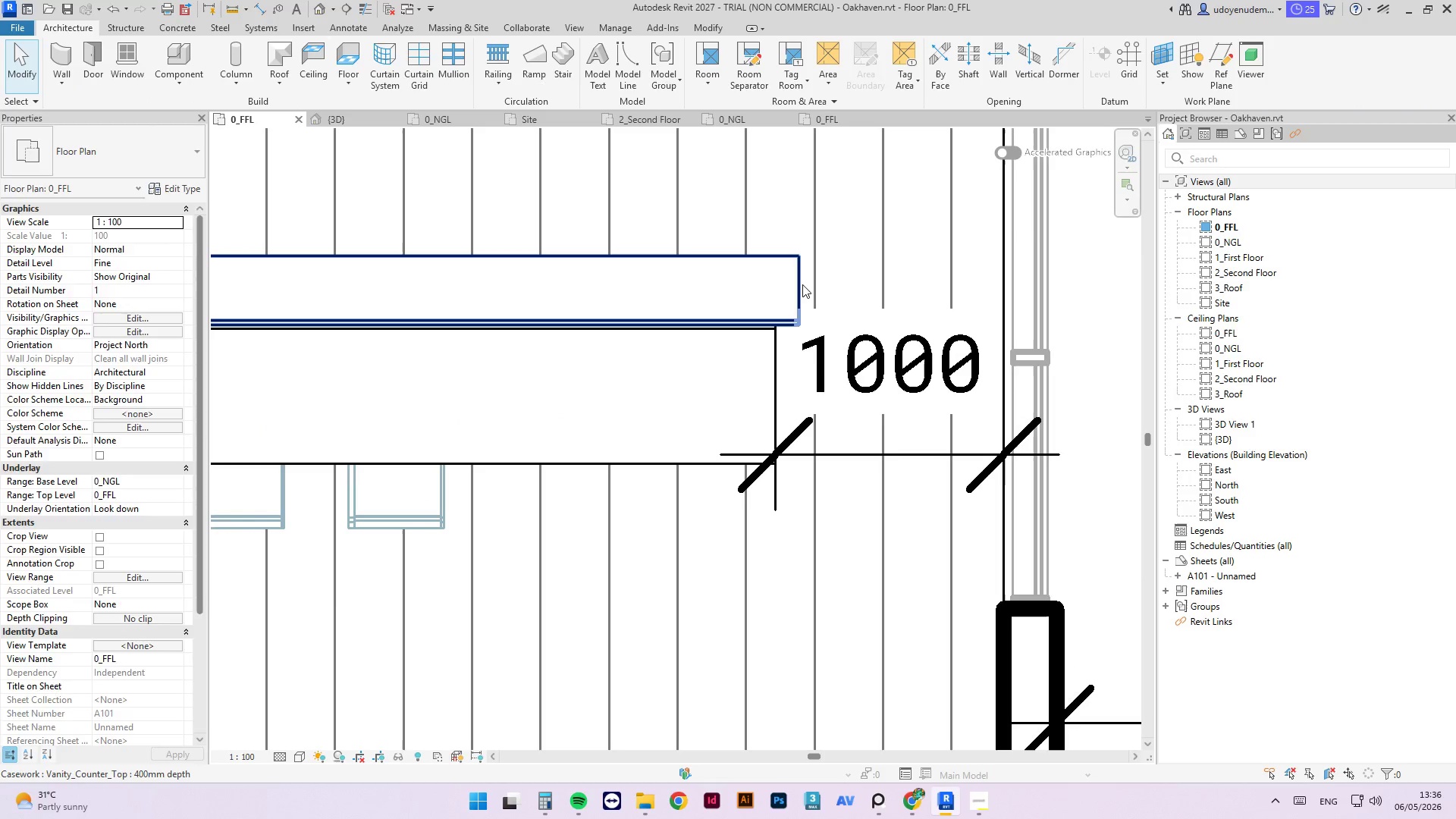 
left_click([801, 284])
 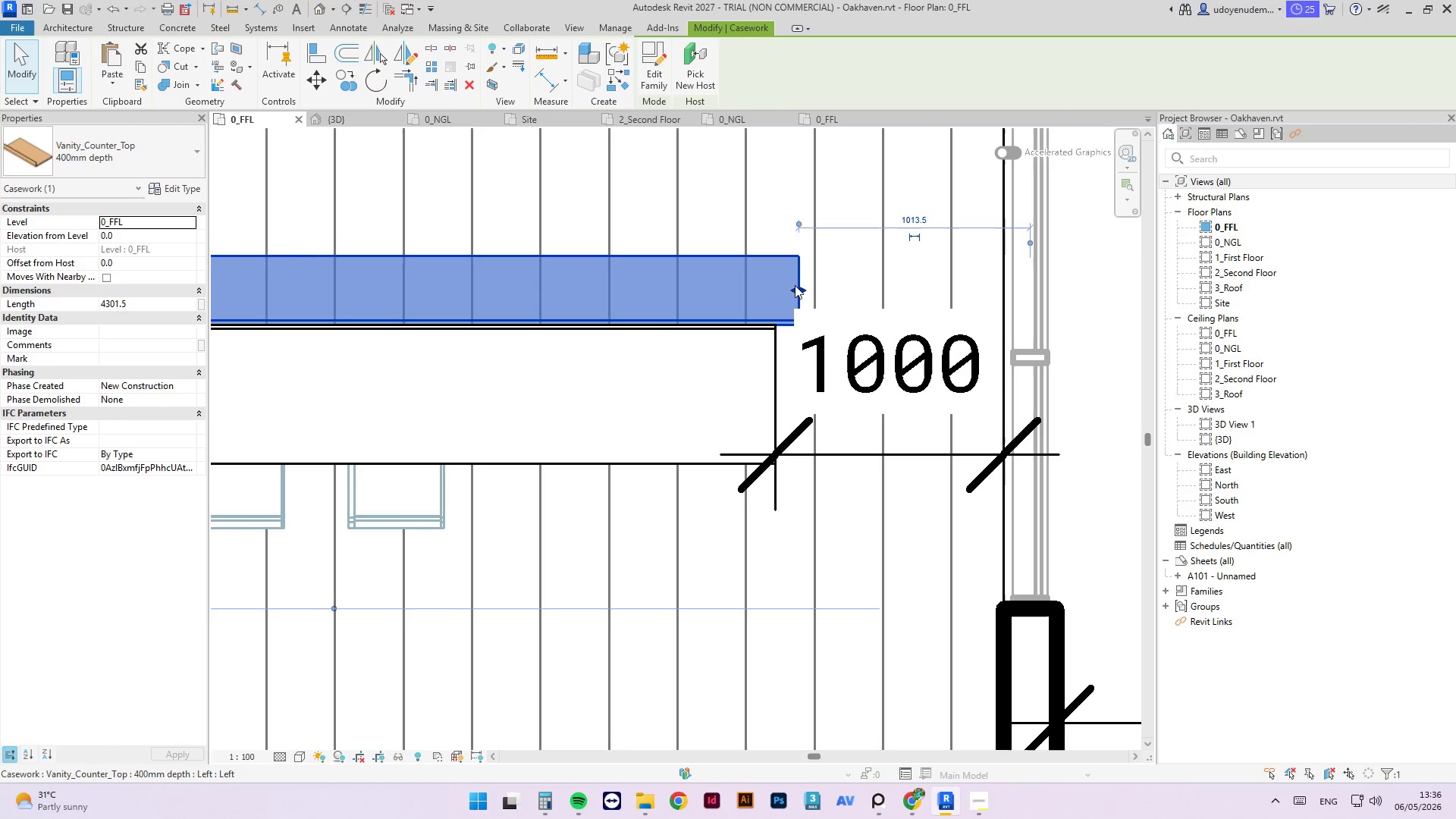 
left_click_drag(start_coordinate=[795, 287], to_coordinate=[773, 315])
 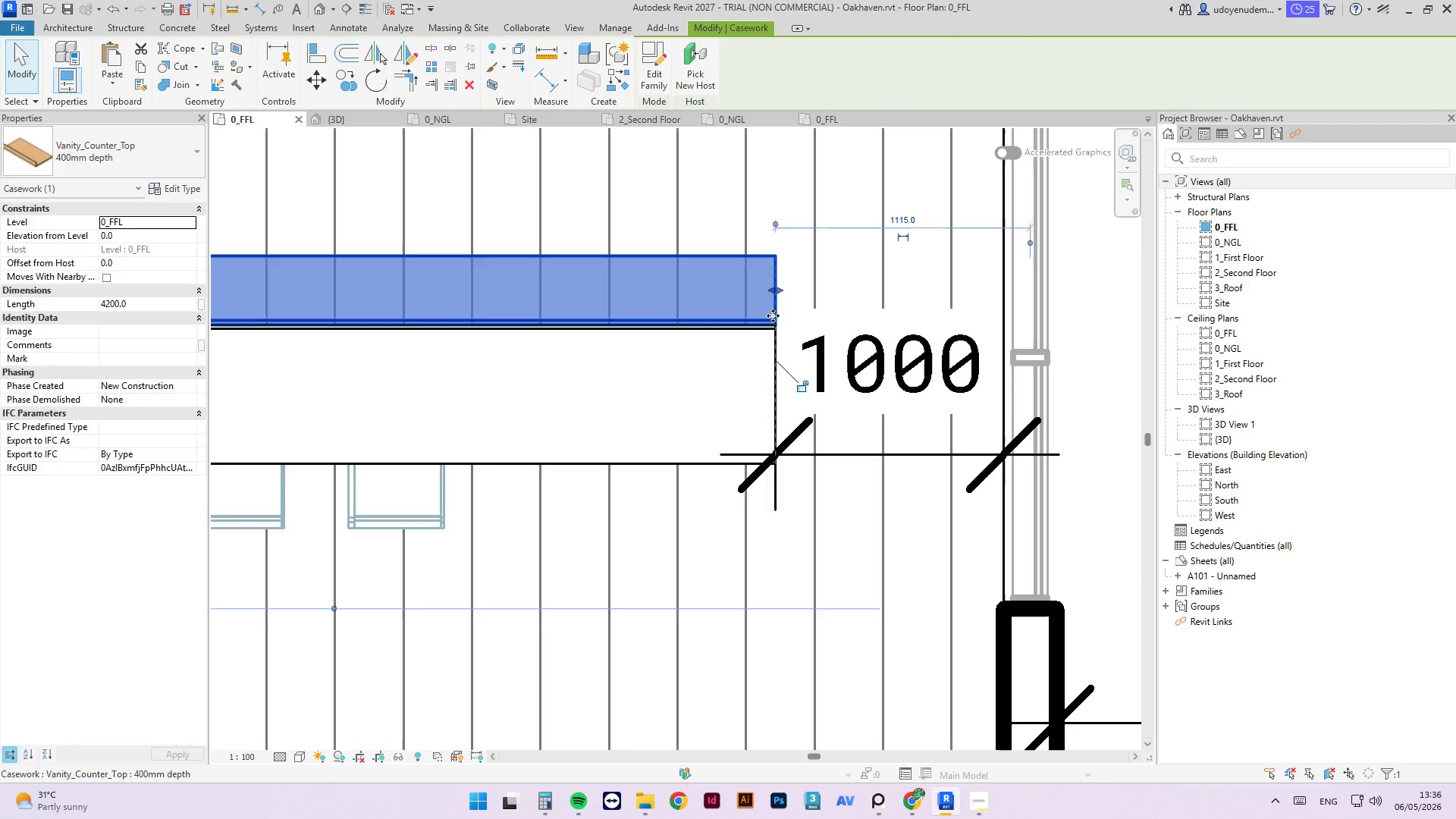 
key(Escape)
 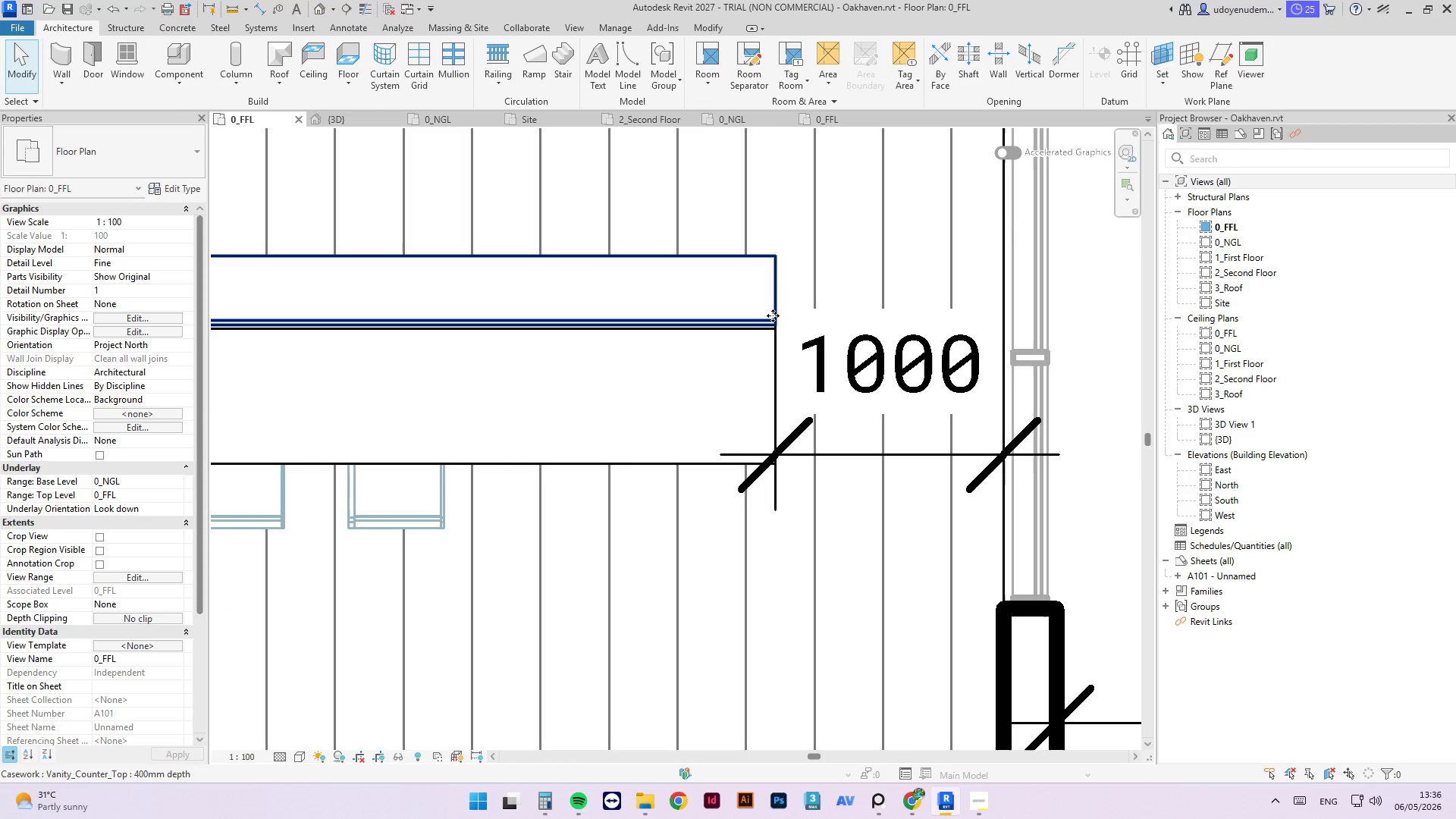 
left_click([958, 343])
 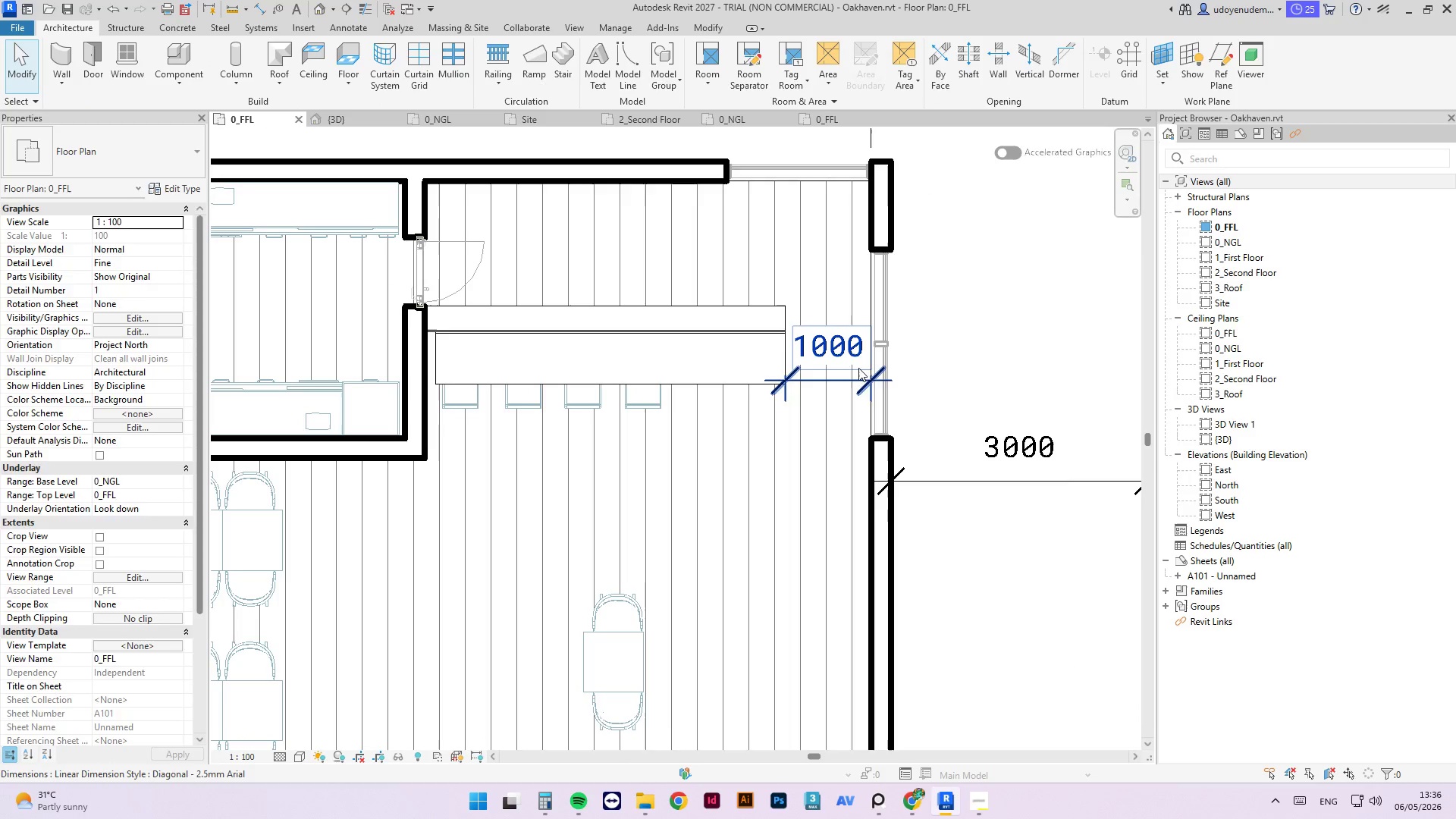 
scroll: coordinate [812, 354], scroll_direction: down, amount: 7.0
 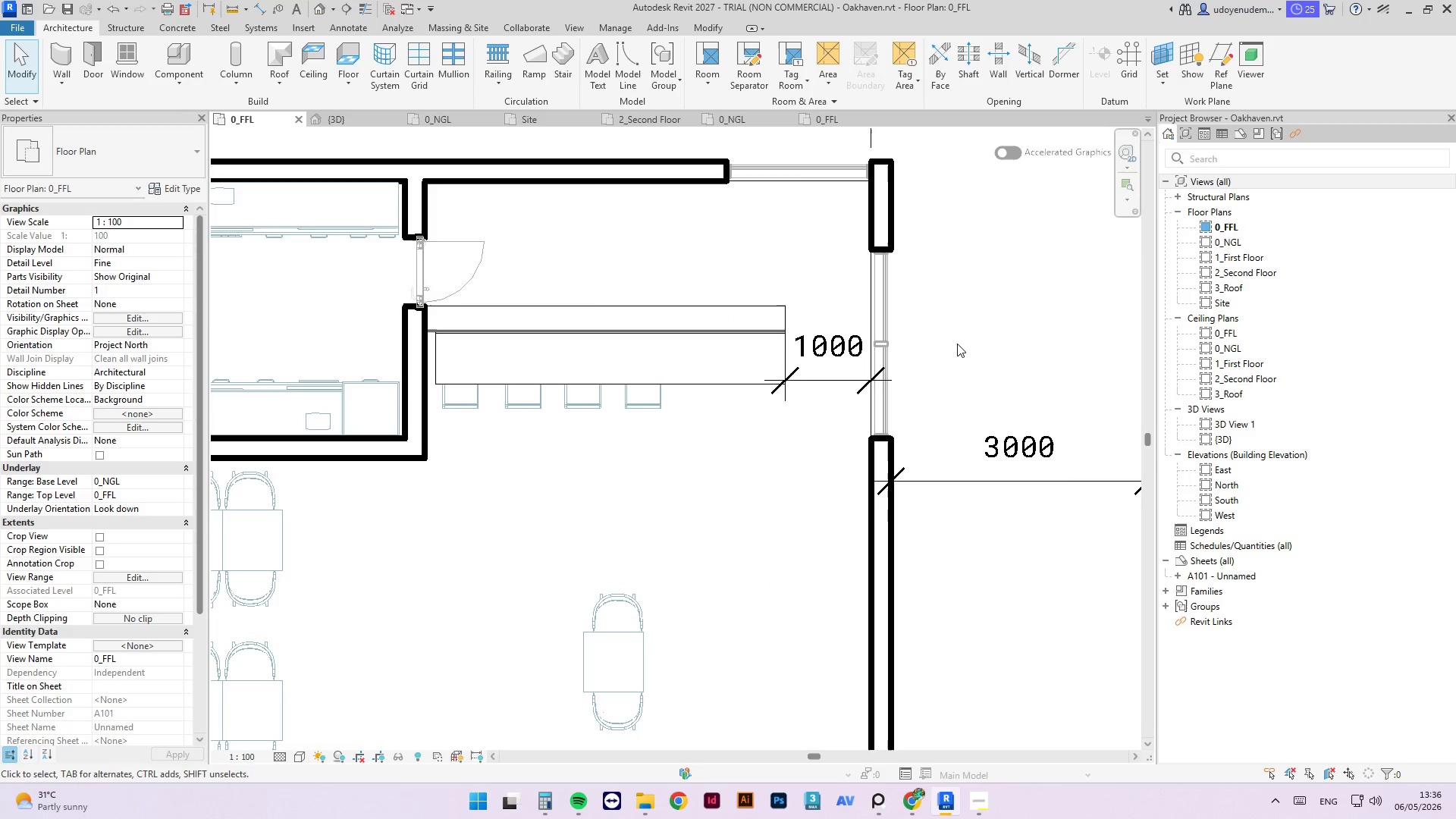 
left_click([841, 352])
 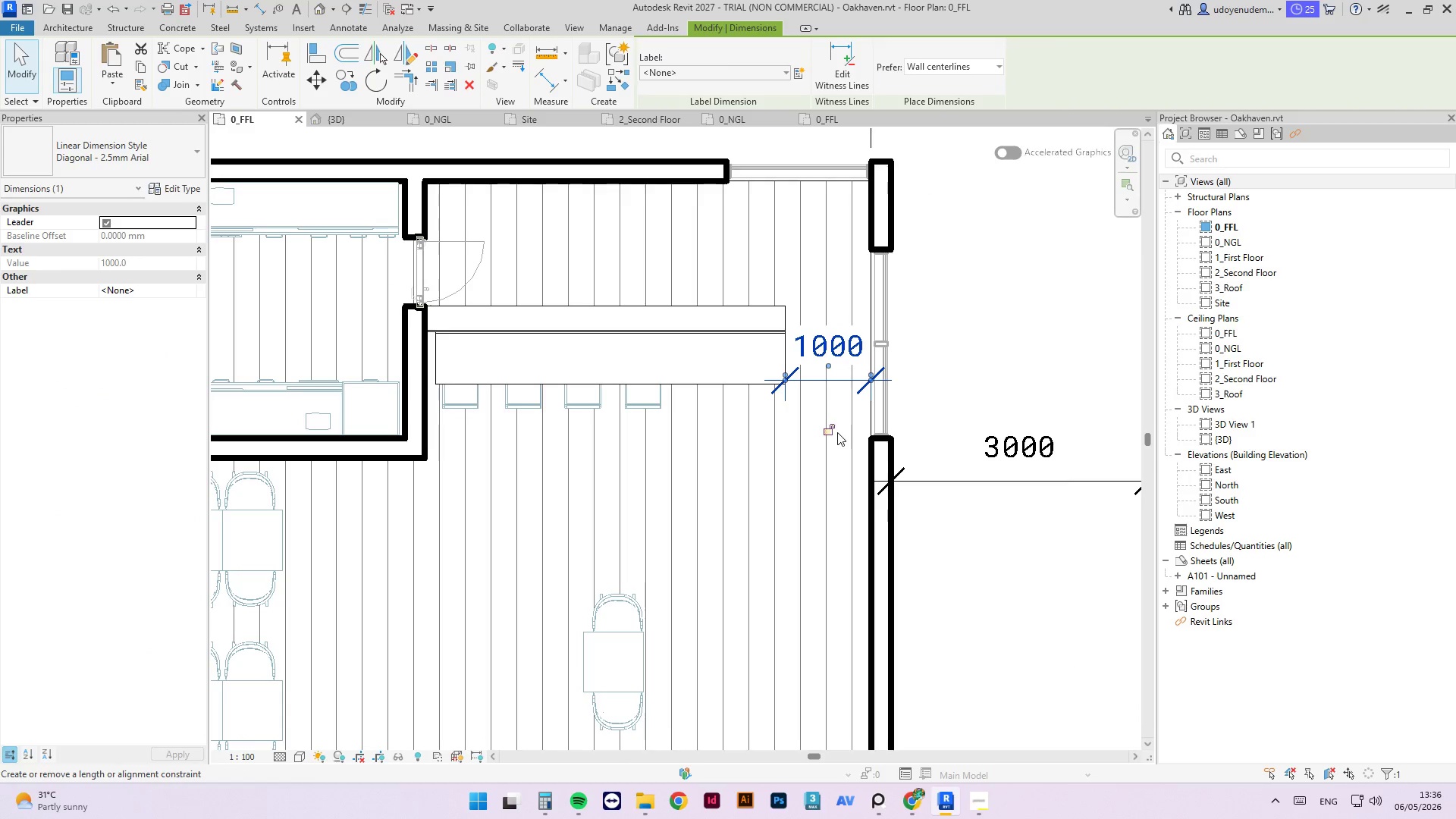 
key(Delete)
 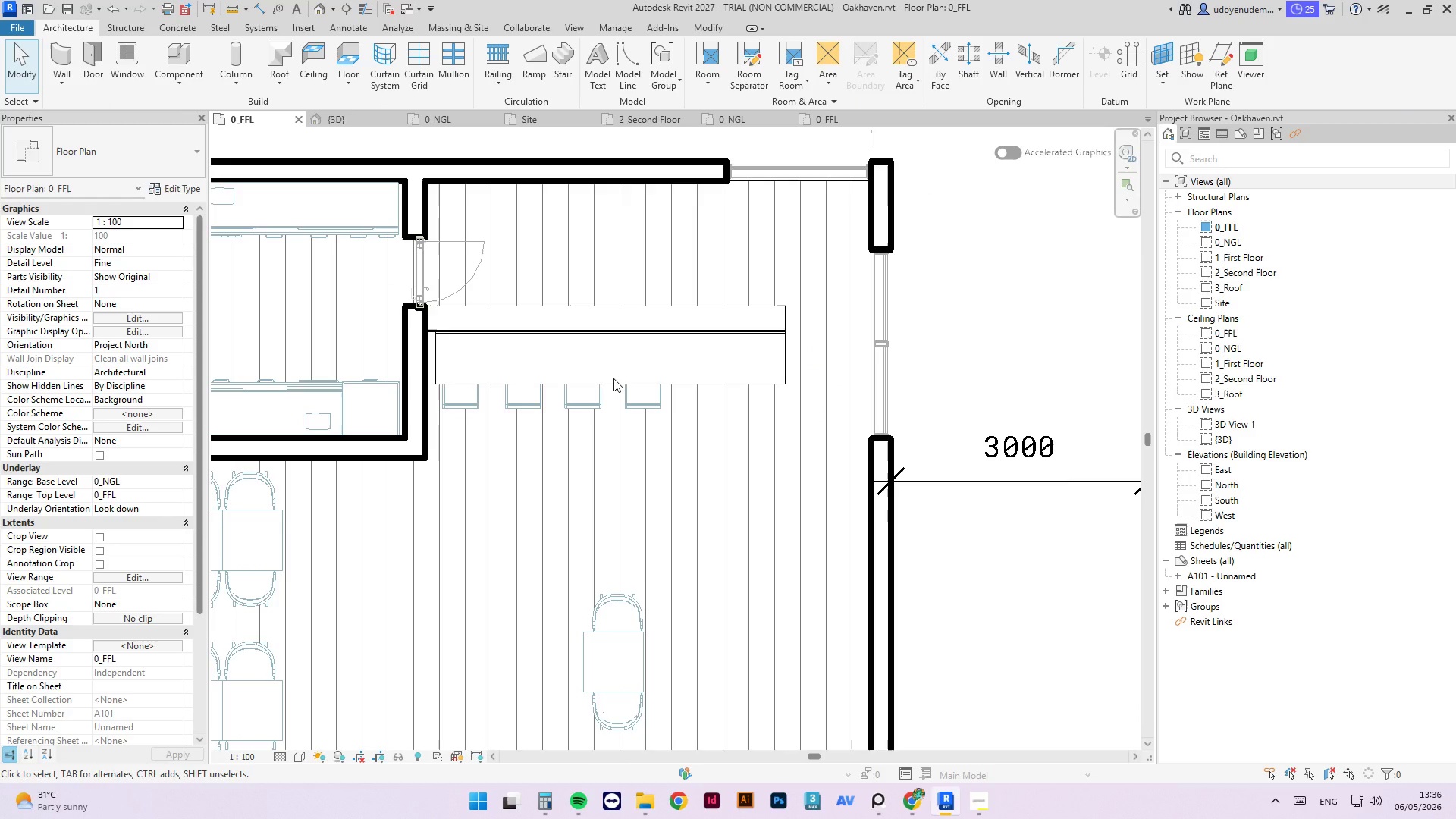 
left_click([613, 378])
 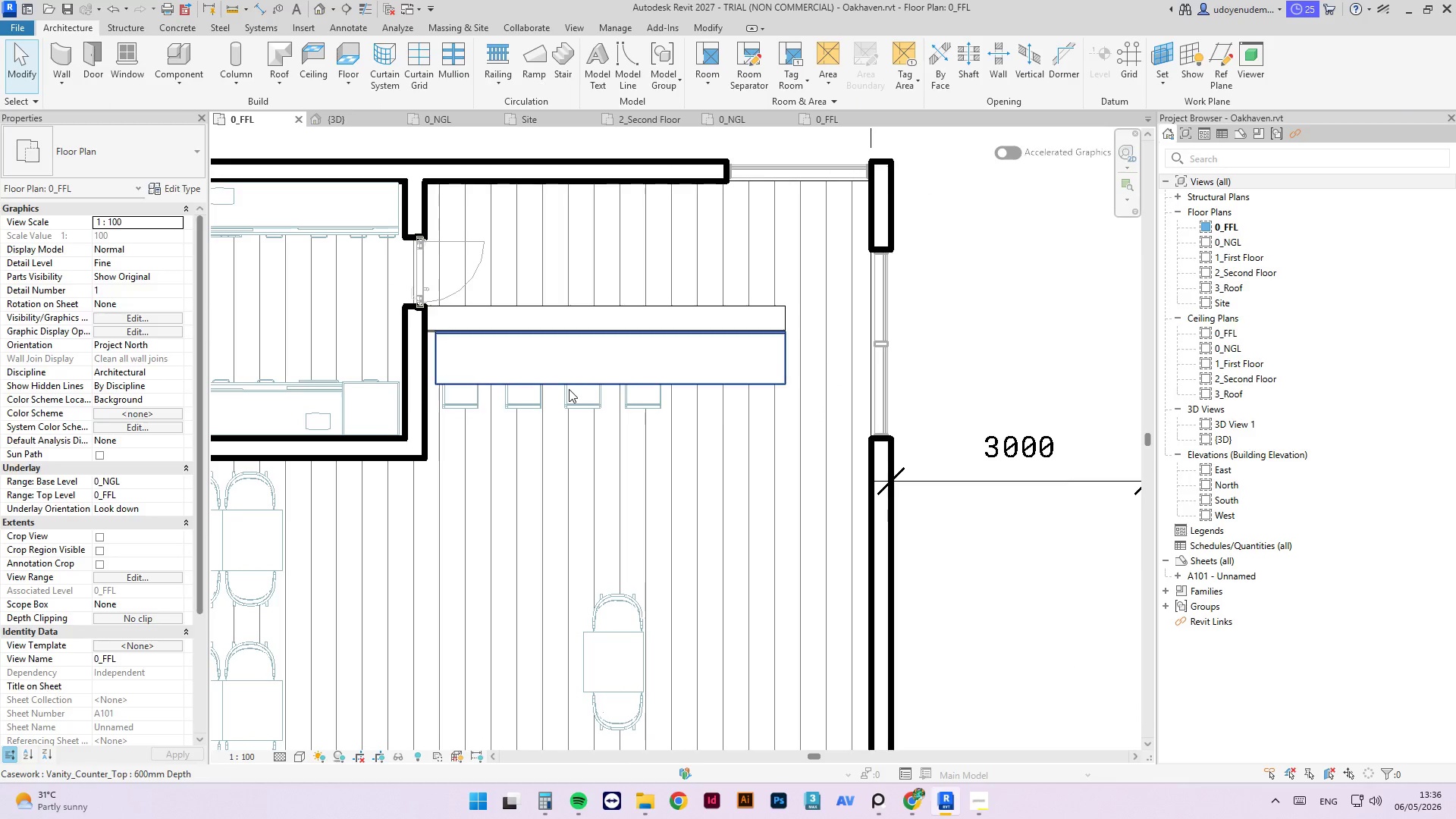 
left_click_drag(start_coordinate=[569, 389], to_coordinate=[422, 363])
 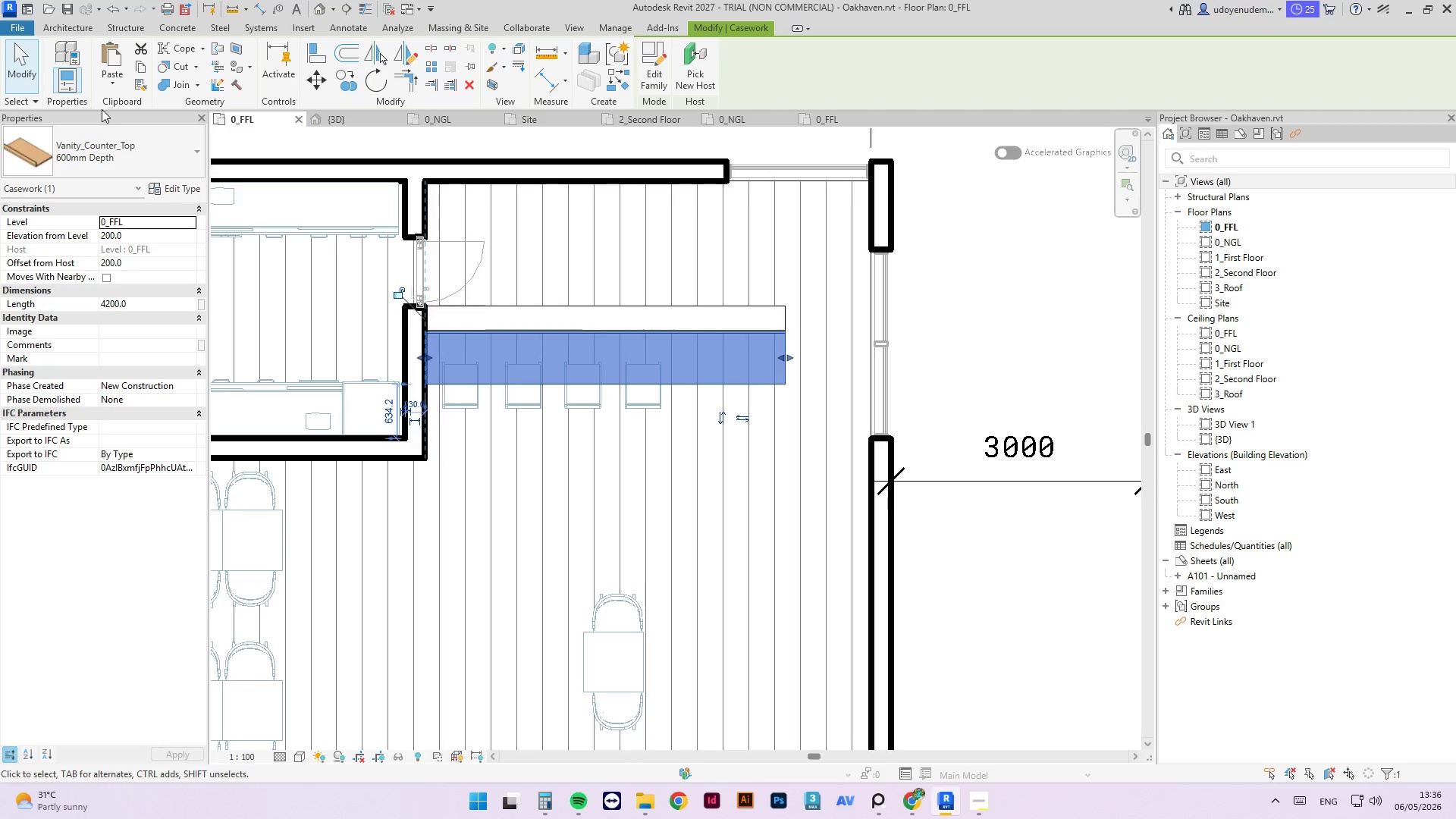 
left_click([102, 148])
 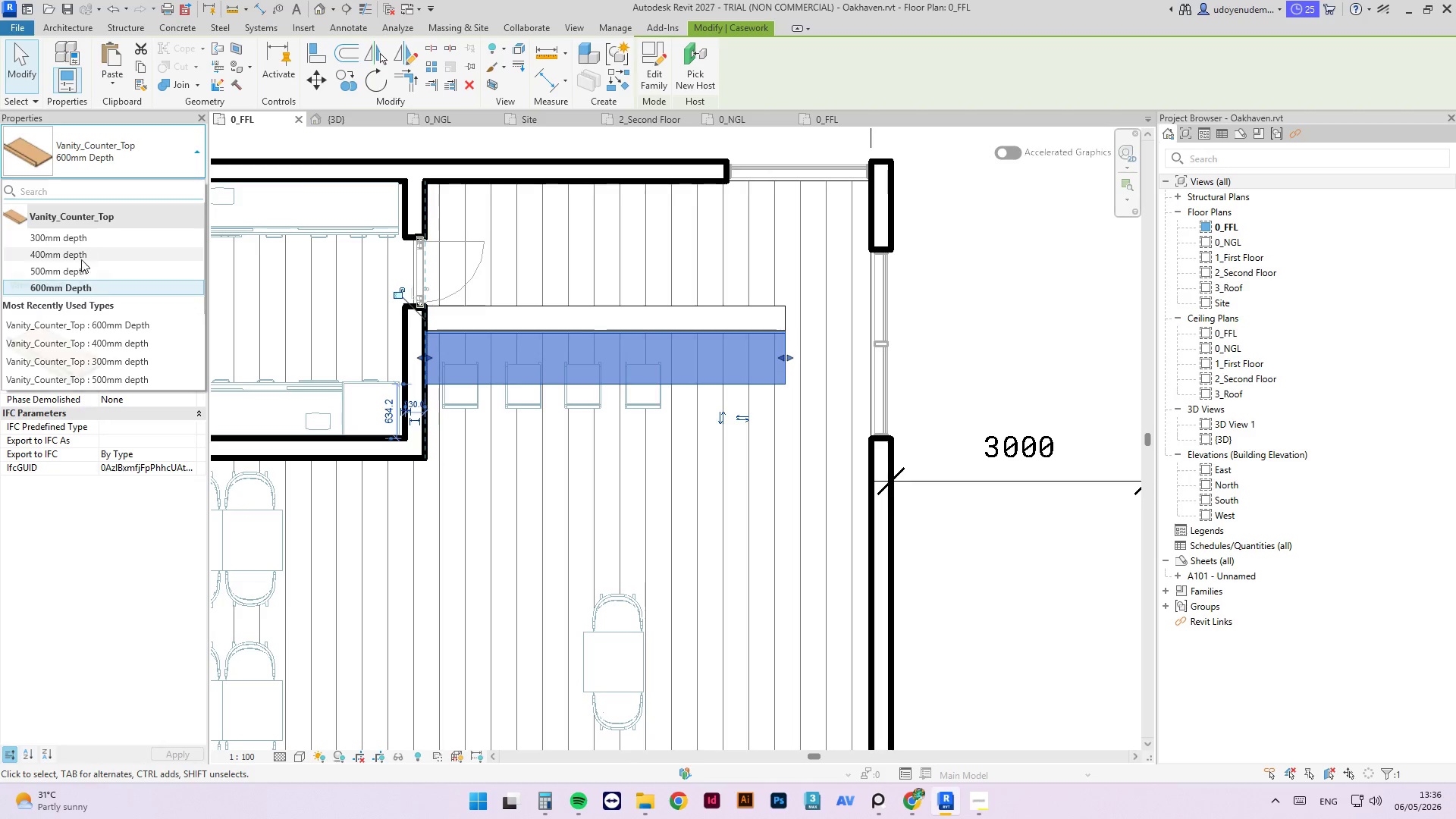 
left_click([73, 268])
 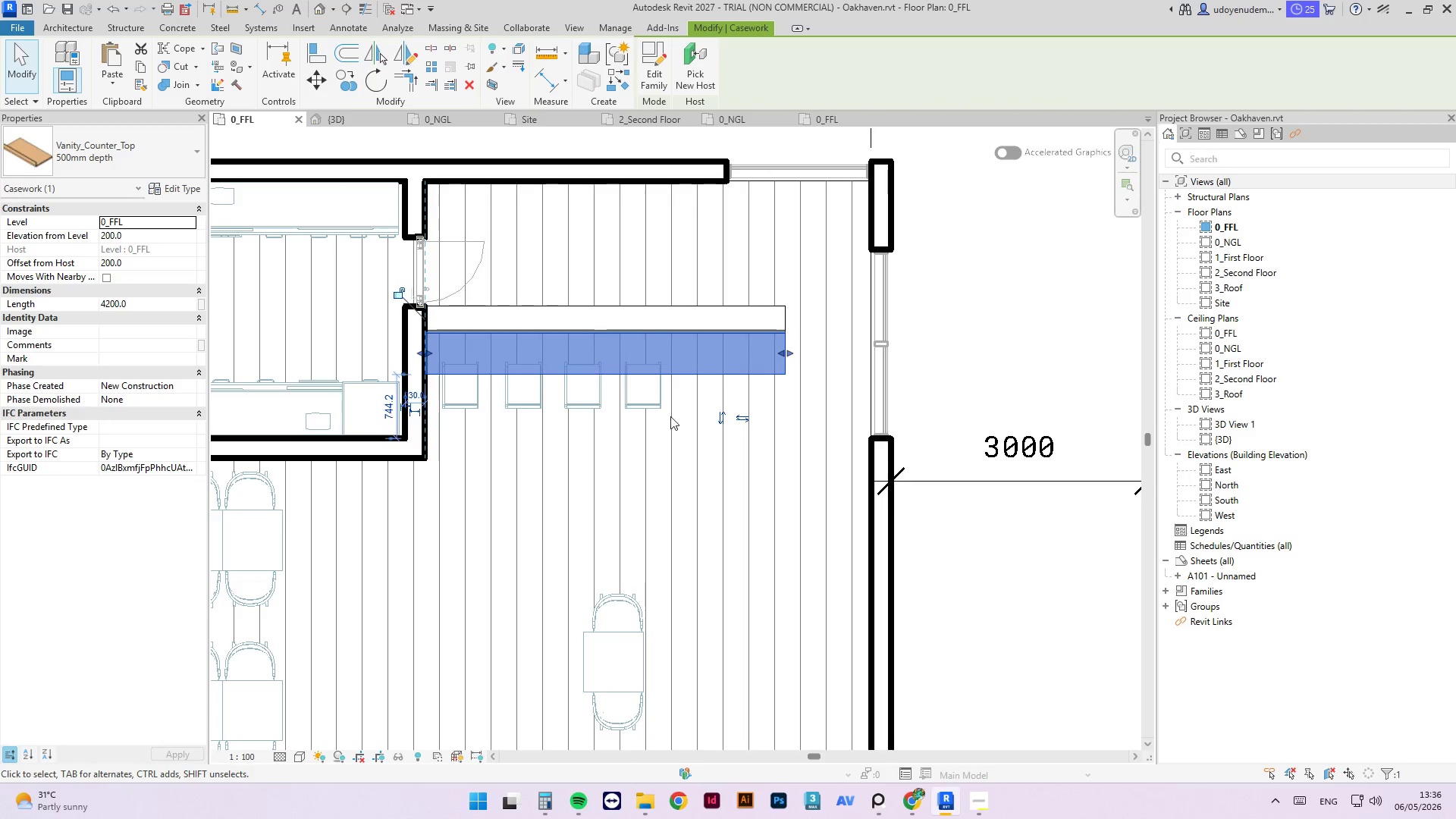 
key(Escape)
 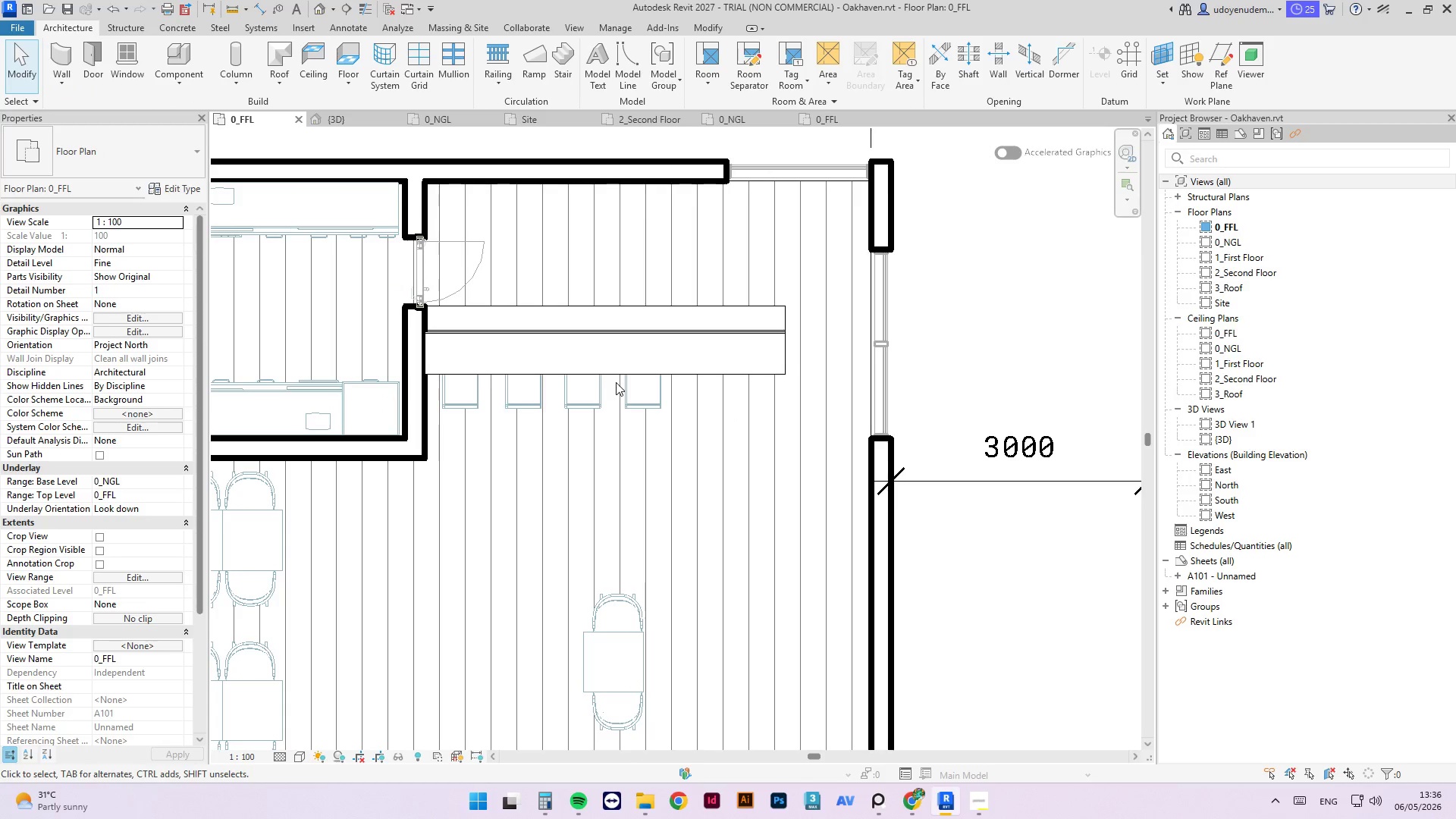 
left_click([625, 387])
 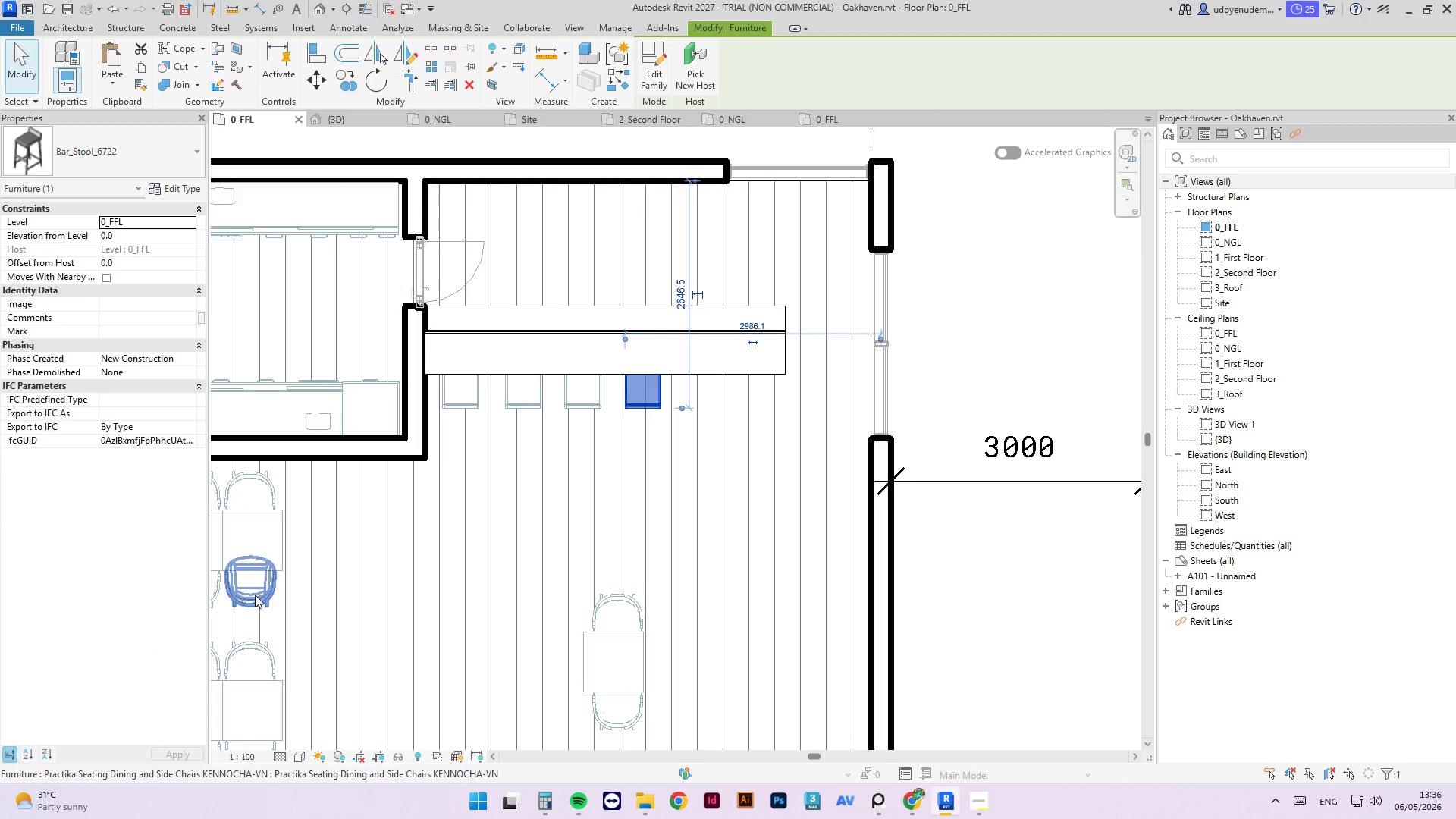 
key(ArrowRight)
 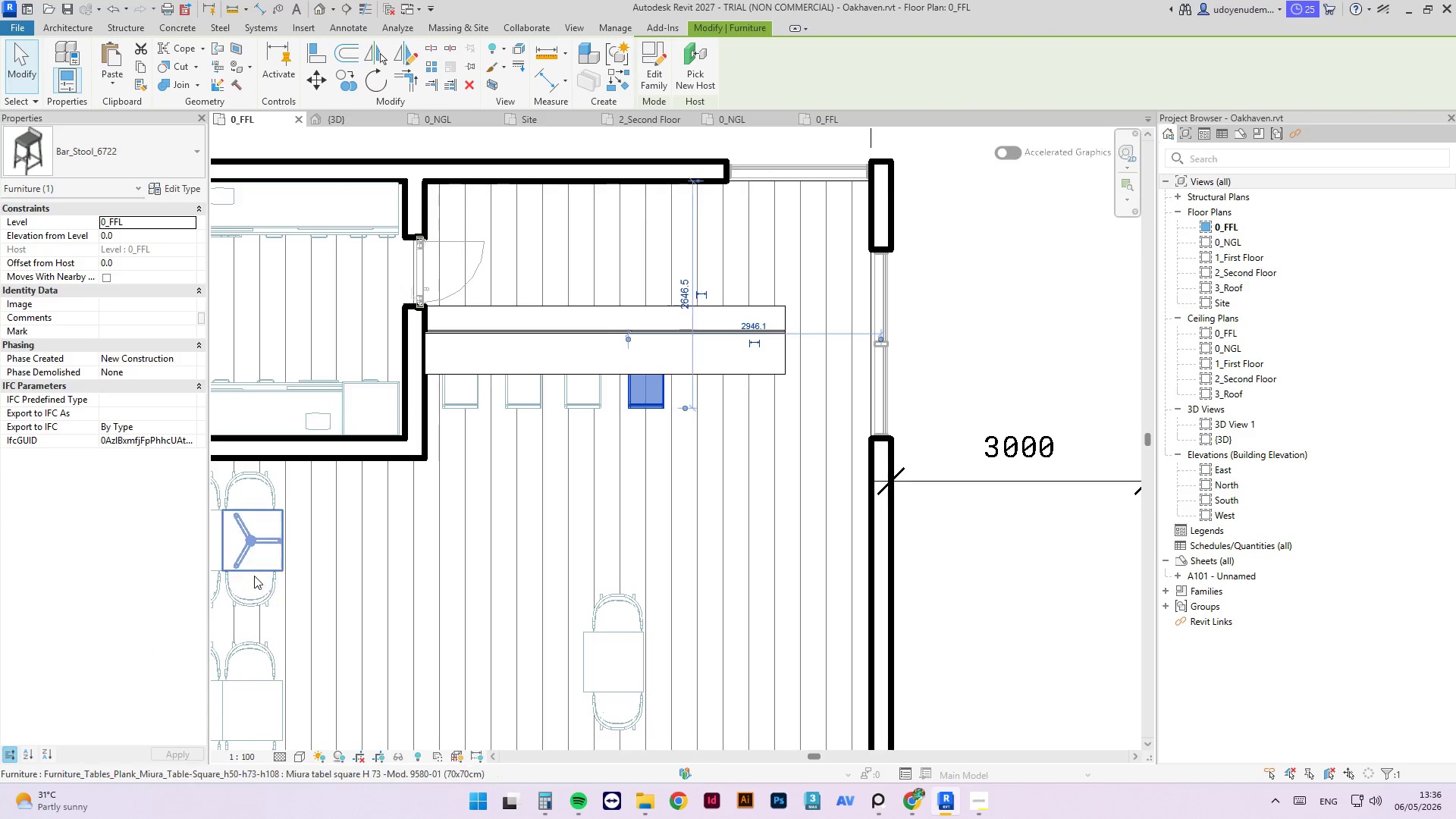 
key(ArrowRight)
 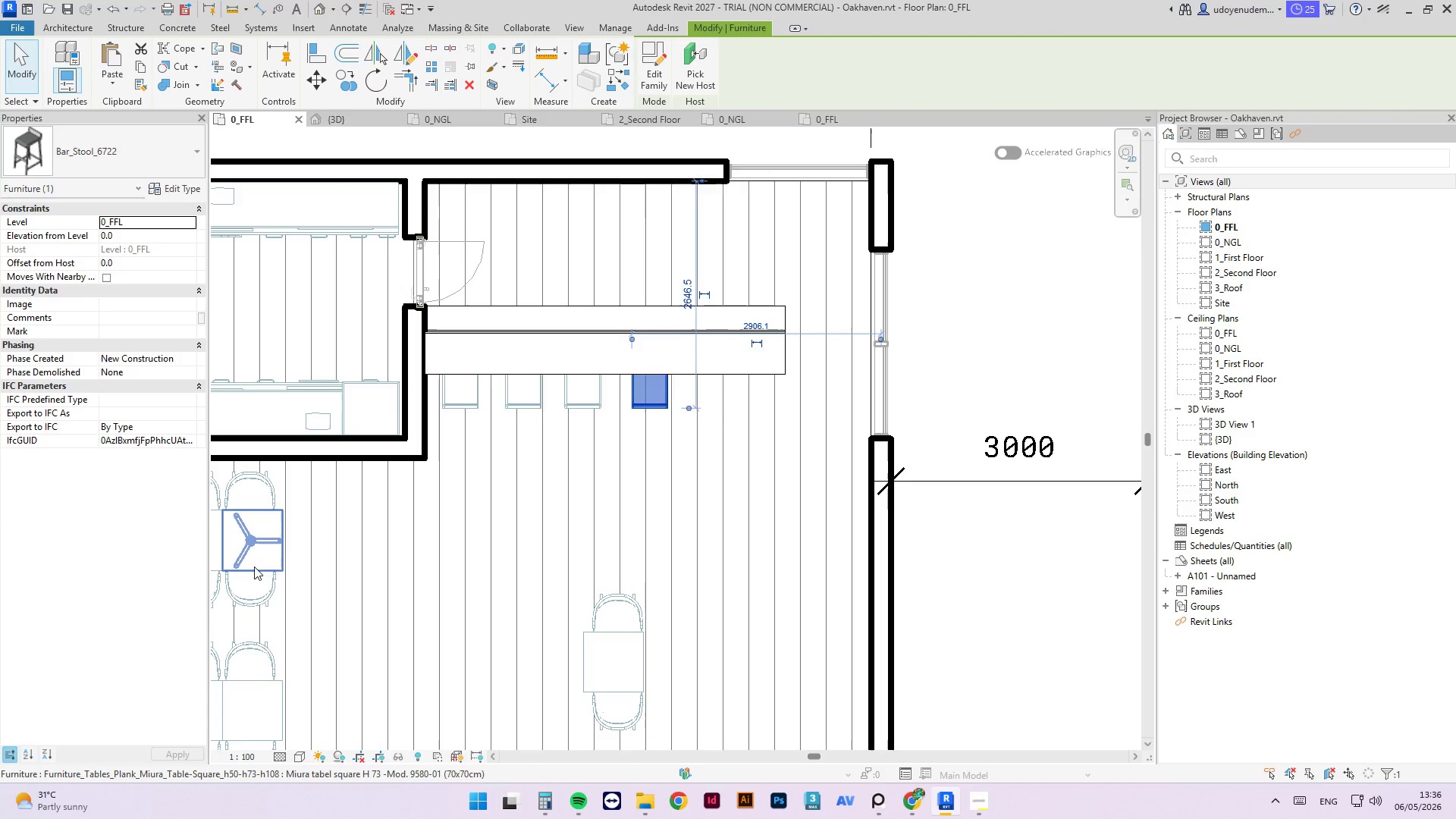 
key(ArrowRight)
 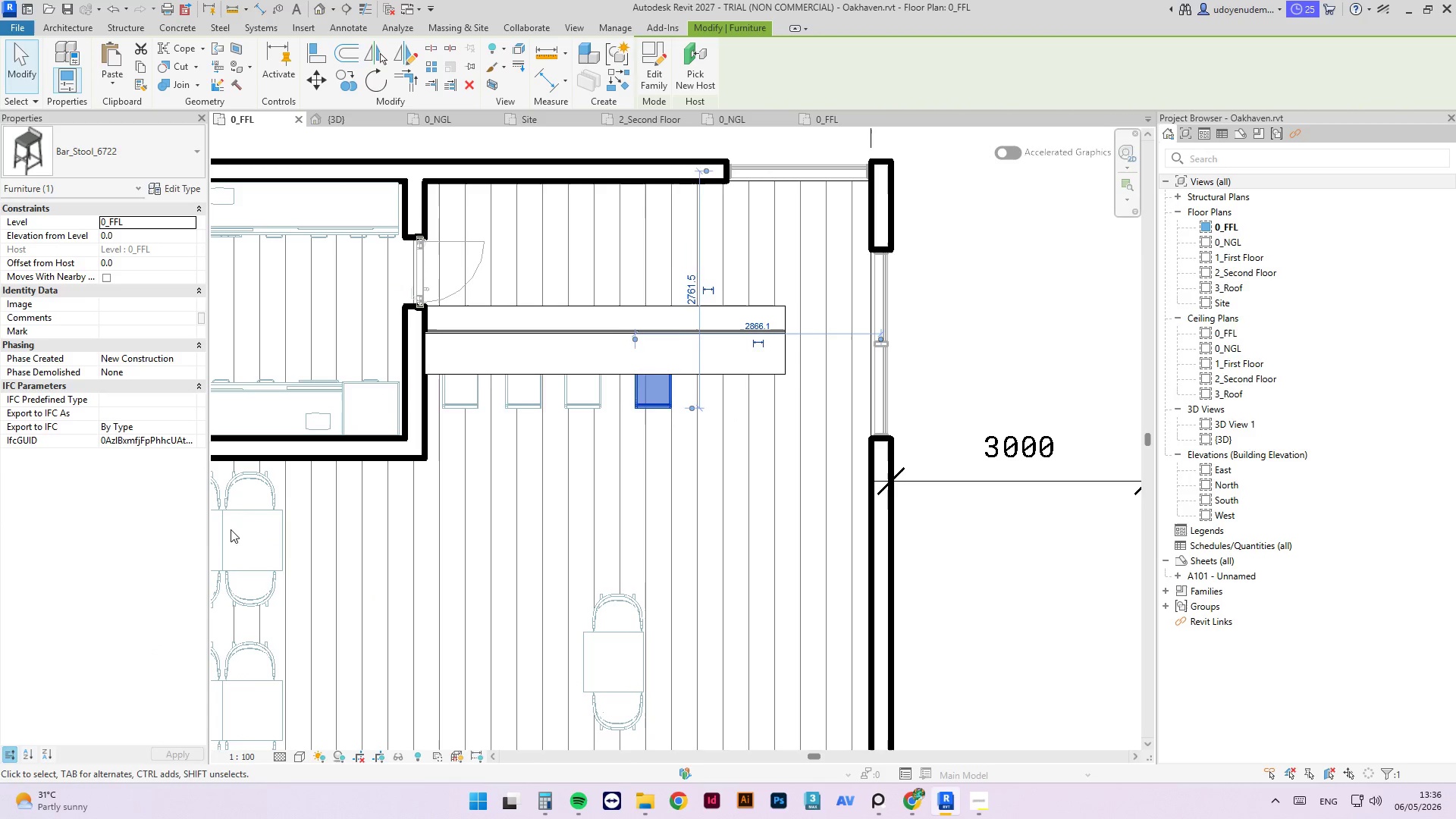 
key(ArrowRight)
 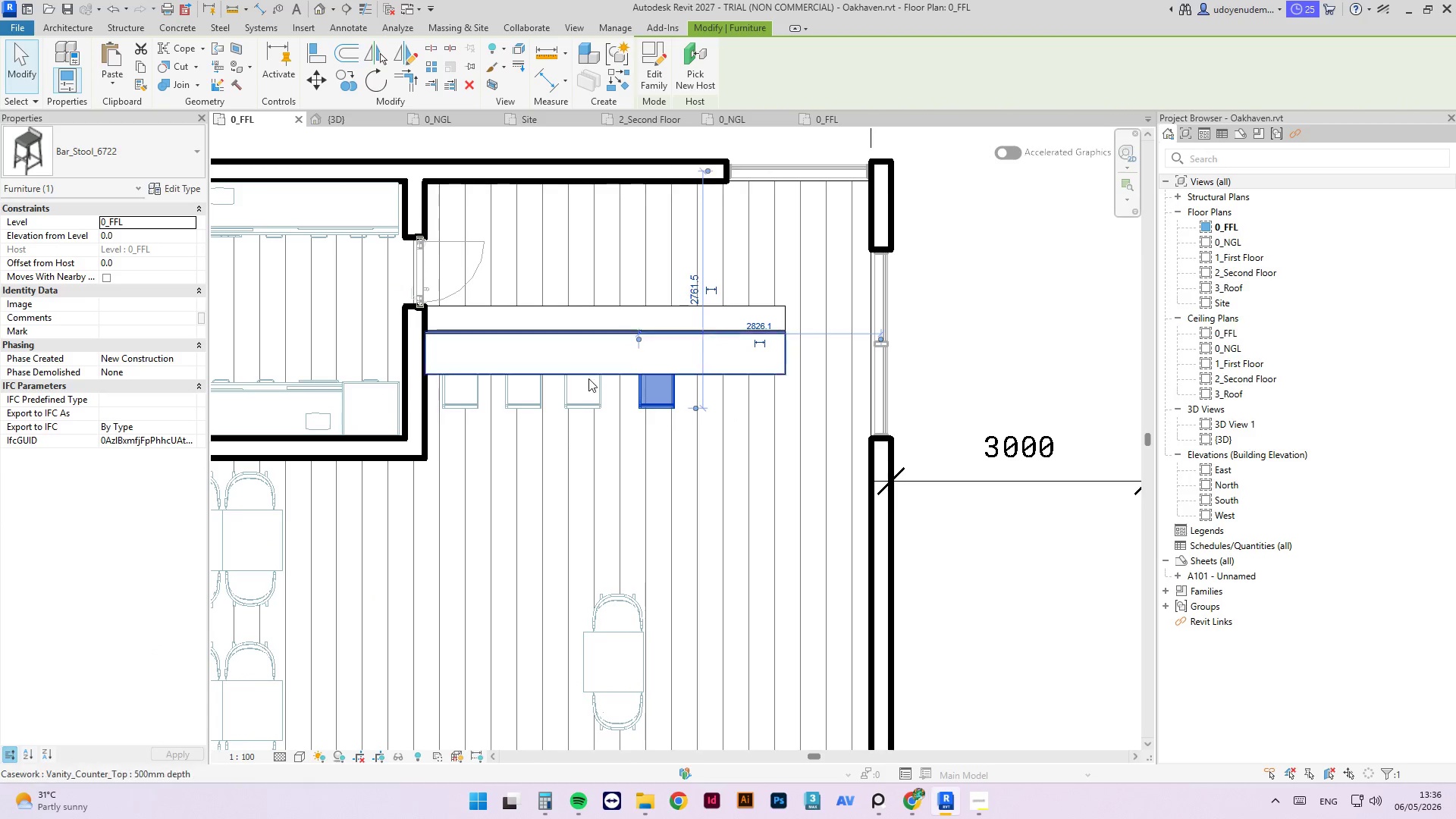 
left_click([589, 404])
 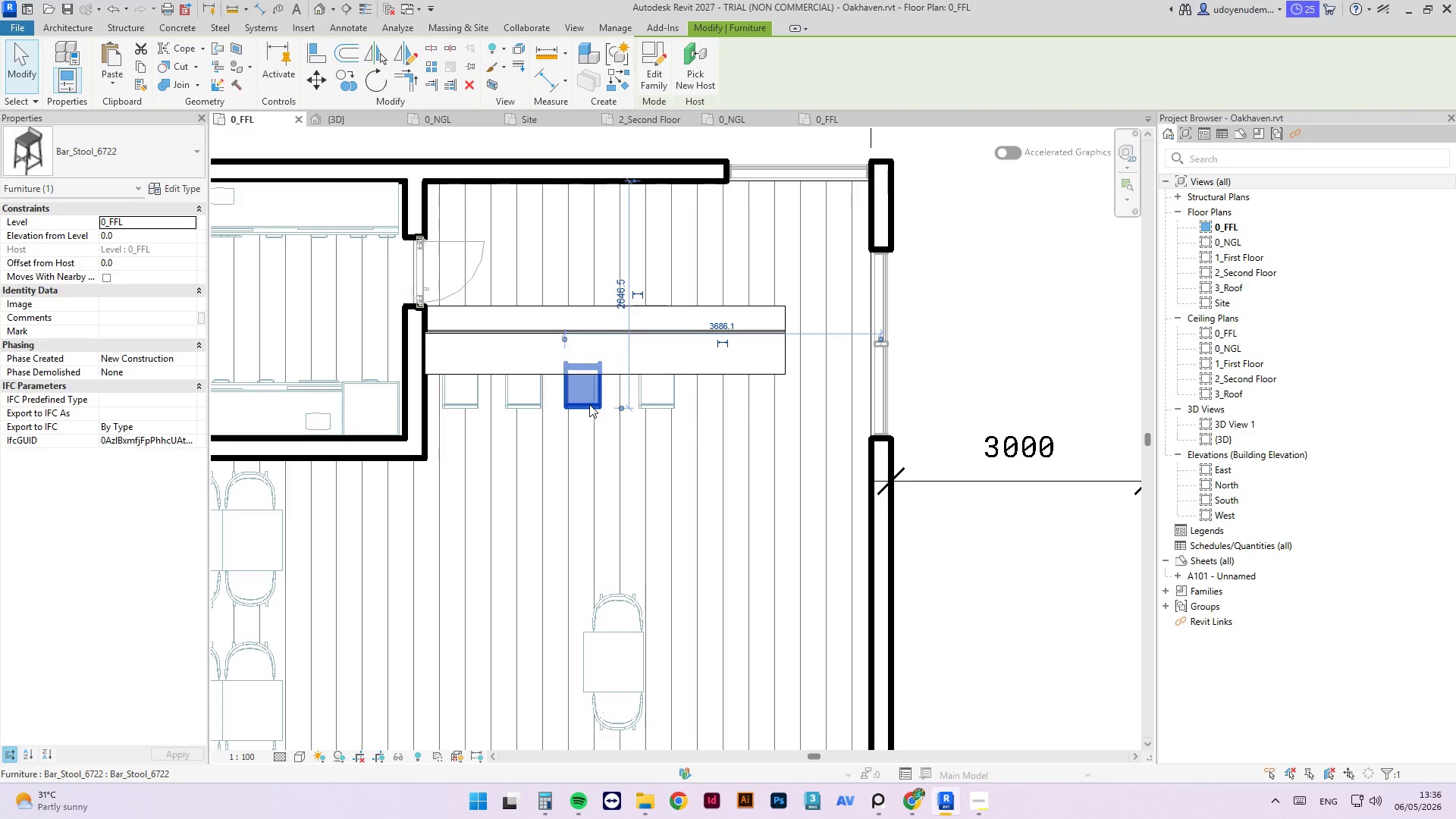 
key(ArrowRight)
 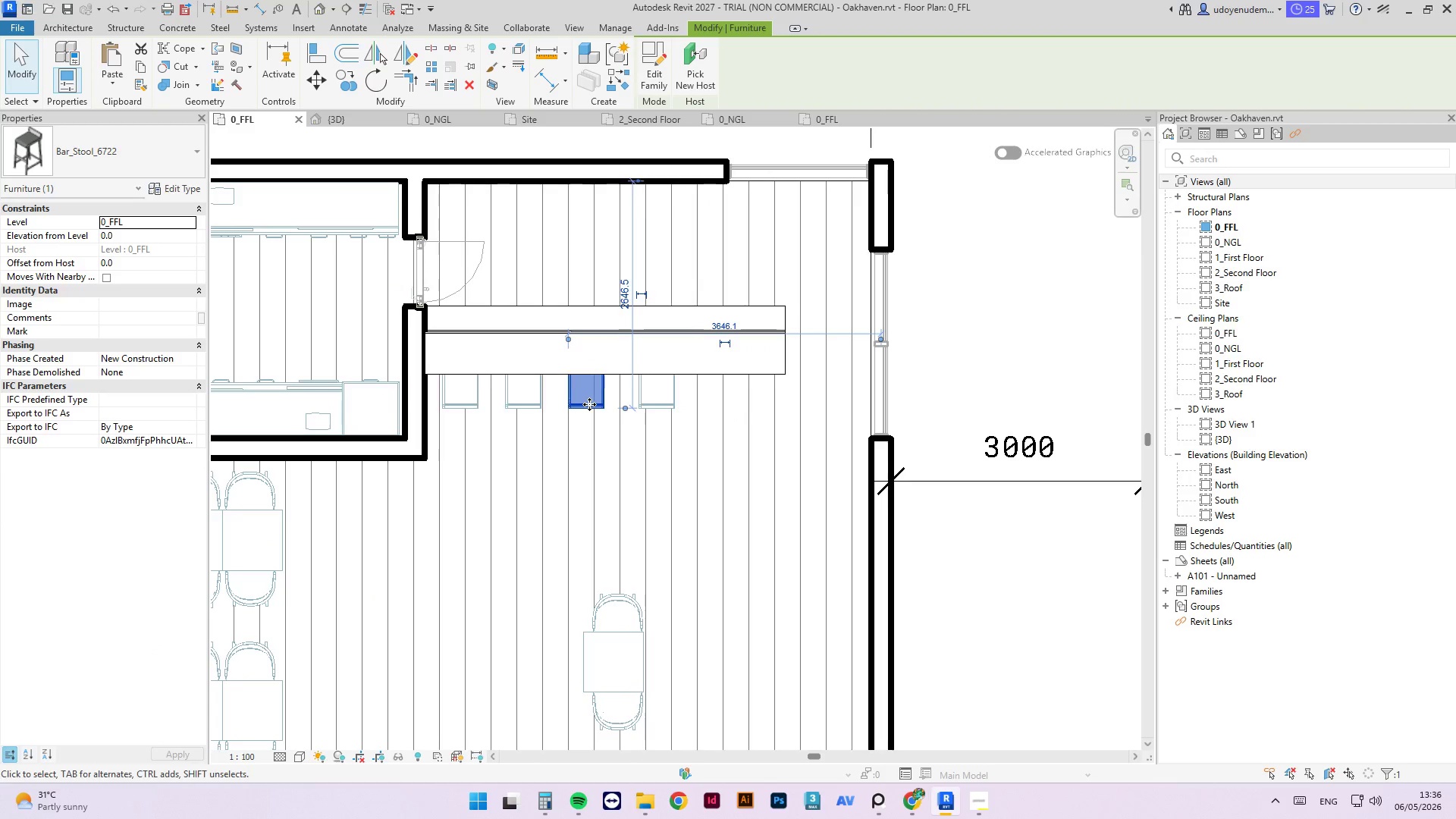 
key(ArrowRight)
 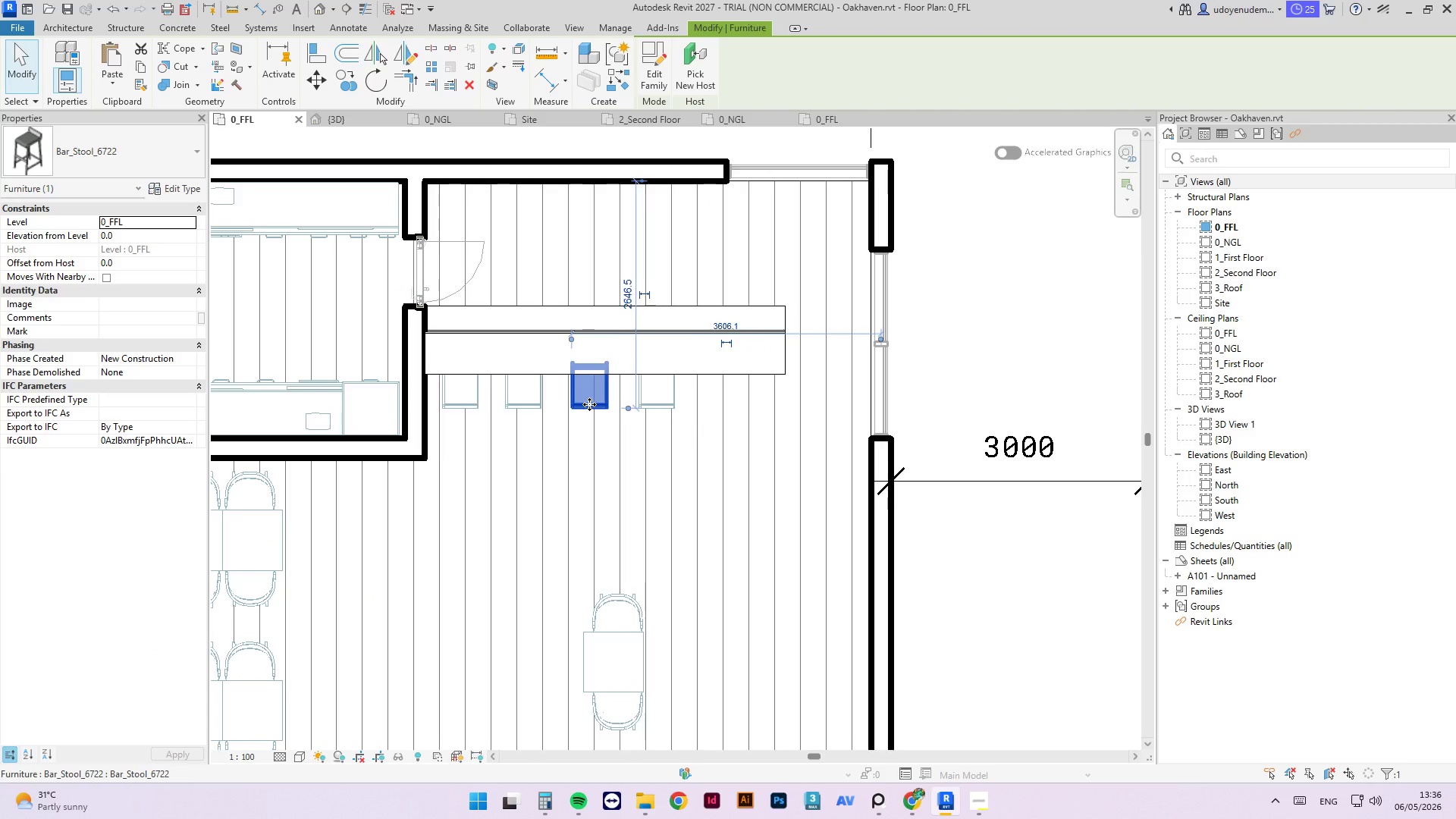 
key(ArrowRight)
 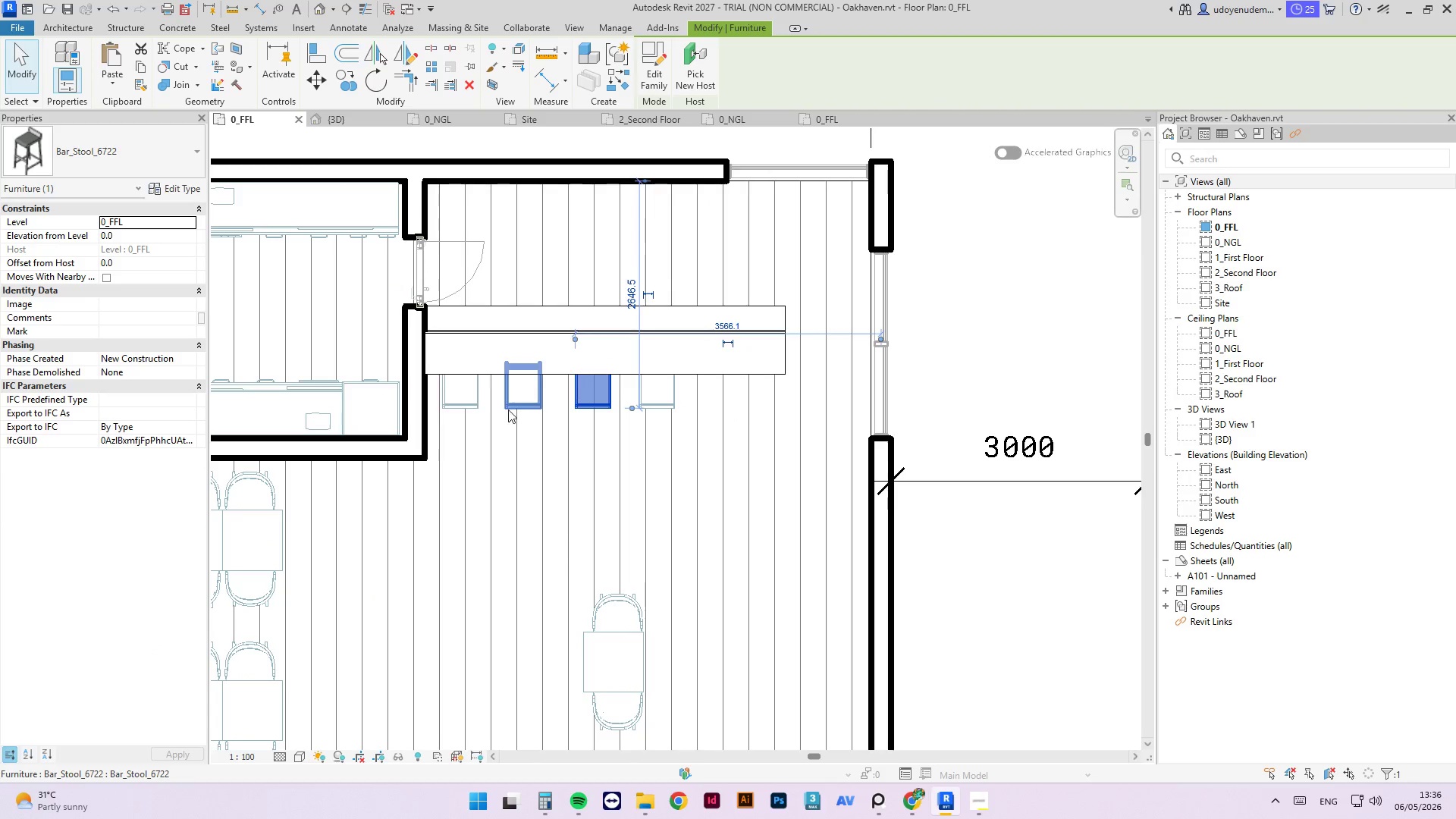 
left_click([516, 399])
 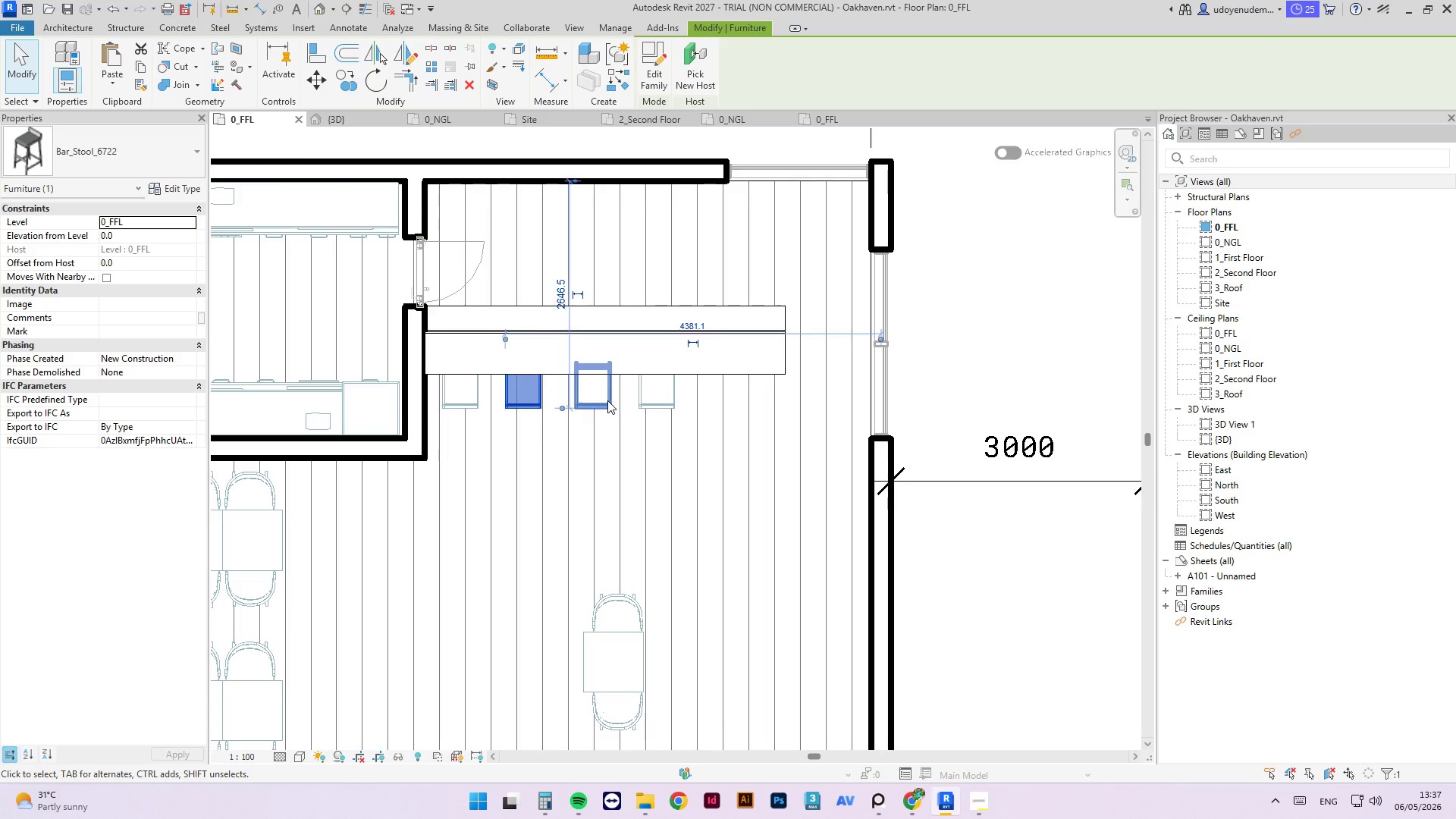 
left_click([652, 405])
 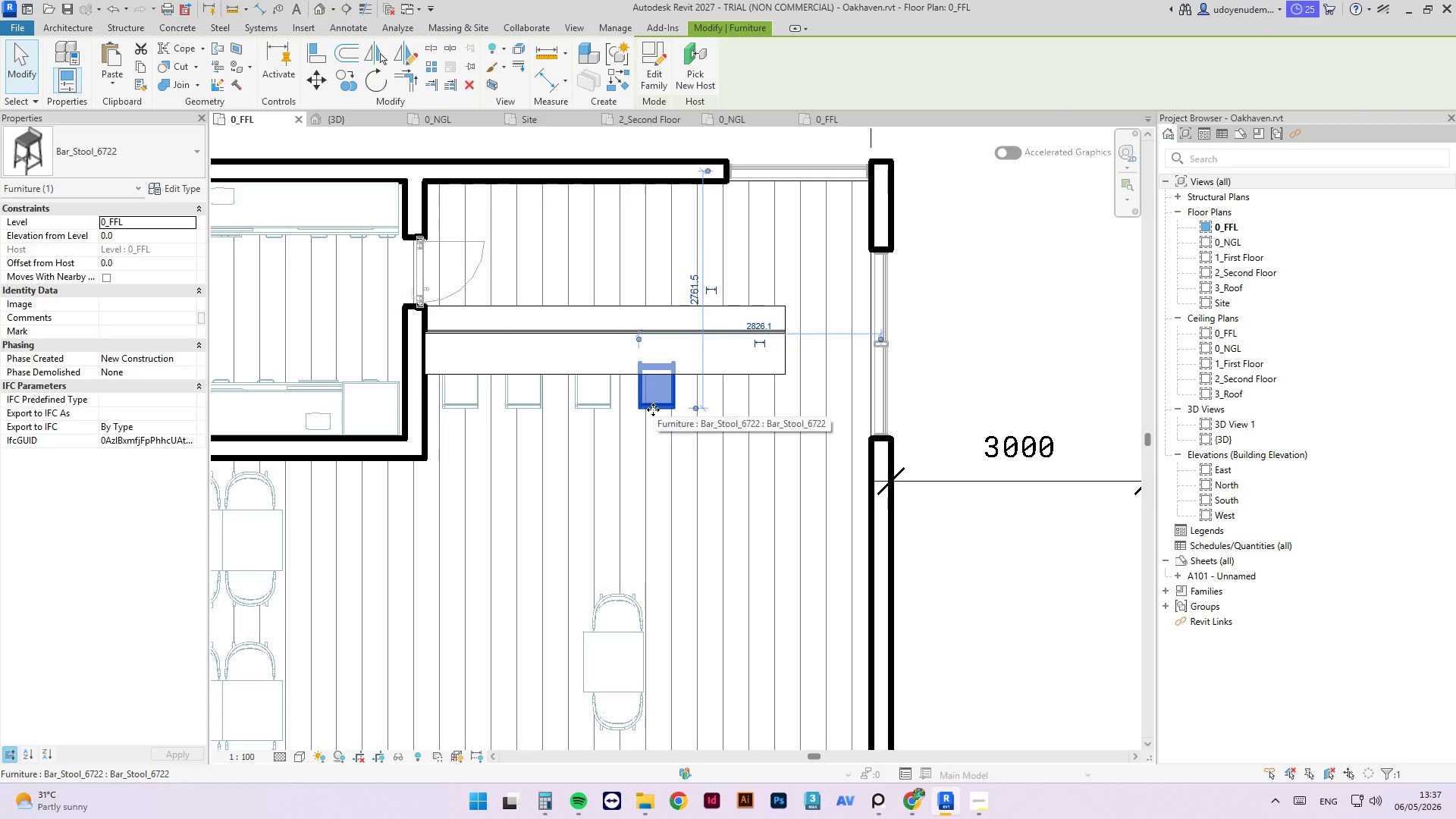 
key(ArrowRight)
 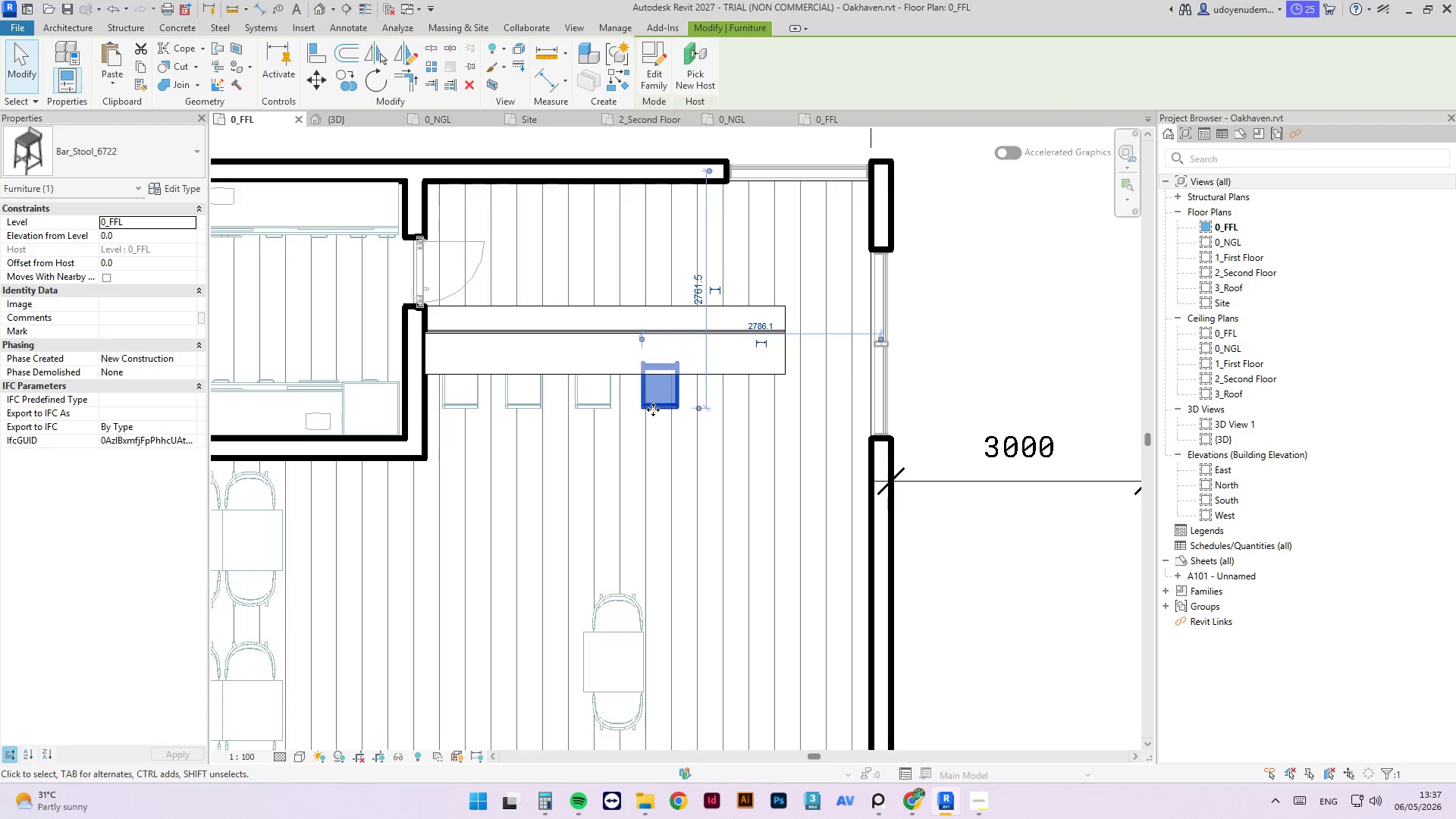 
key(ArrowRight)
 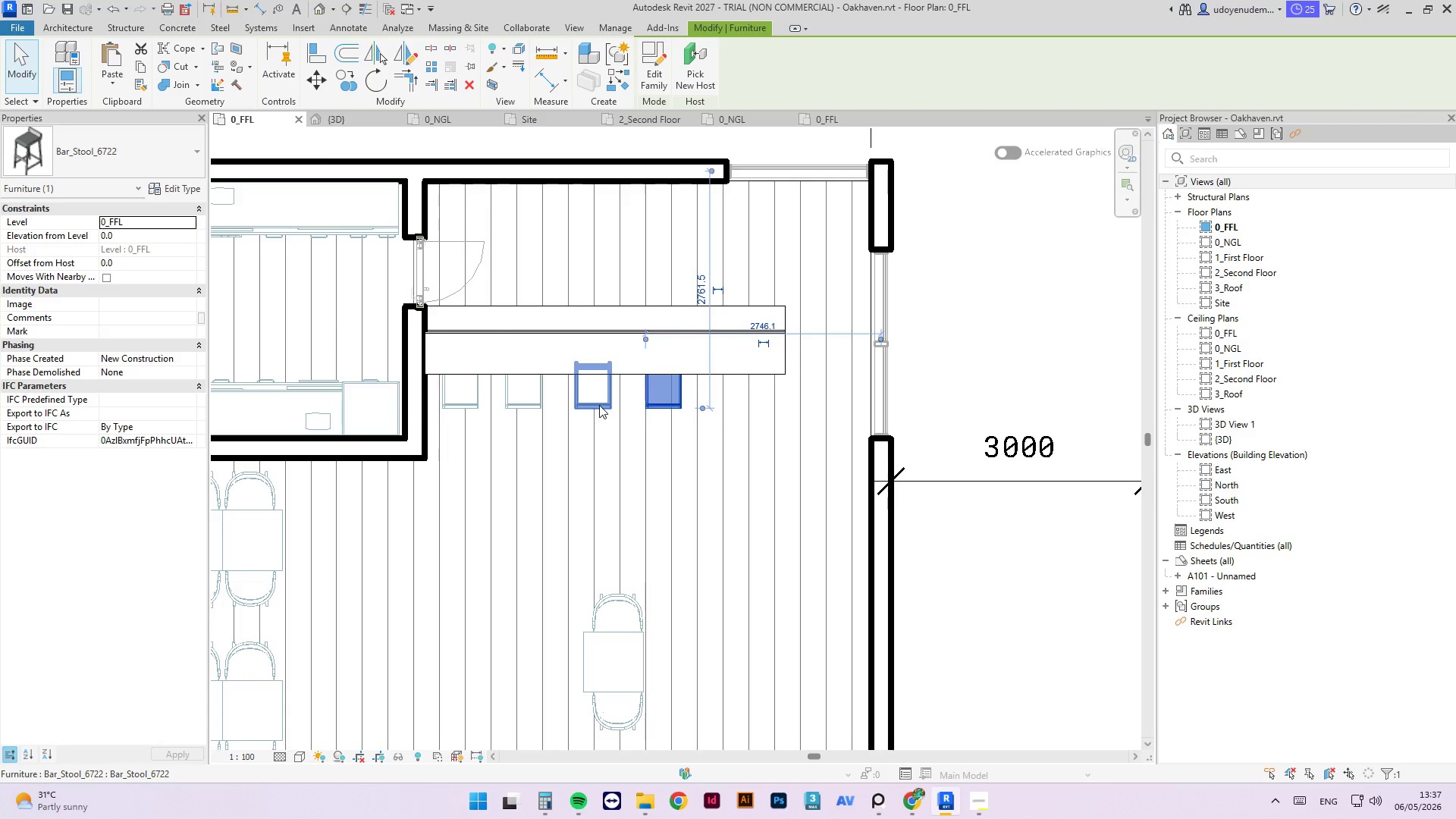 
hold_key(key=ControlLeft, duration=1.53)
double_click([451, 397])
 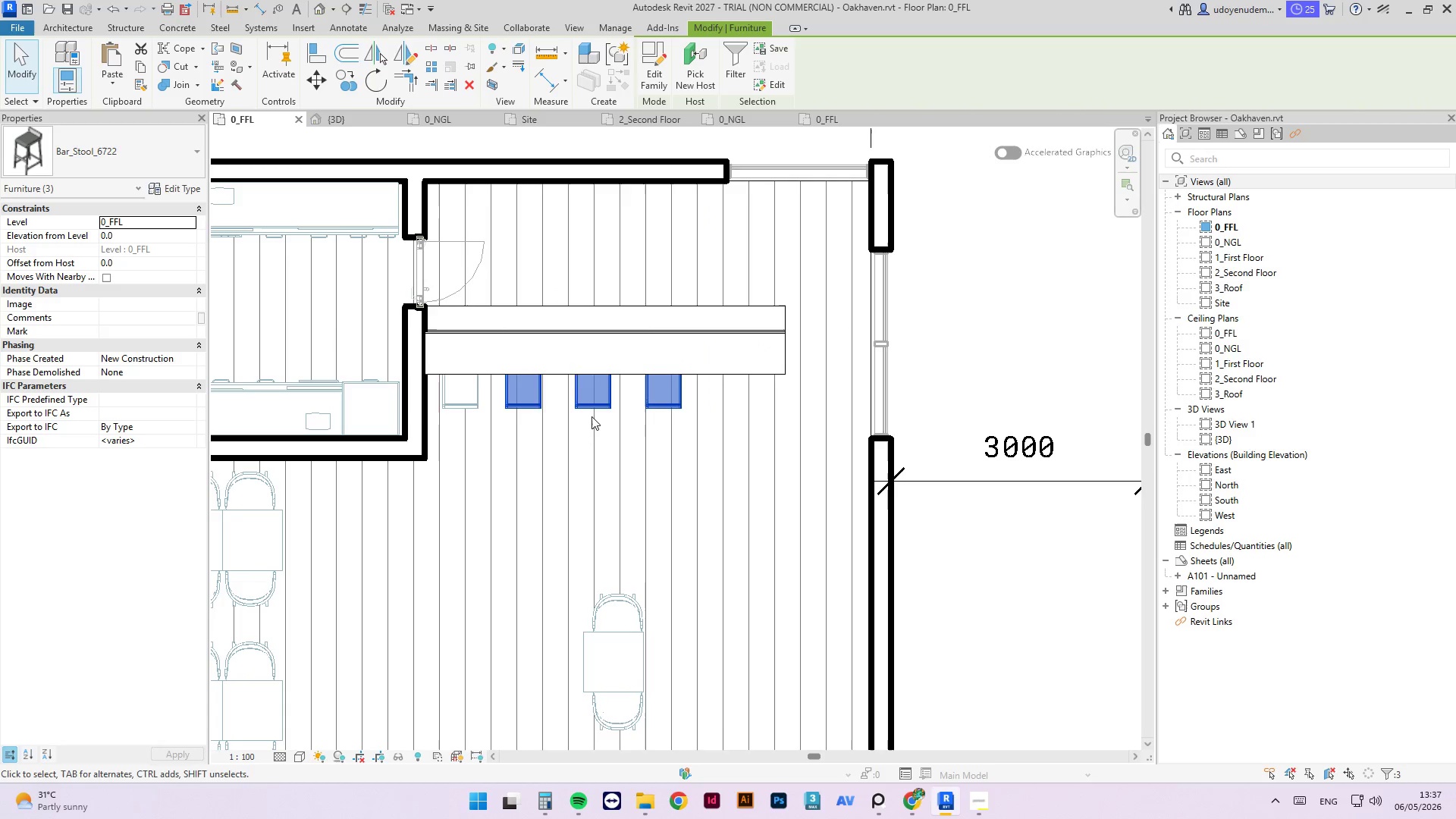 
hold_key(key=ControlLeft, duration=1.25)
left_click([477, 404])
 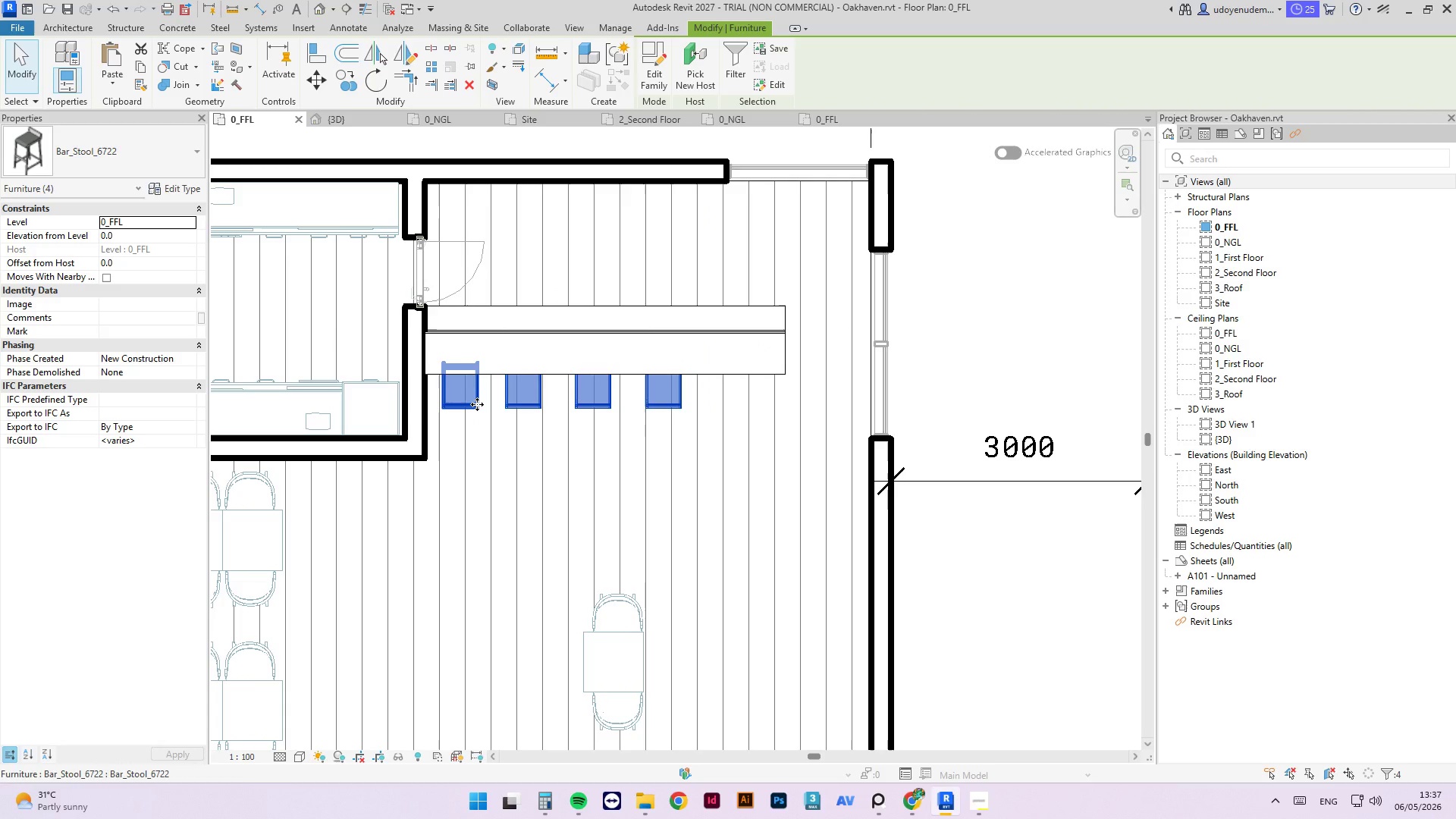 
key(ArrowUp)
 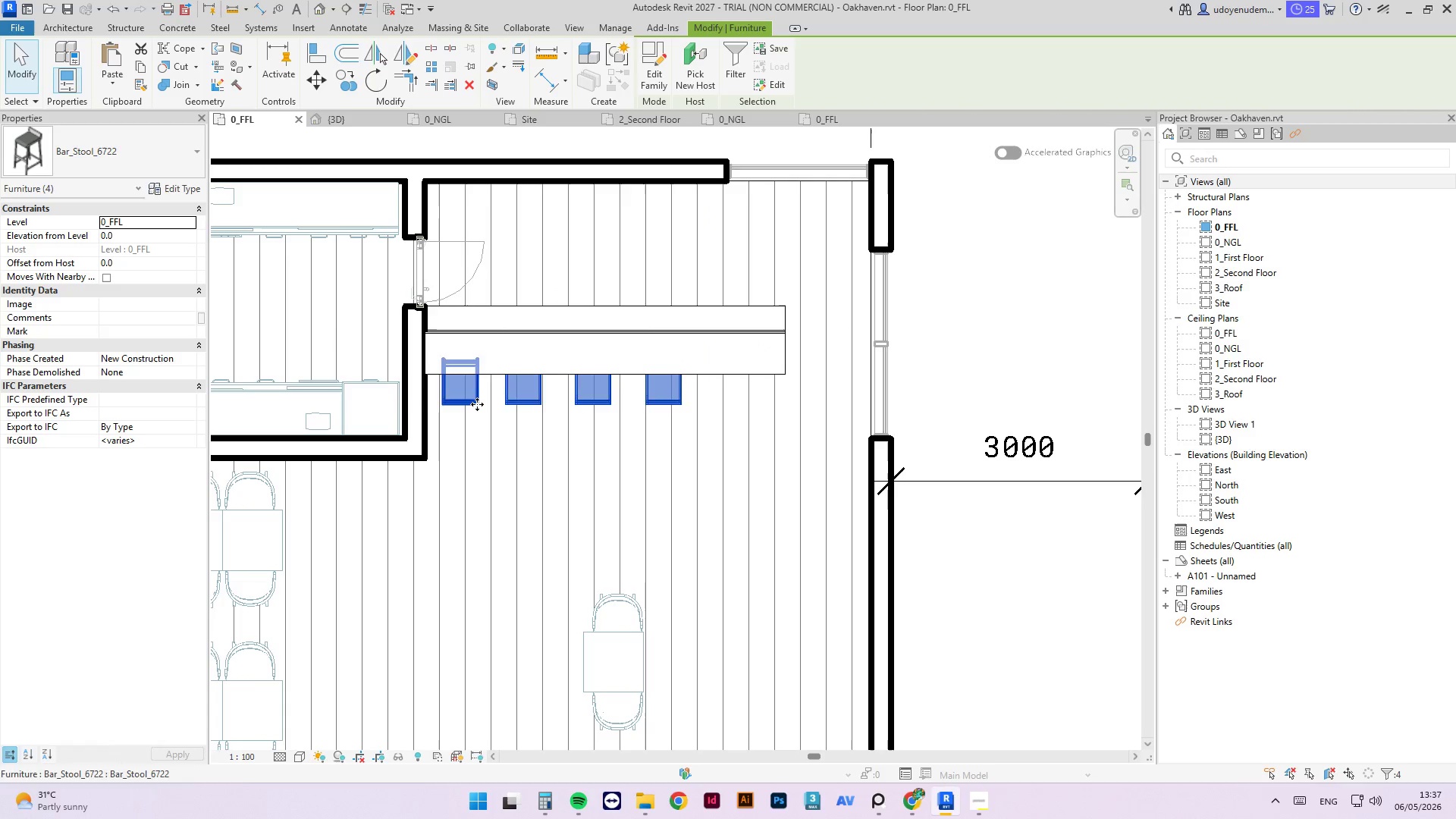 
key(ArrowUp)
 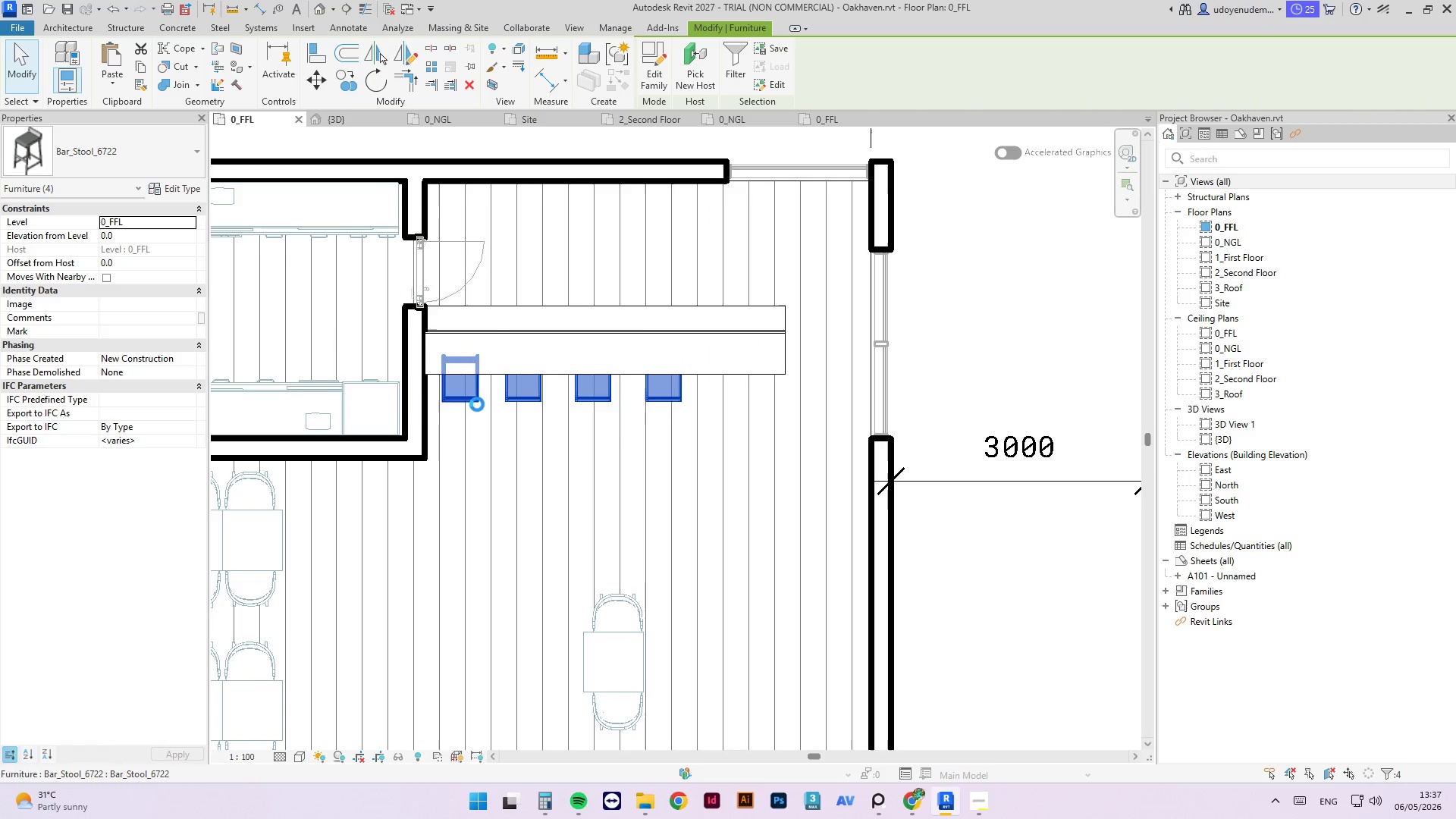 
key(ArrowUp)
 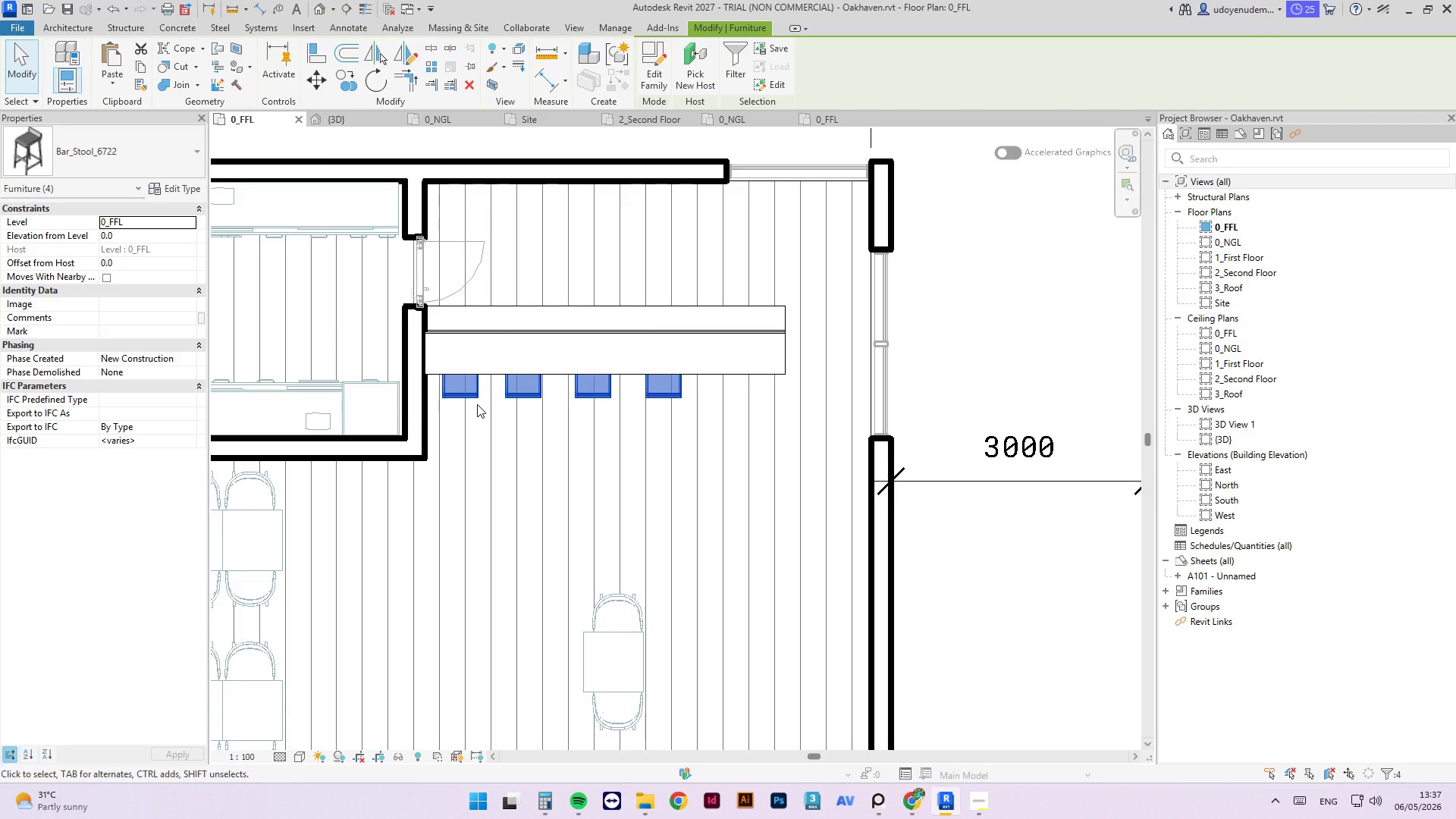 
key(ArrowDown)
 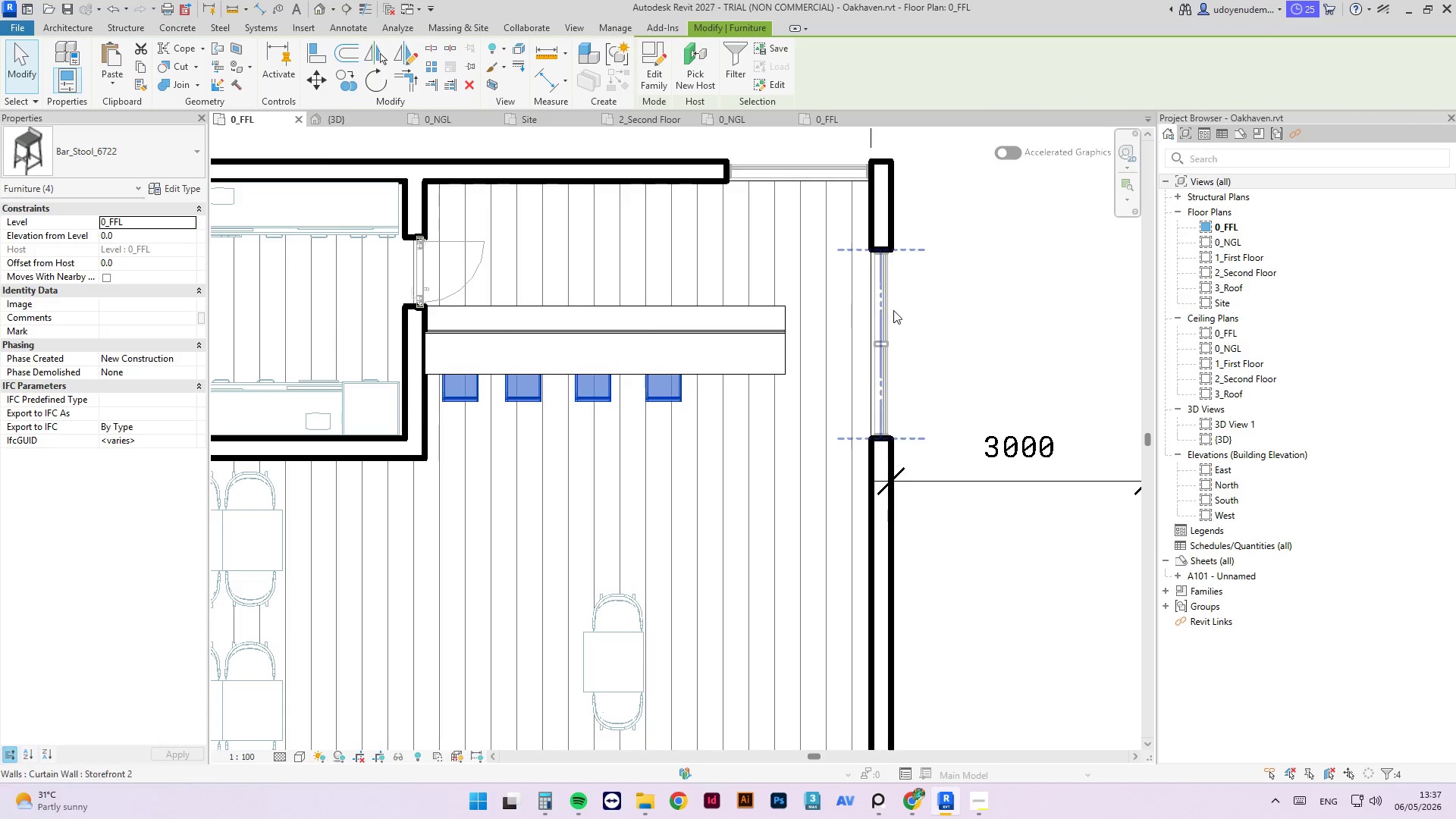 
left_click([945, 301])
 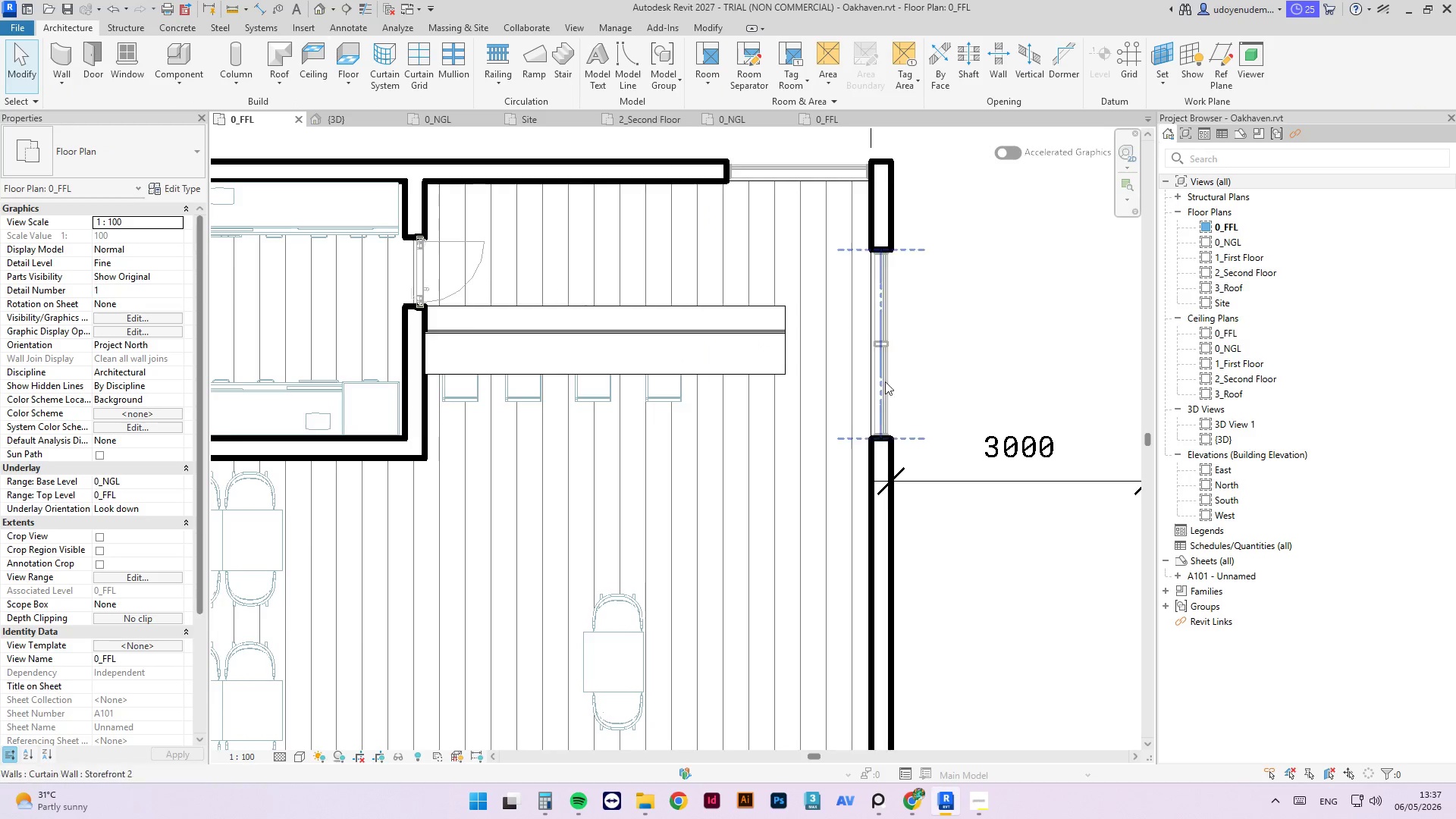 
scroll: coordinate [818, 276], scroll_direction: down, amount: 2.0
 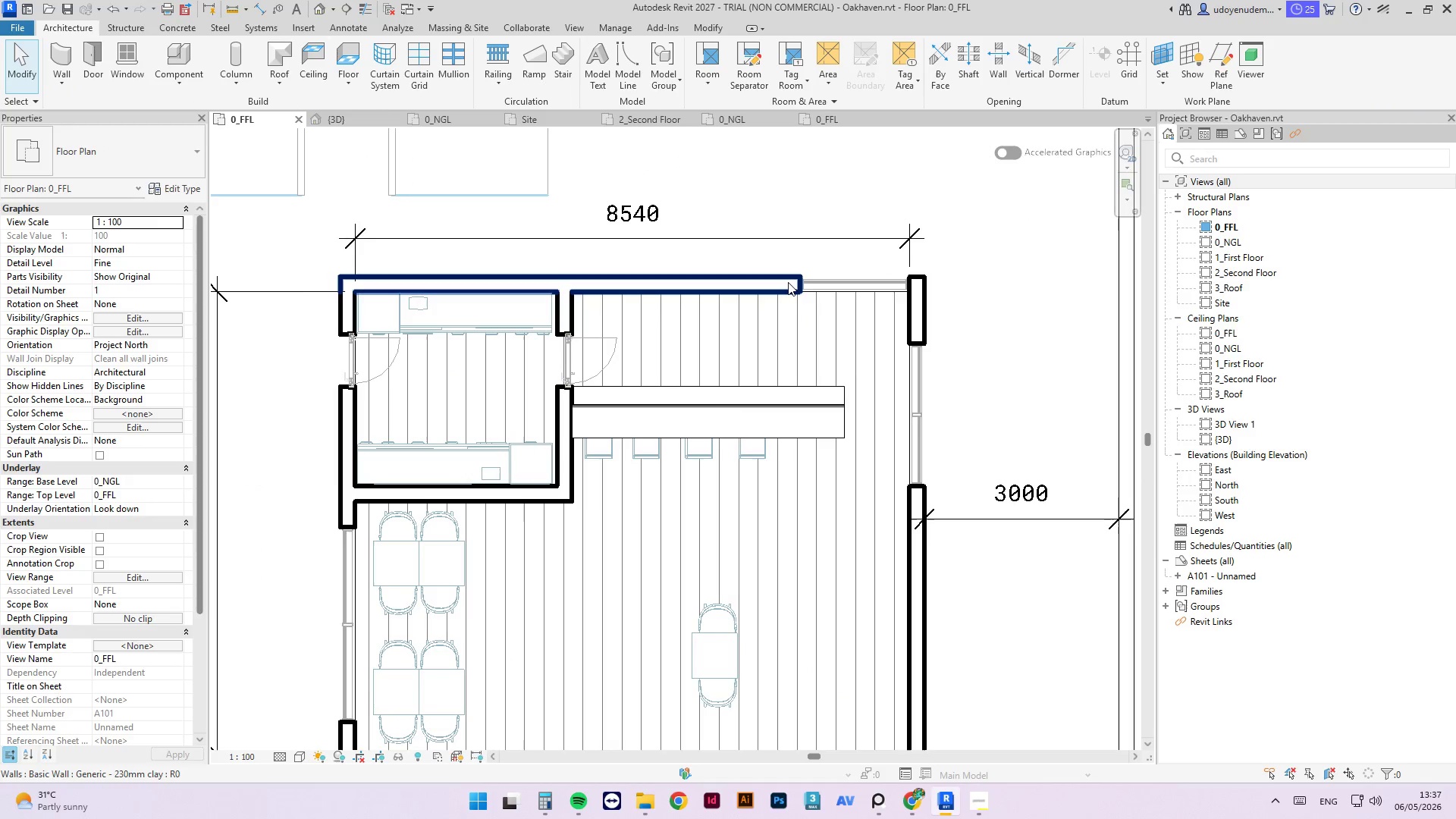 
left_click([787, 282])
 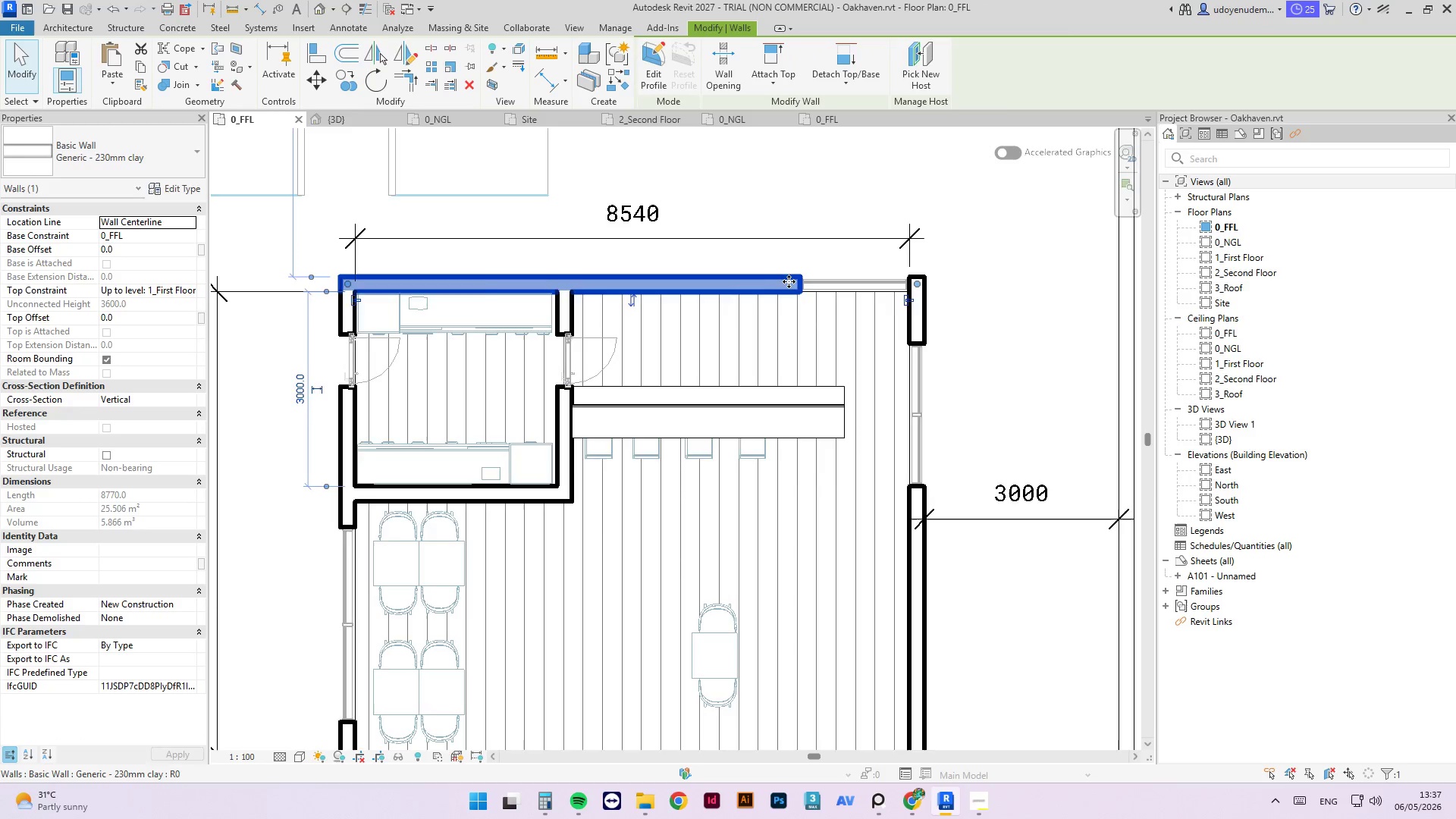 
scroll: coordinate [790, 281], scroll_direction: up, amount: 4.0
 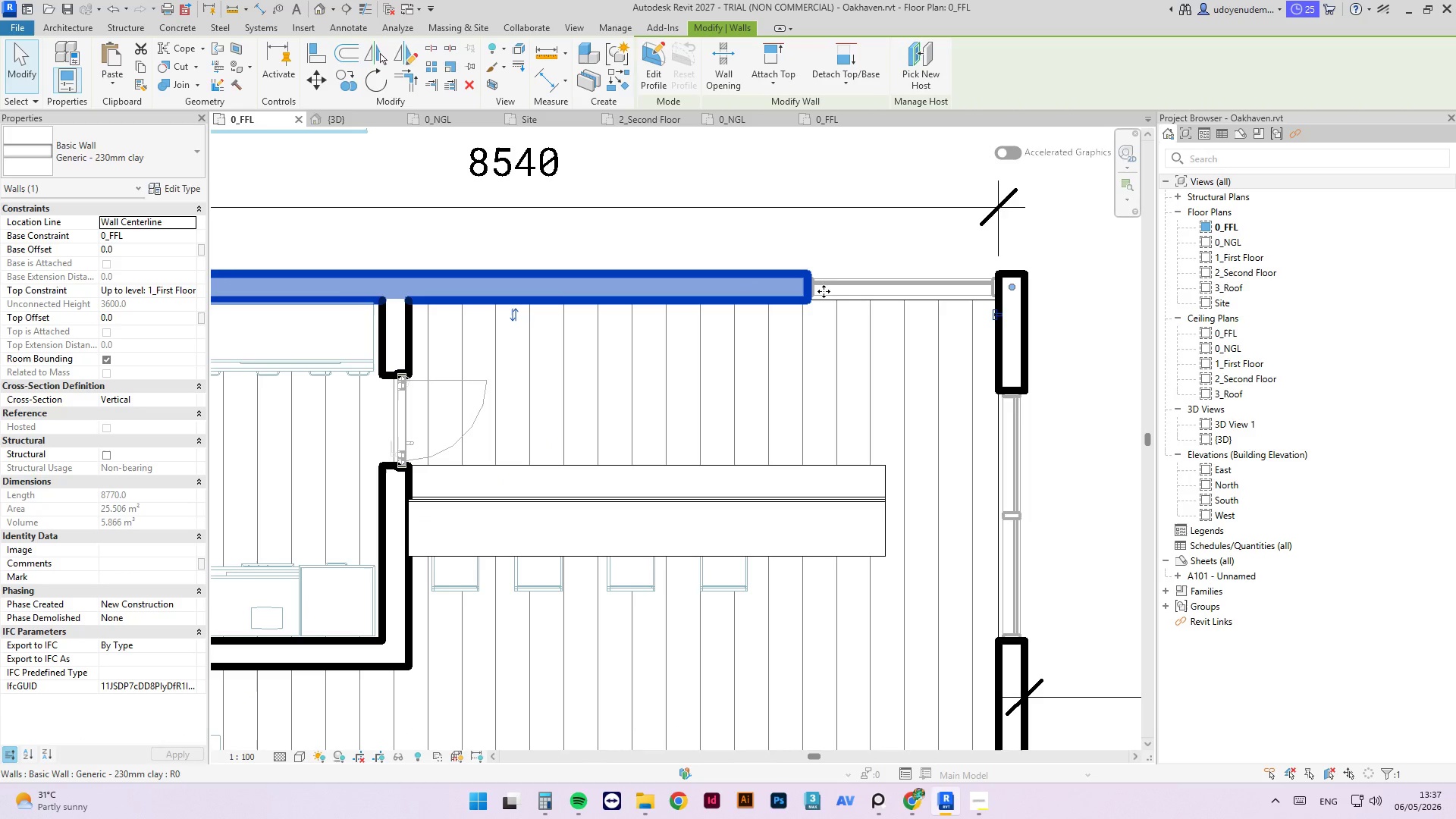 
left_click([829, 292])
 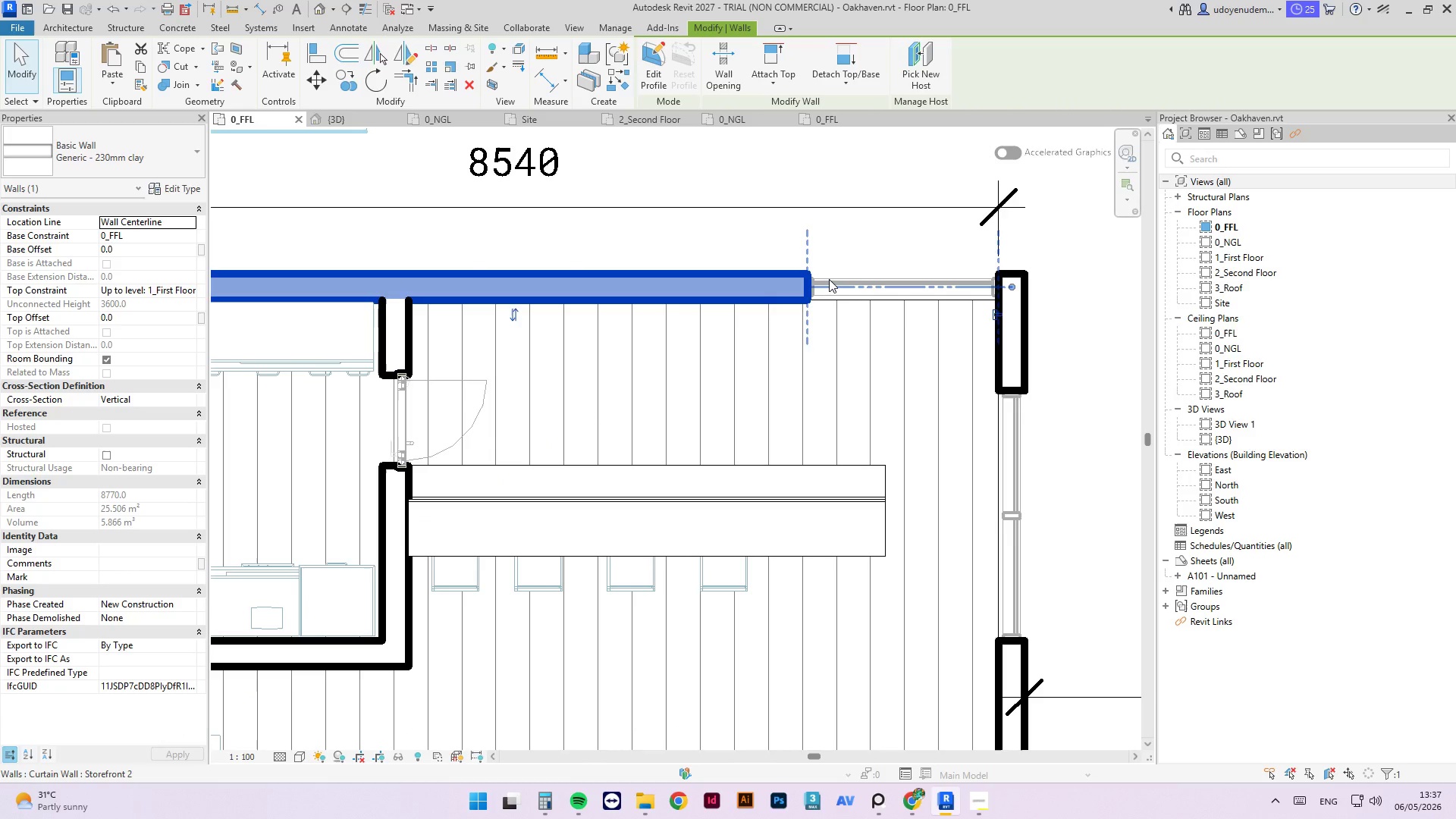 
left_click([829, 279])
 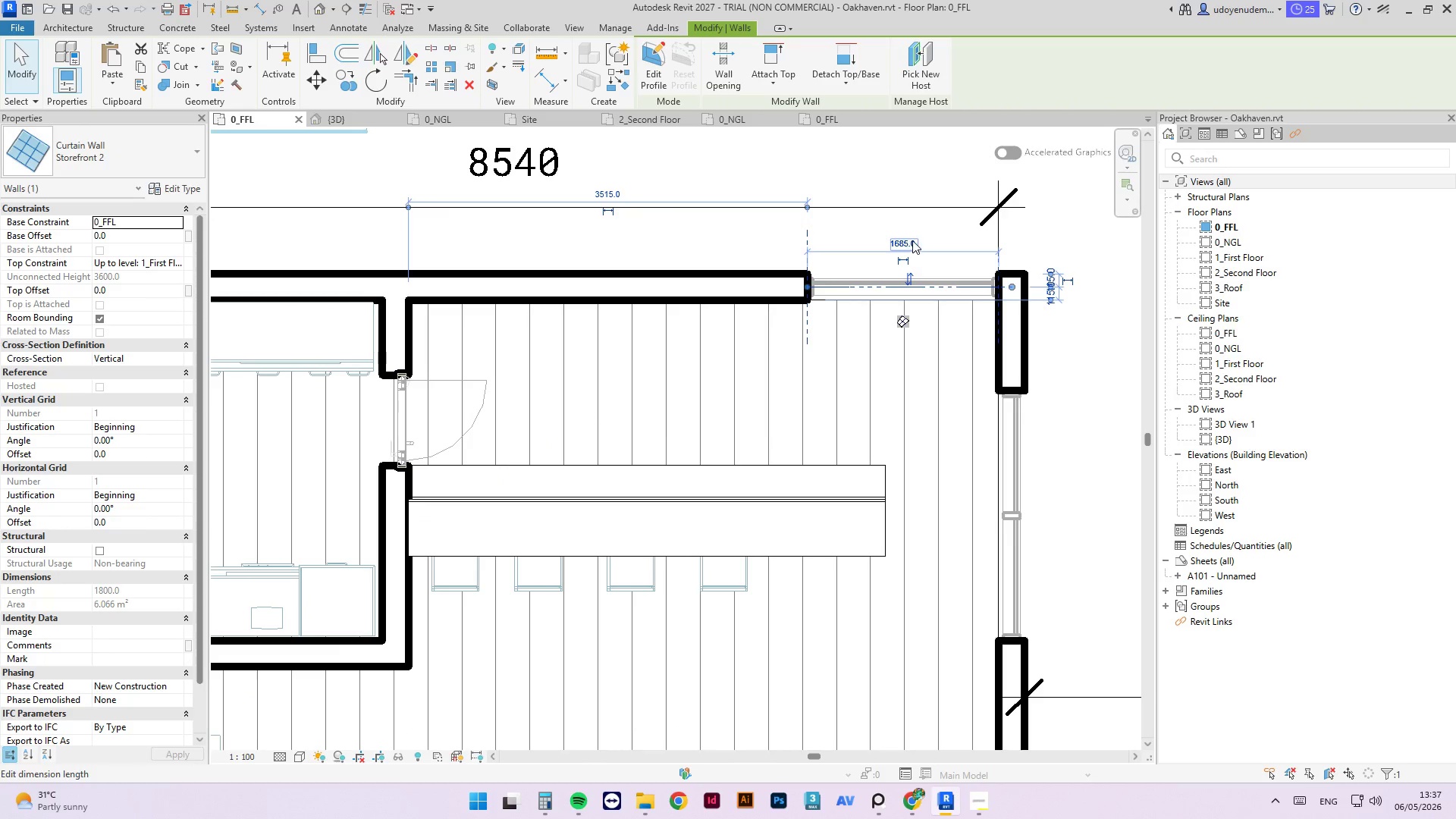 
left_click([912, 240])
 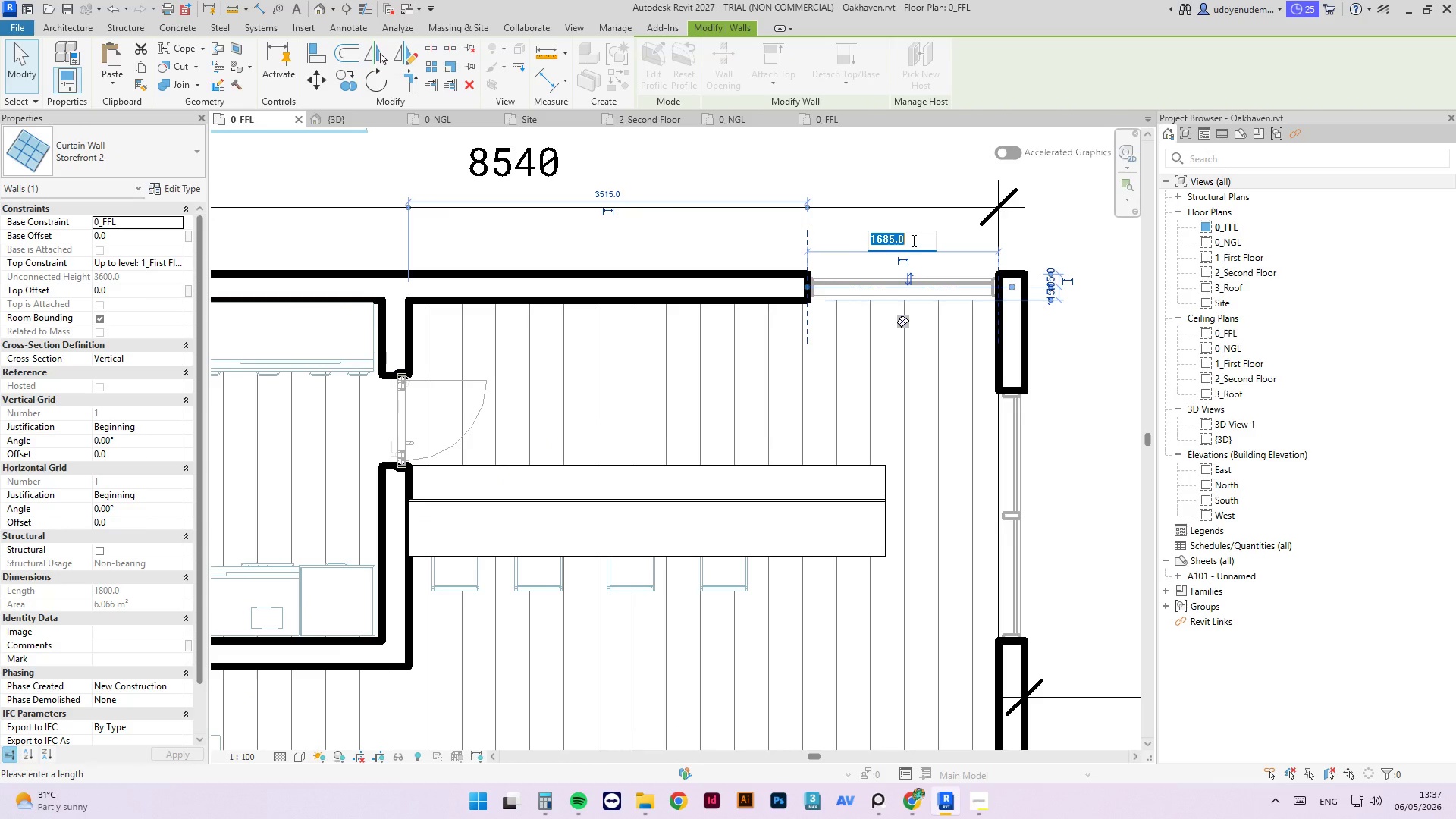 
key(Numpad1)
 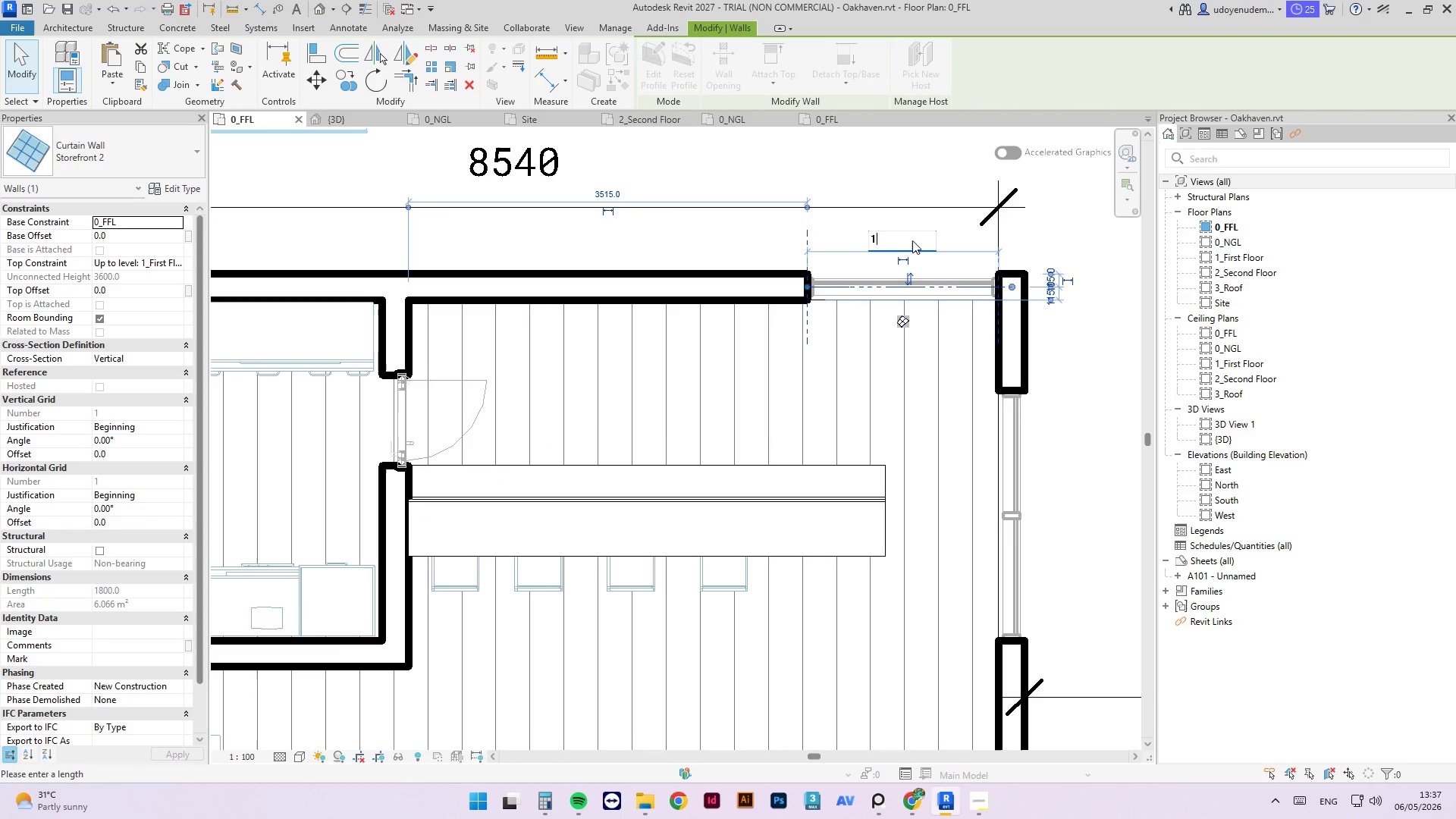 
key(Numpad5)
 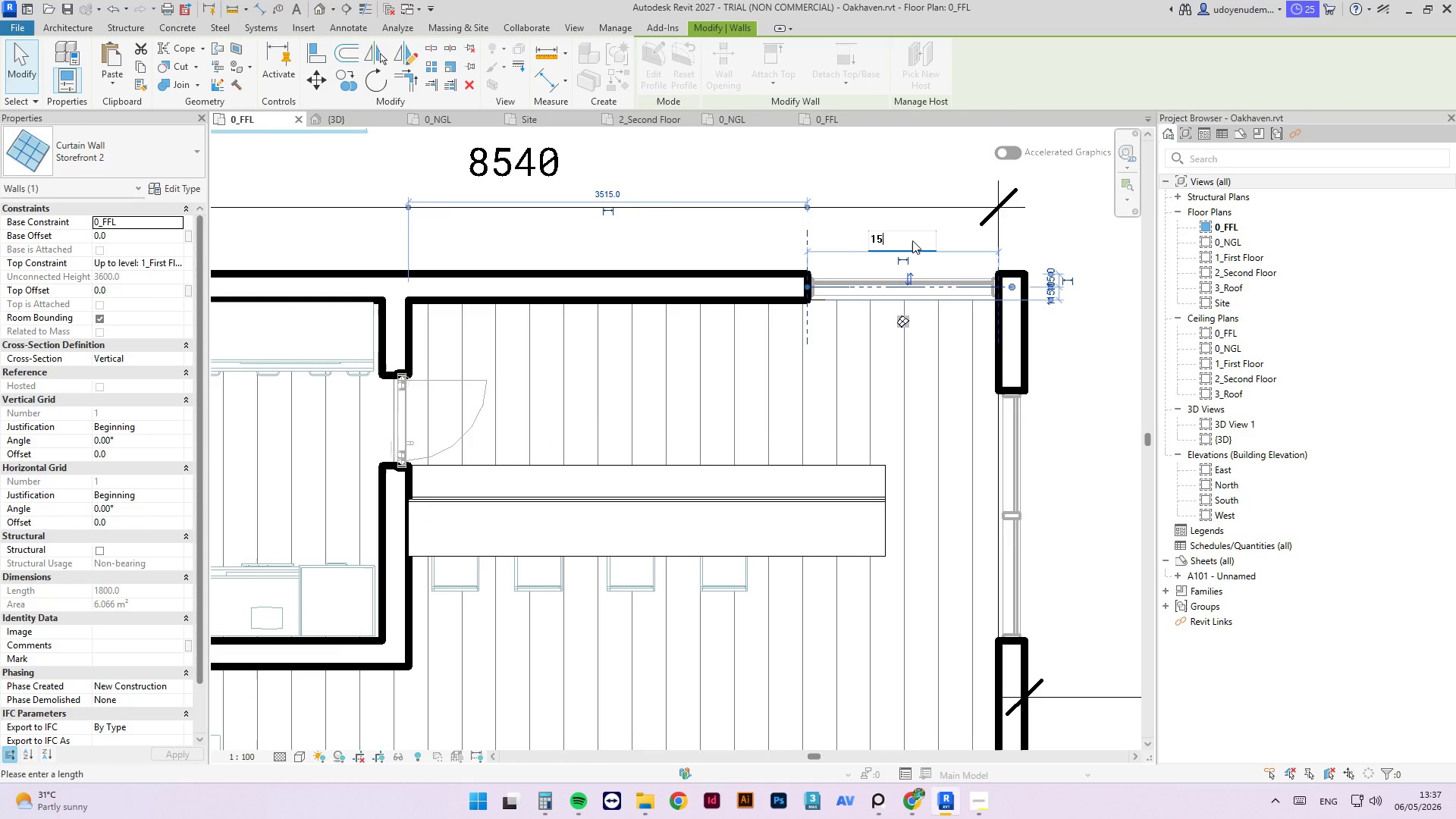 
key(Numpad0)
 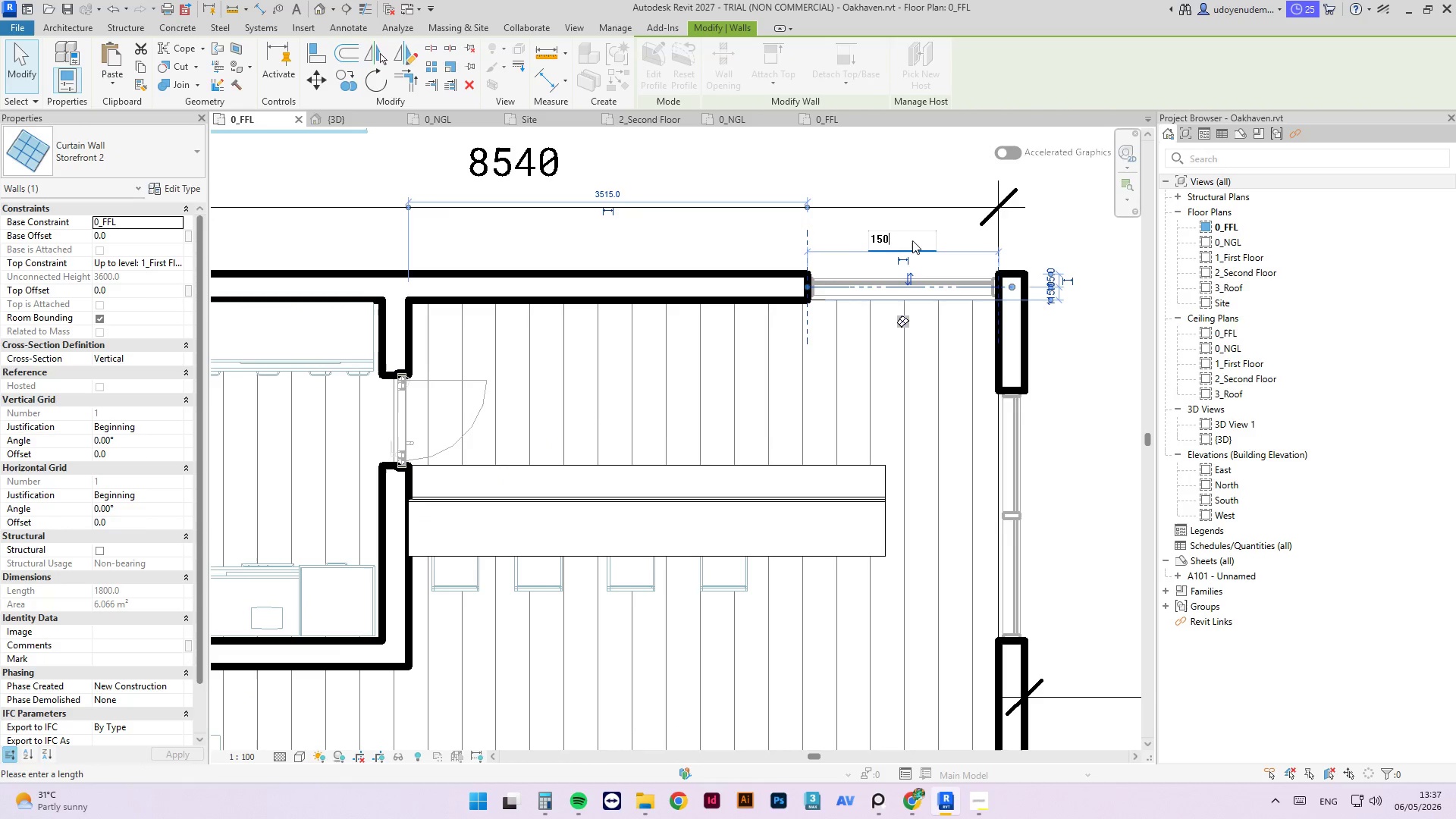 
key(Numpad0)
 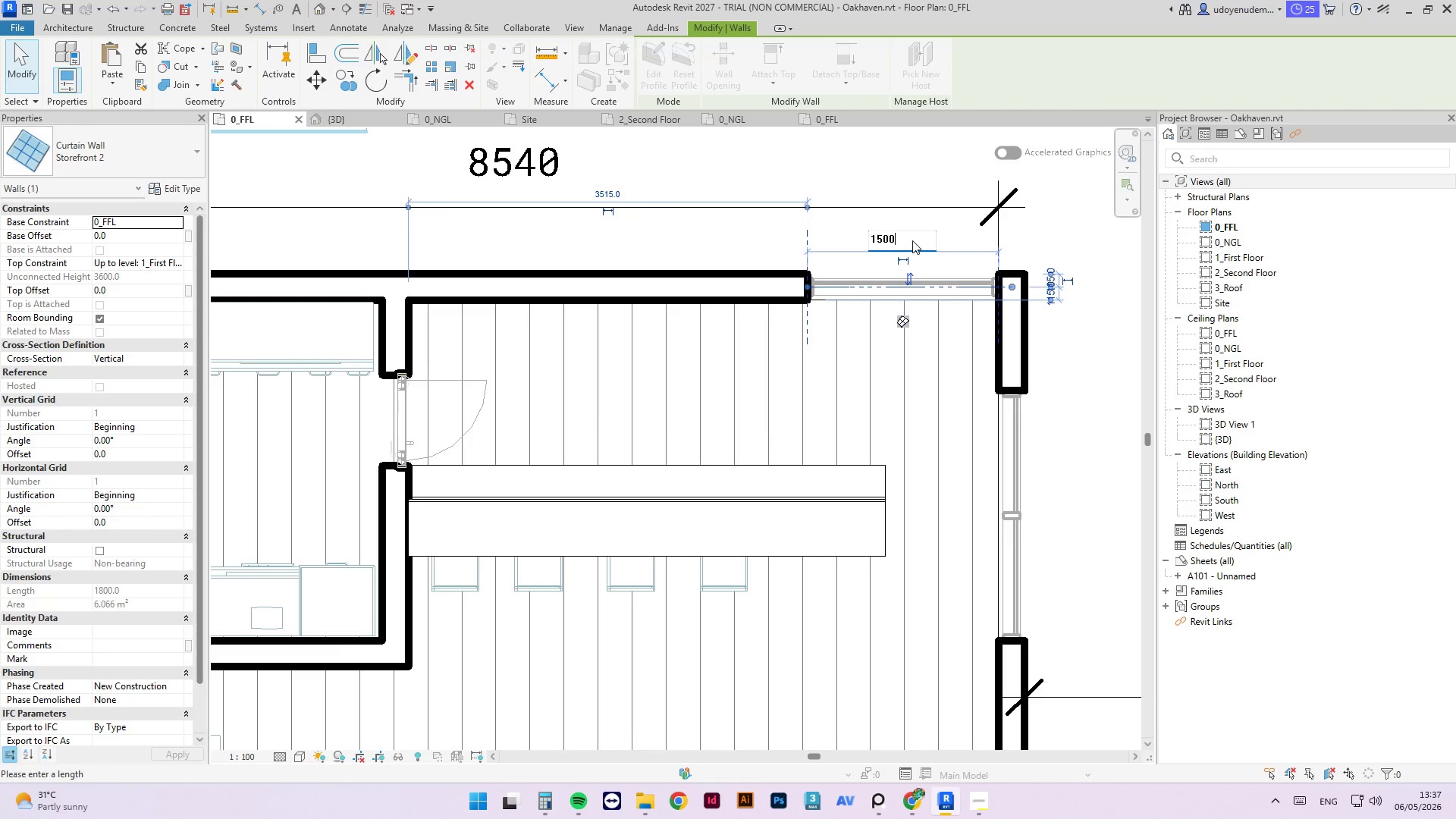 
key(NumpadEnter)
 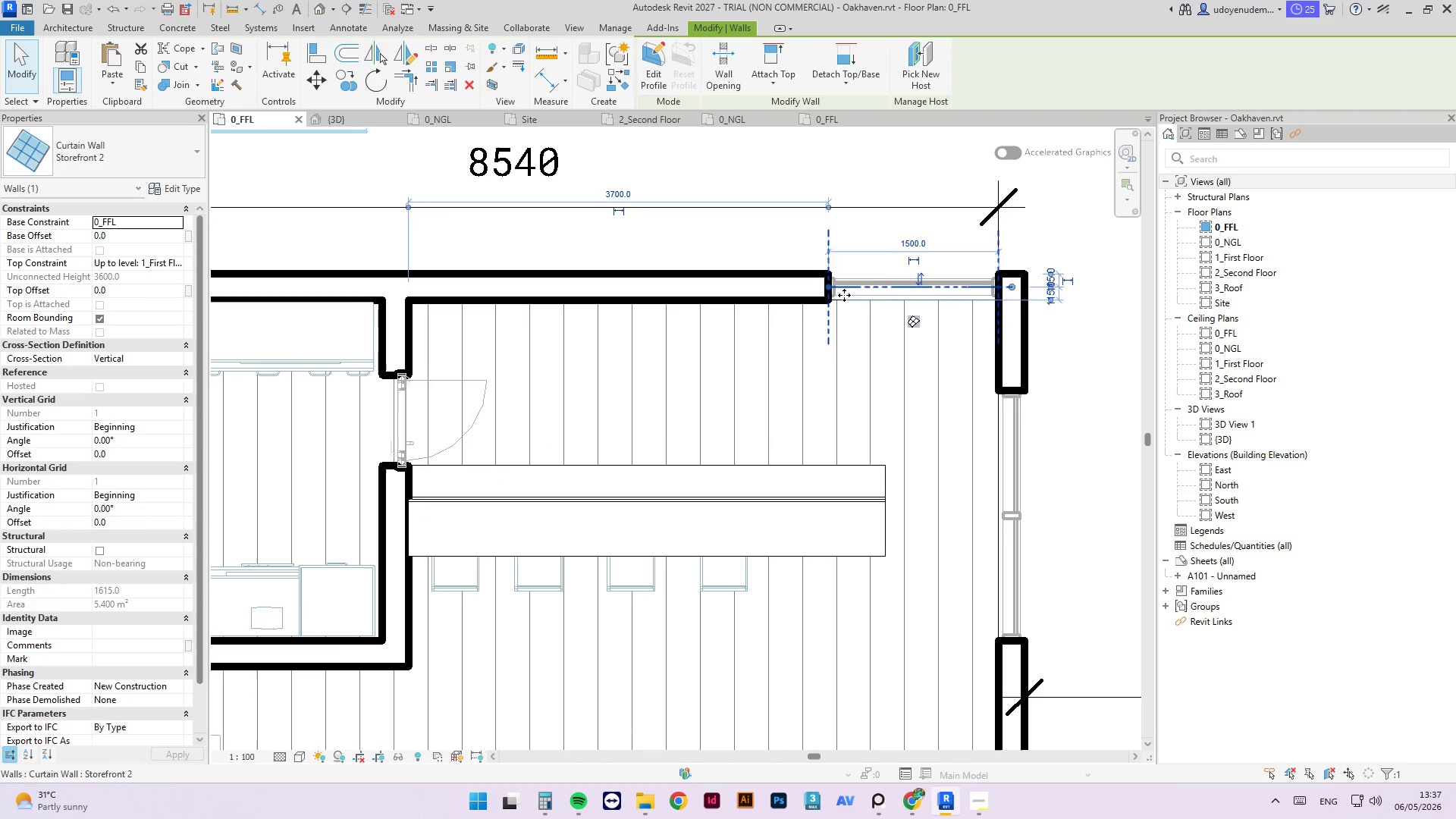 
left_click_drag(start_coordinate=[827, 287], to_coordinate=[864, 288])
 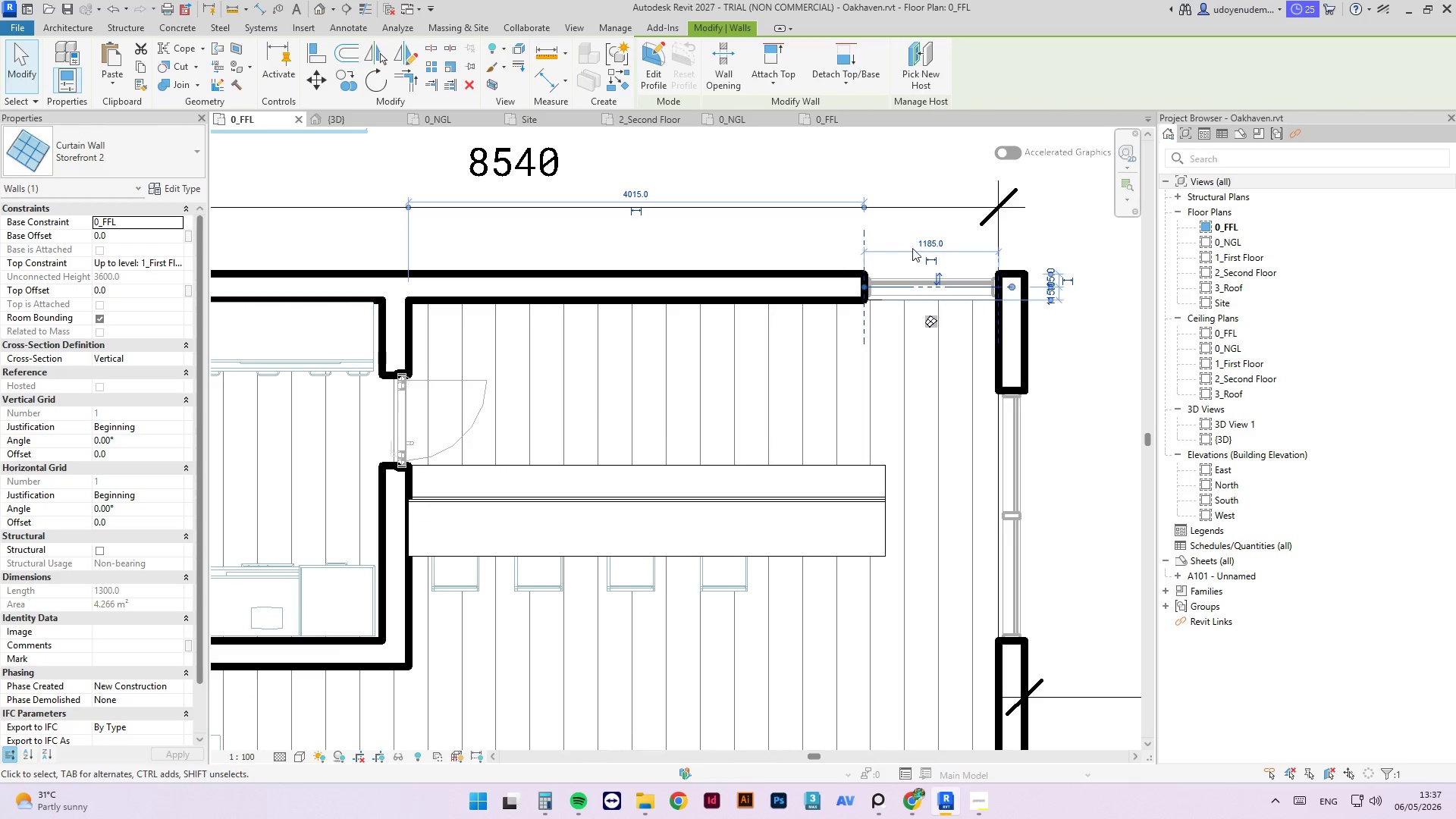 
left_click([920, 244])
 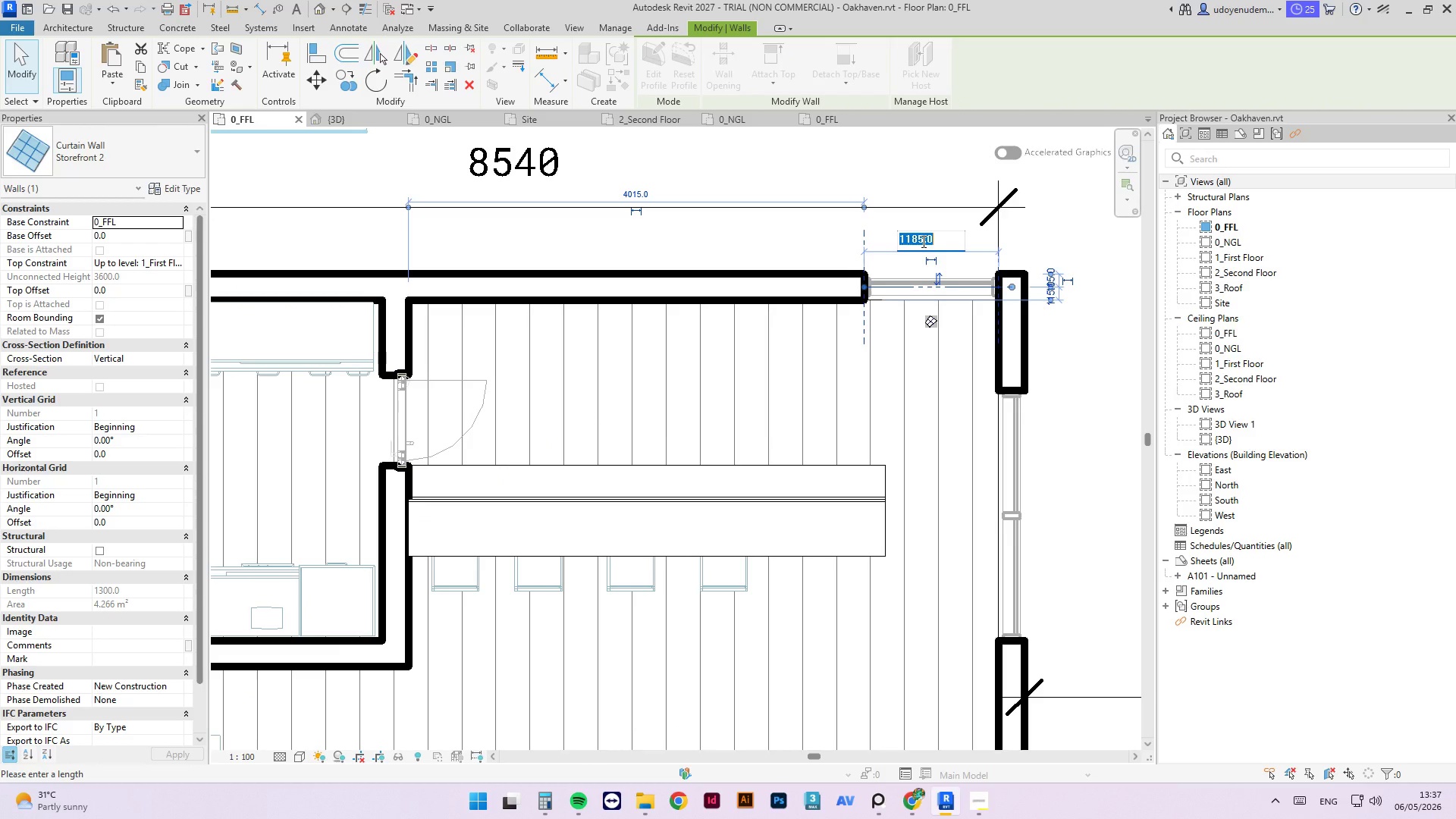 
key(Numpad1)
 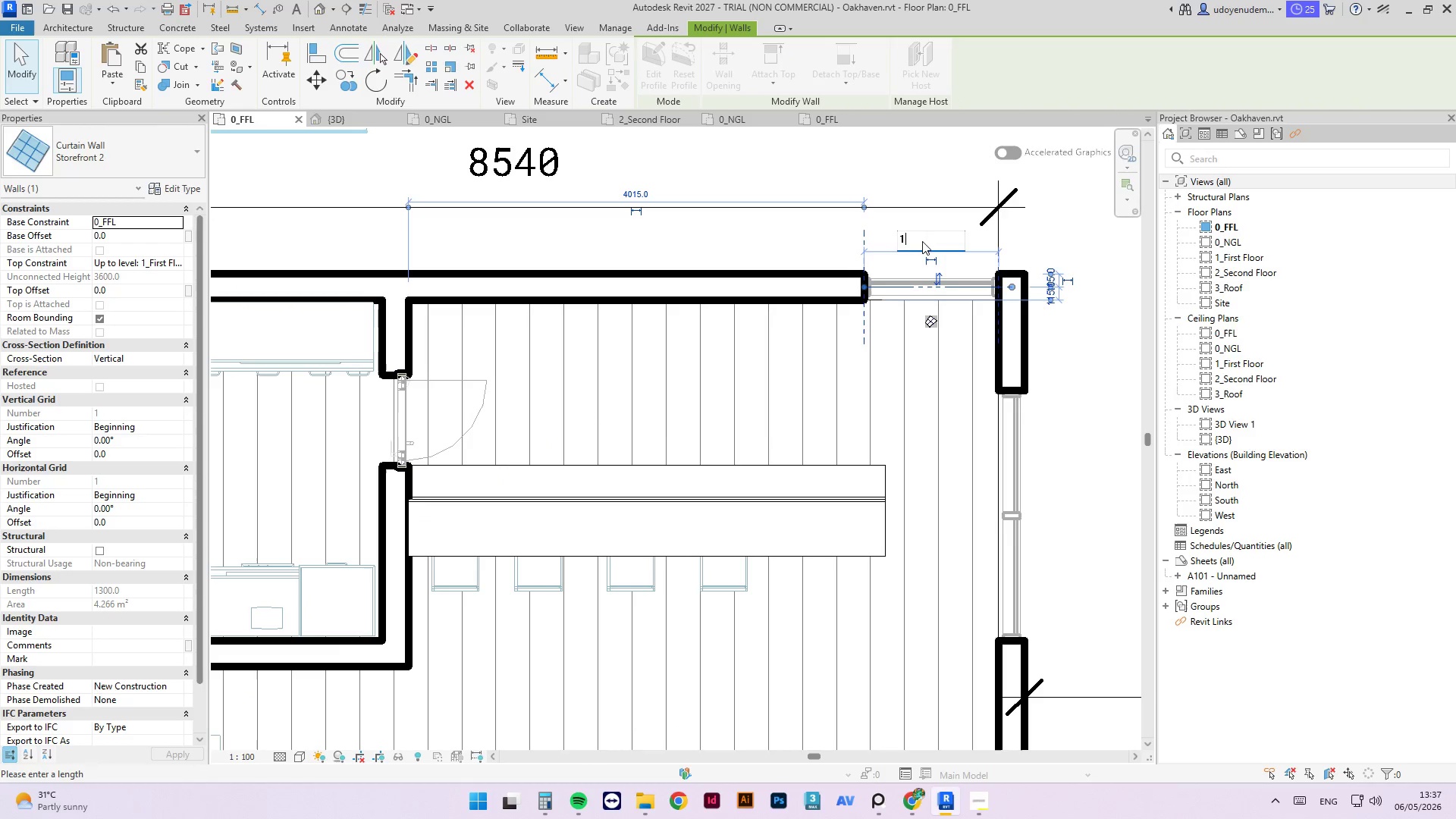 
key(Numpad2)
 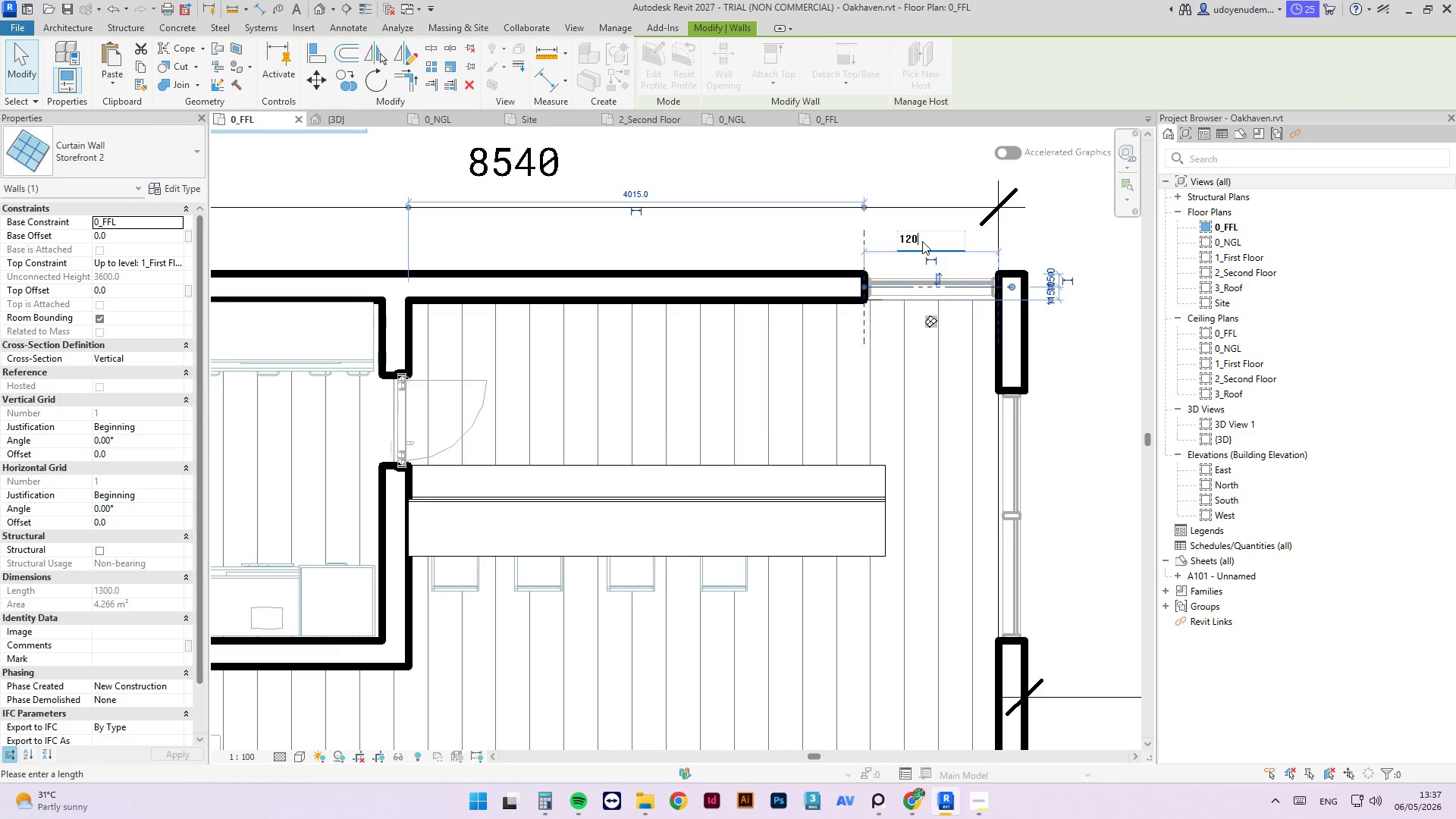 
key(Numpad0)
 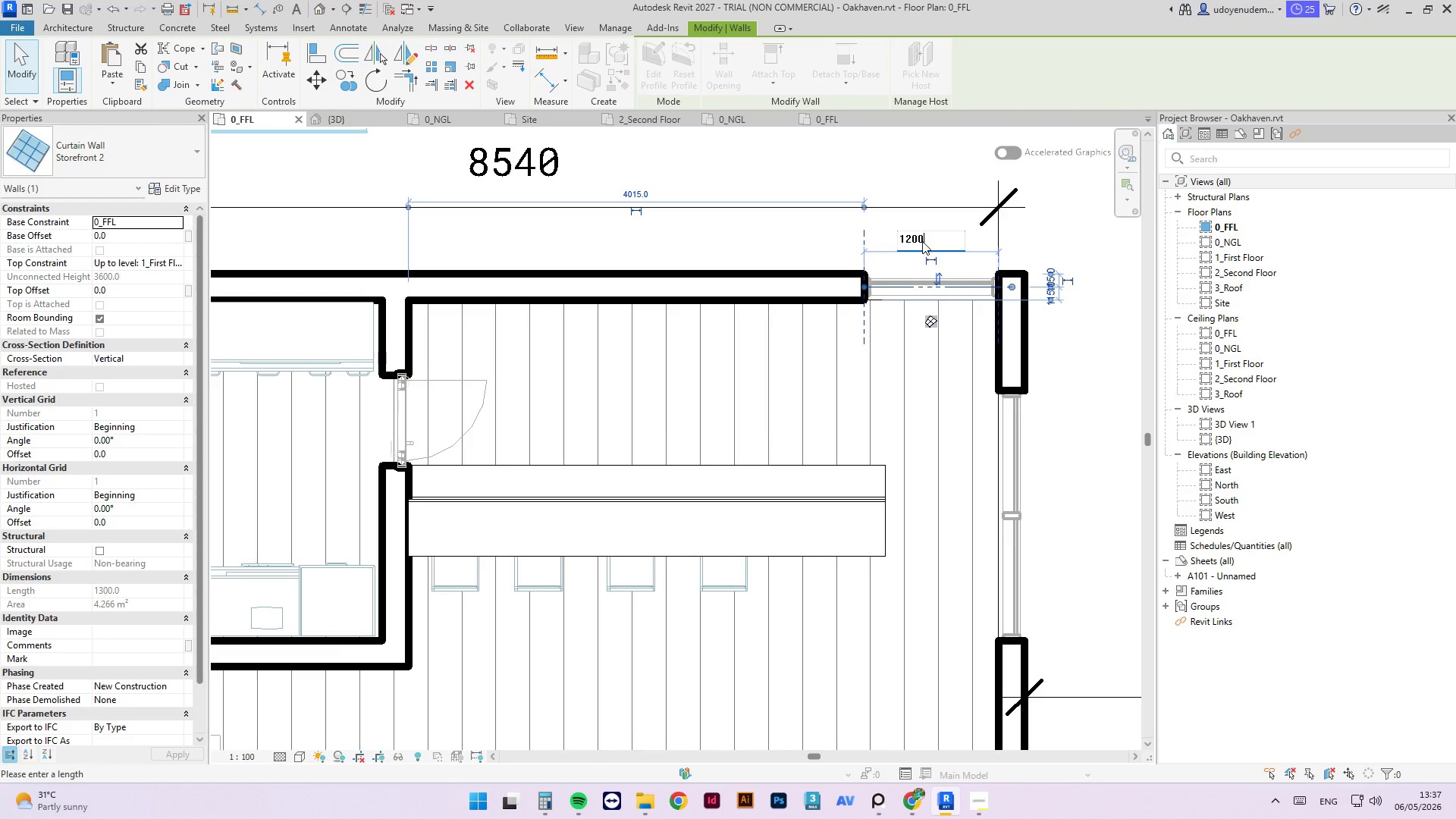 
key(Numpad0)
 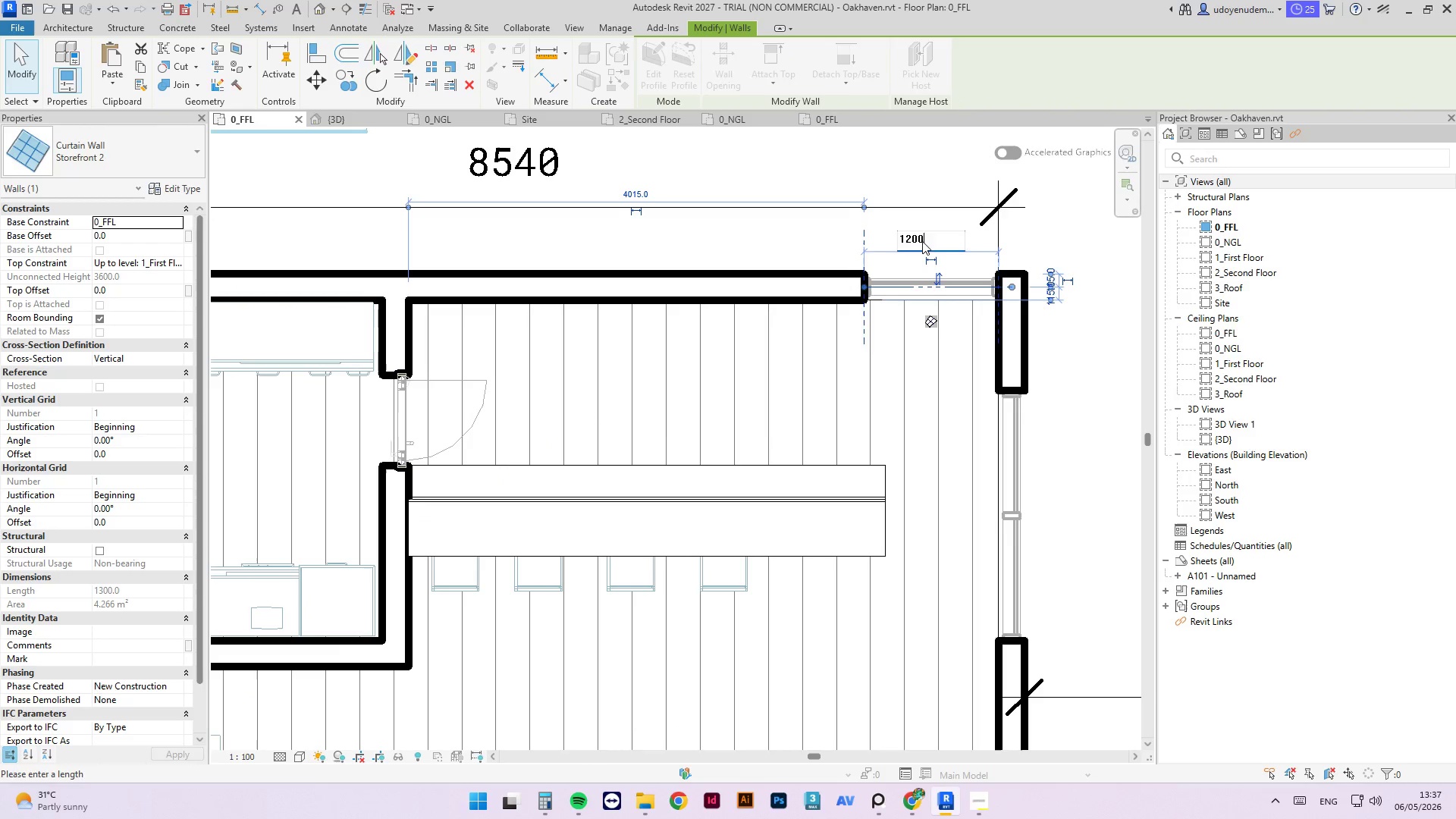 
key(NumpadEnter)
 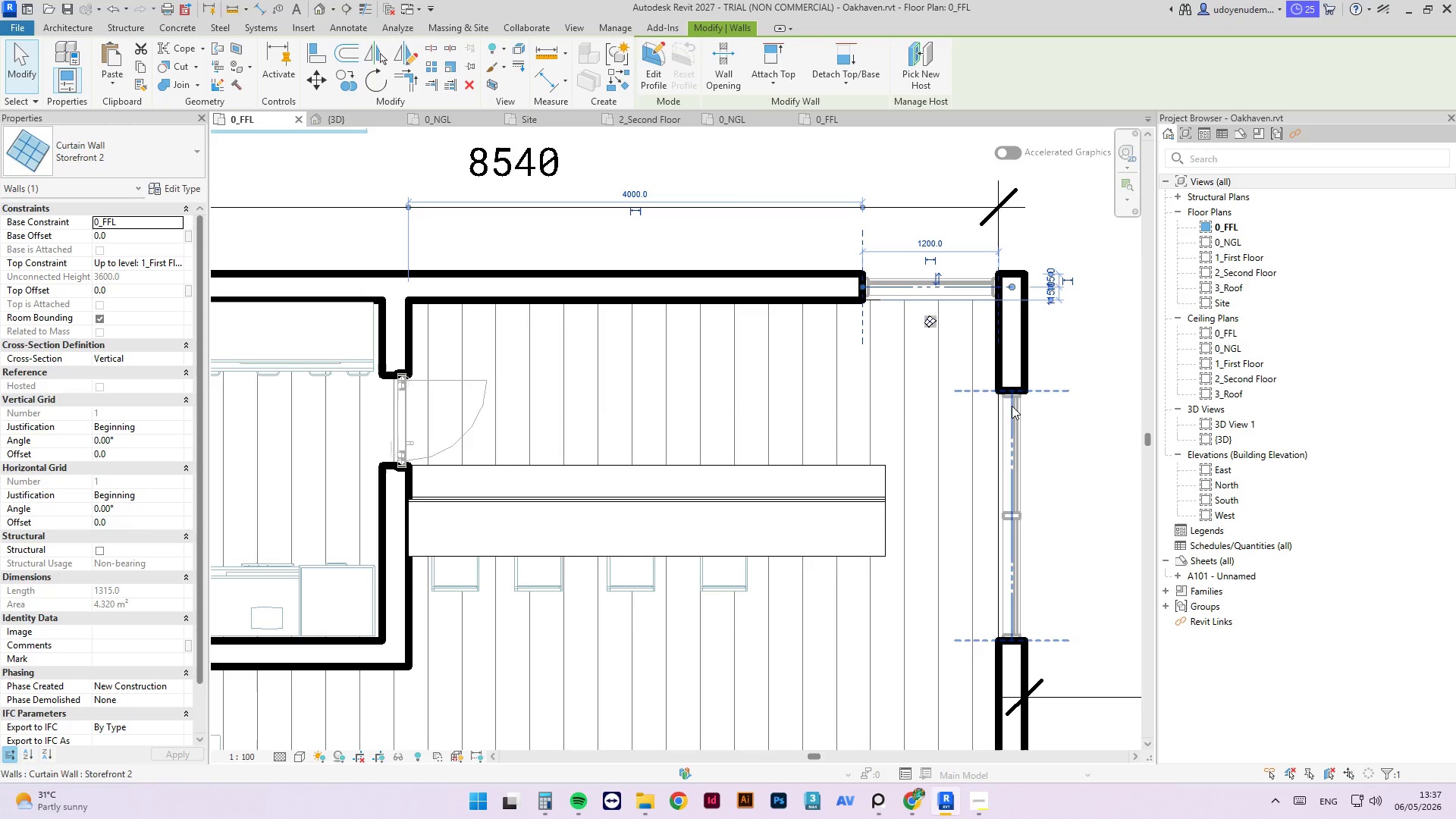 
left_click([1083, 410])
 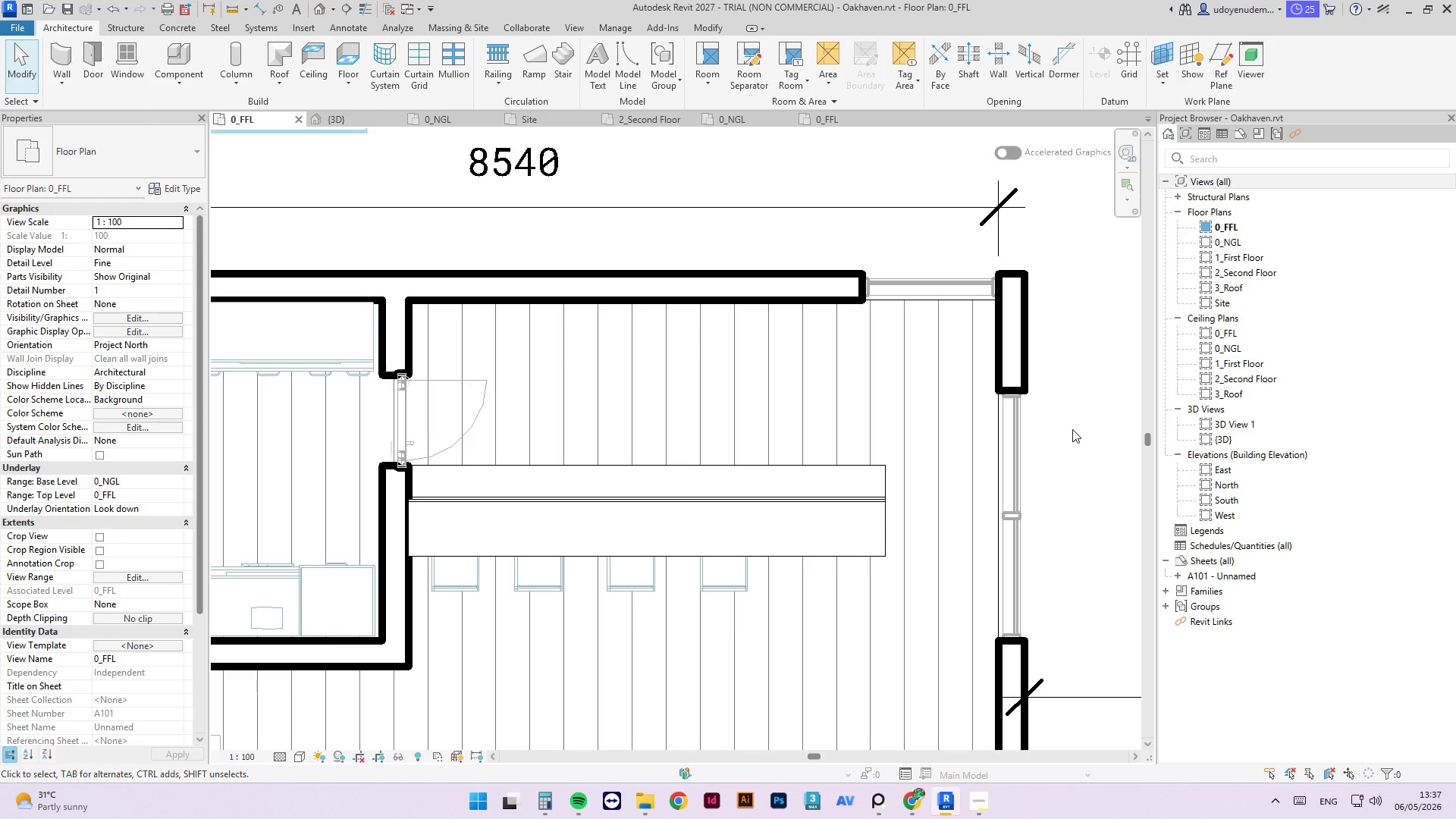 
wait(15.12)
 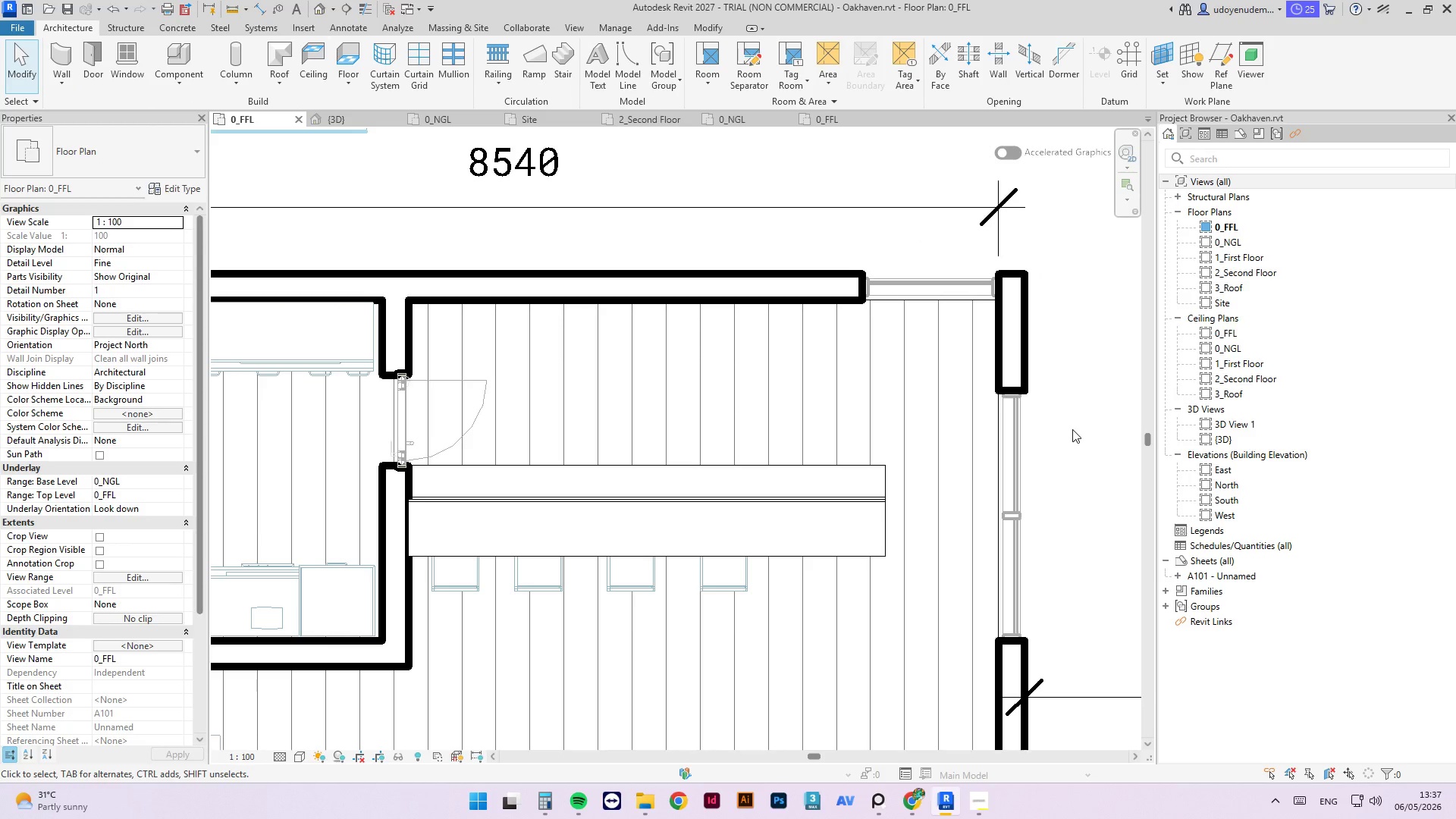 
scroll: coordinate [940, 307], scroll_direction: down, amount: 6.0
 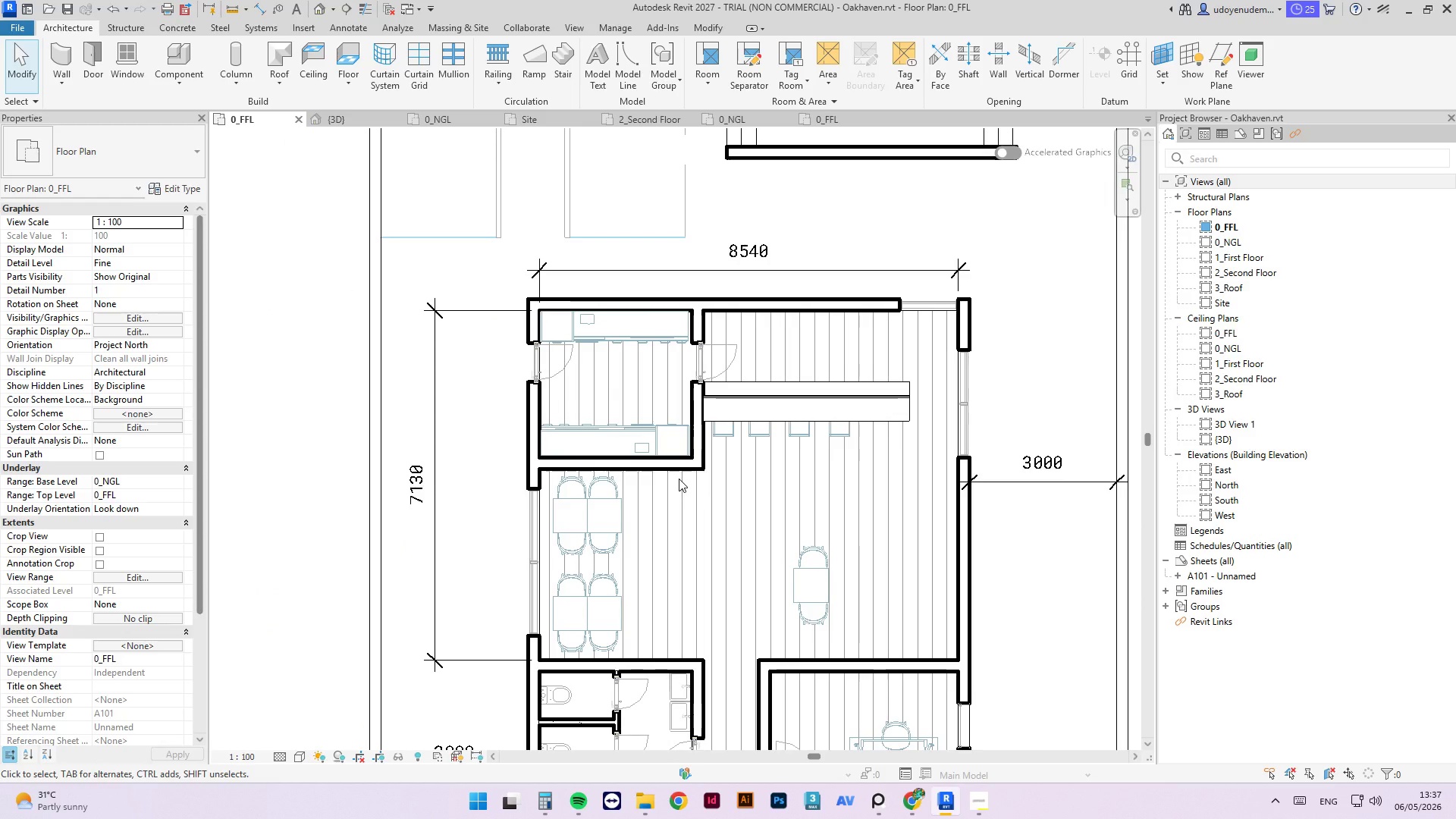 
wait(7.53)
 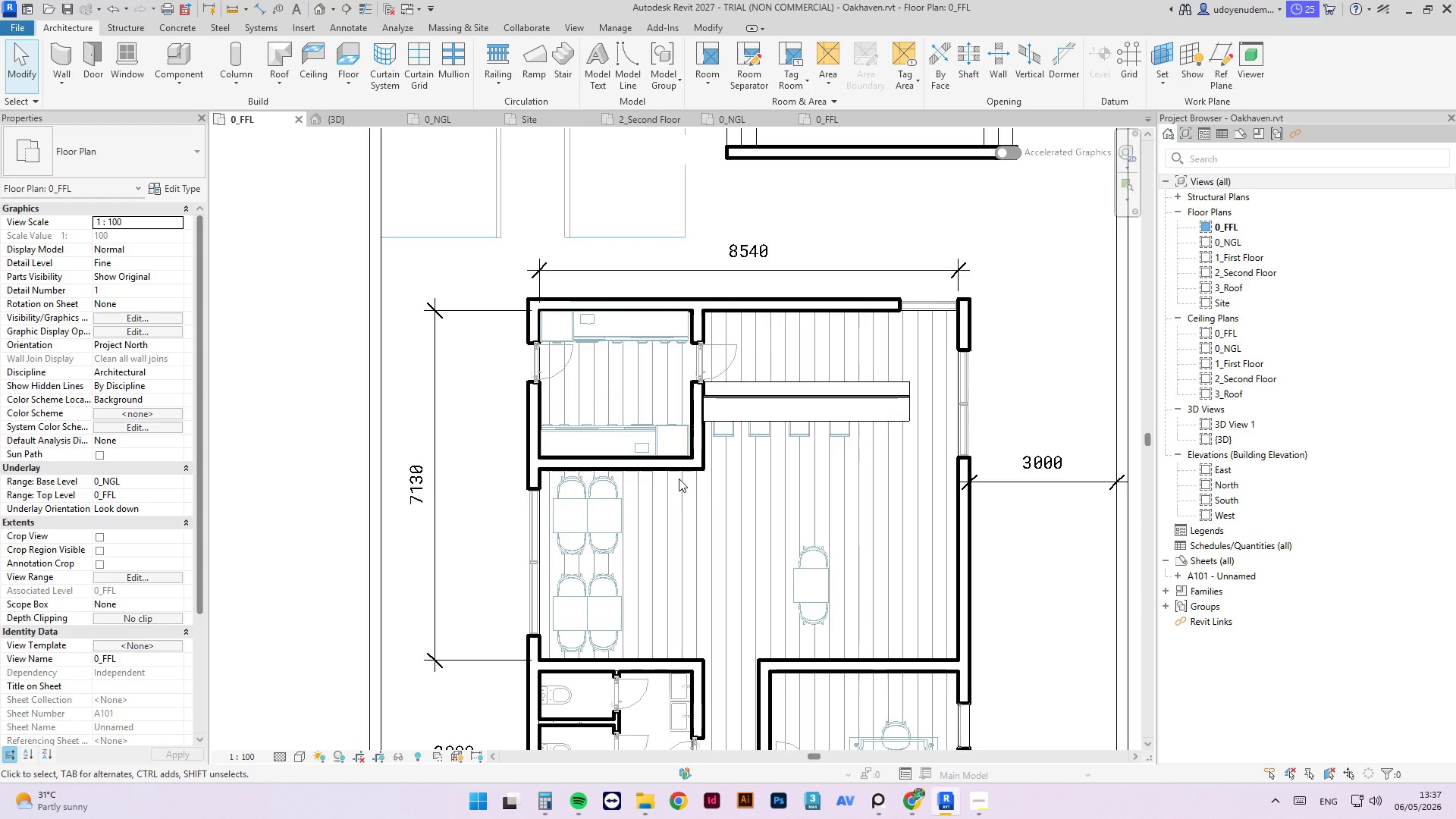 
scroll: coordinate [642, 658], scroll_direction: up, amount: 4.0
 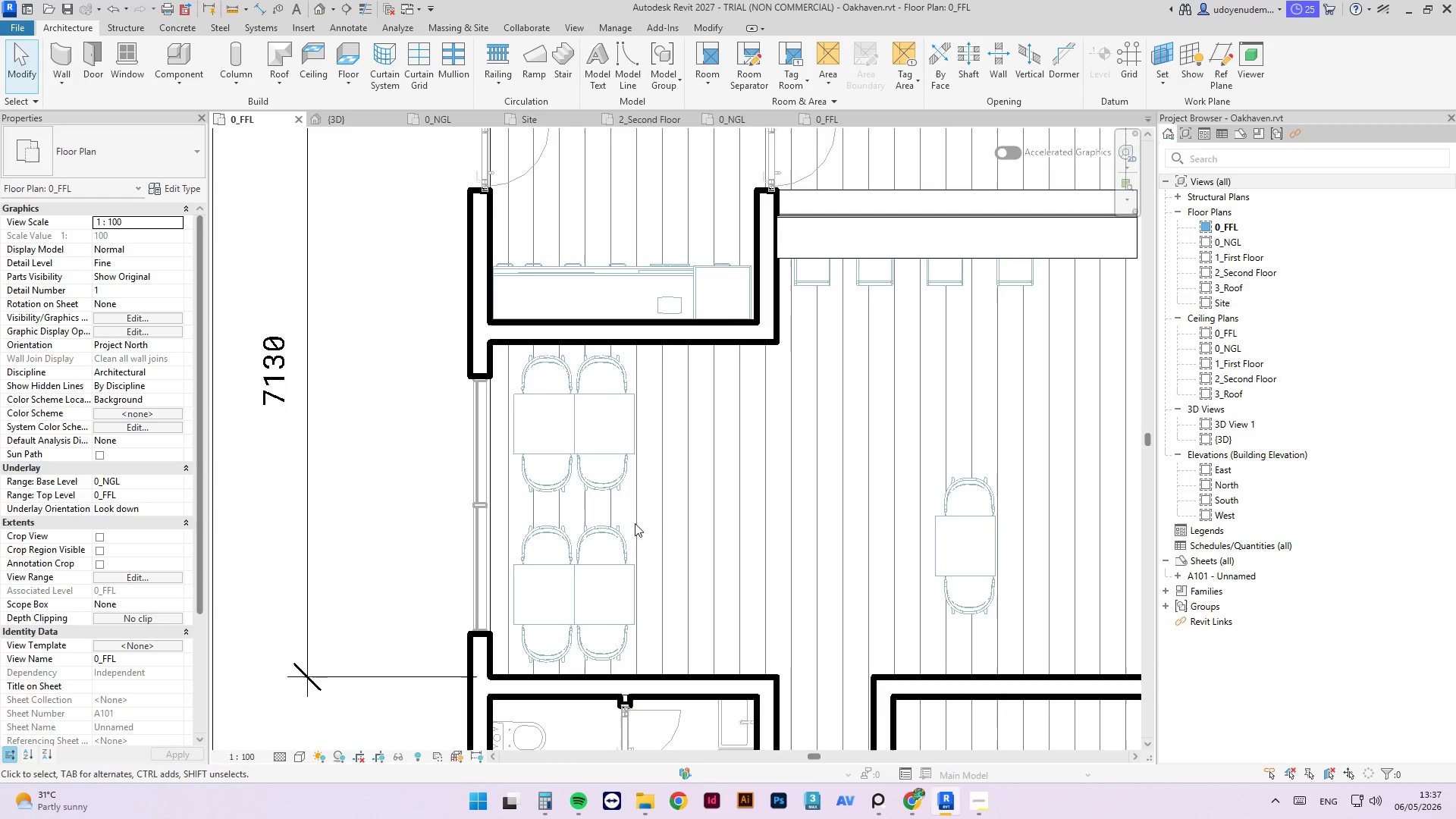 
scroll: coordinate [580, 559], scroll_direction: down, amount: 5.0
 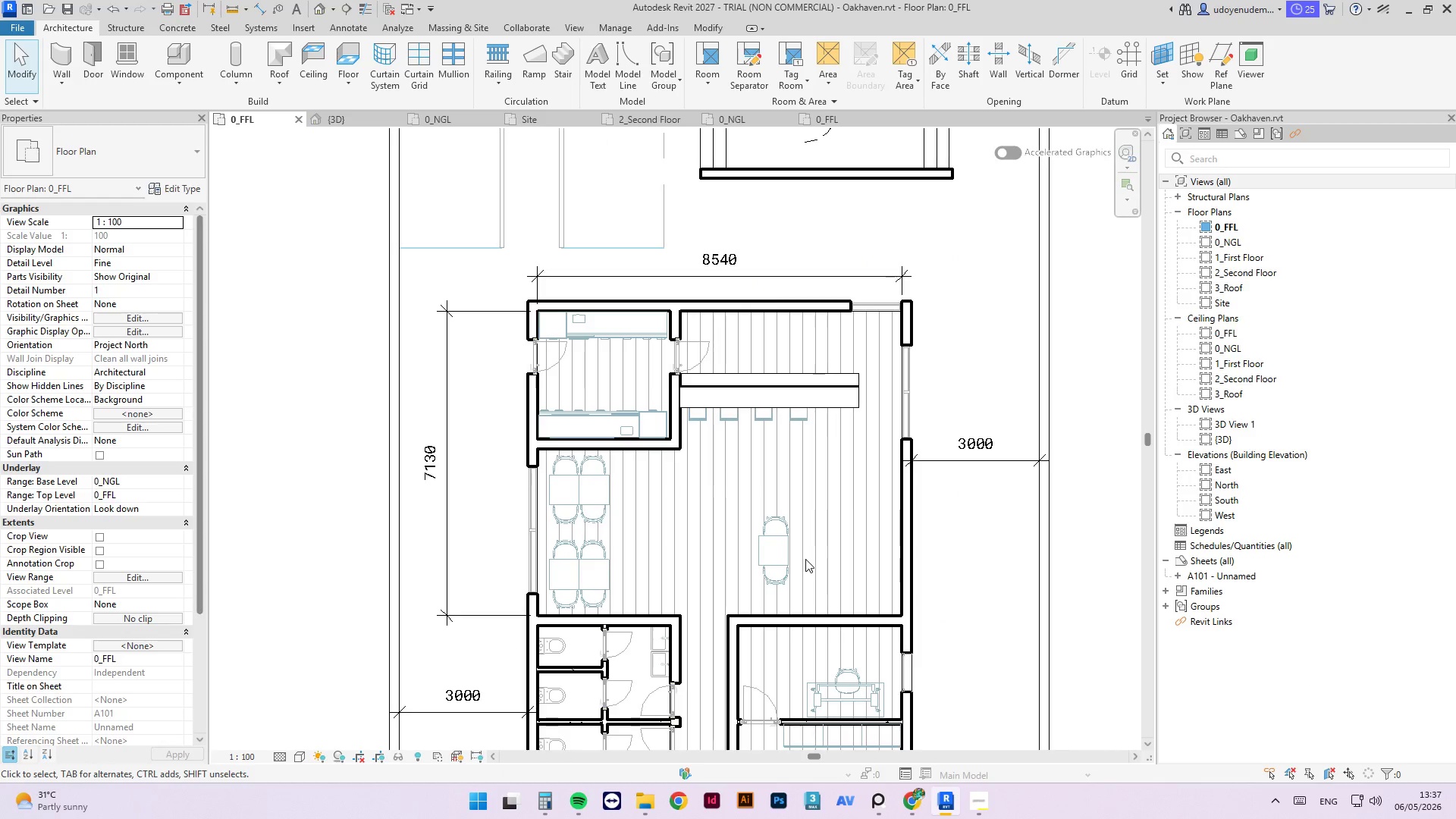 
scroll: coordinate [781, 519], scroll_direction: up, amount: 2.0
 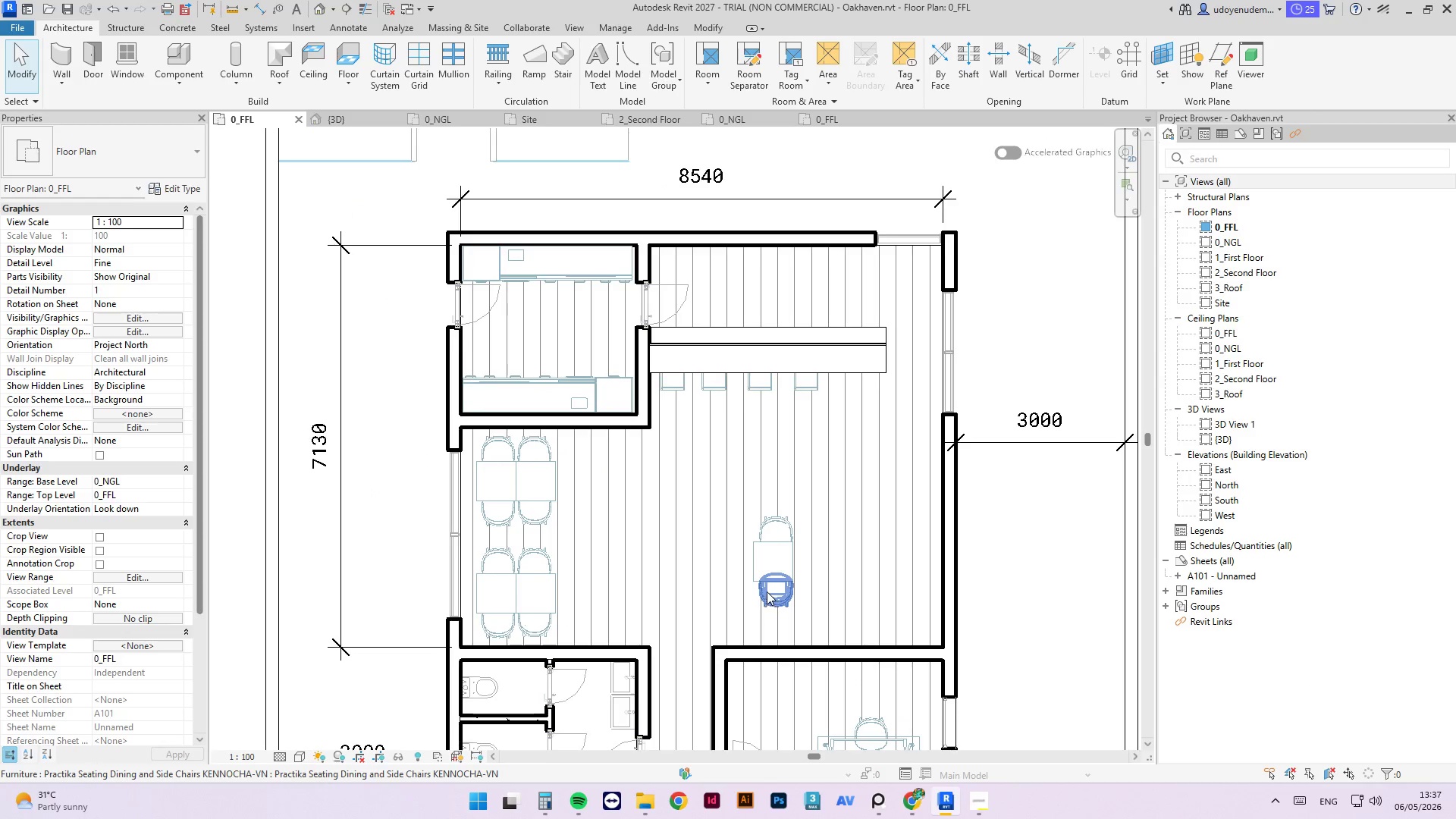 
left_click([773, 602])
 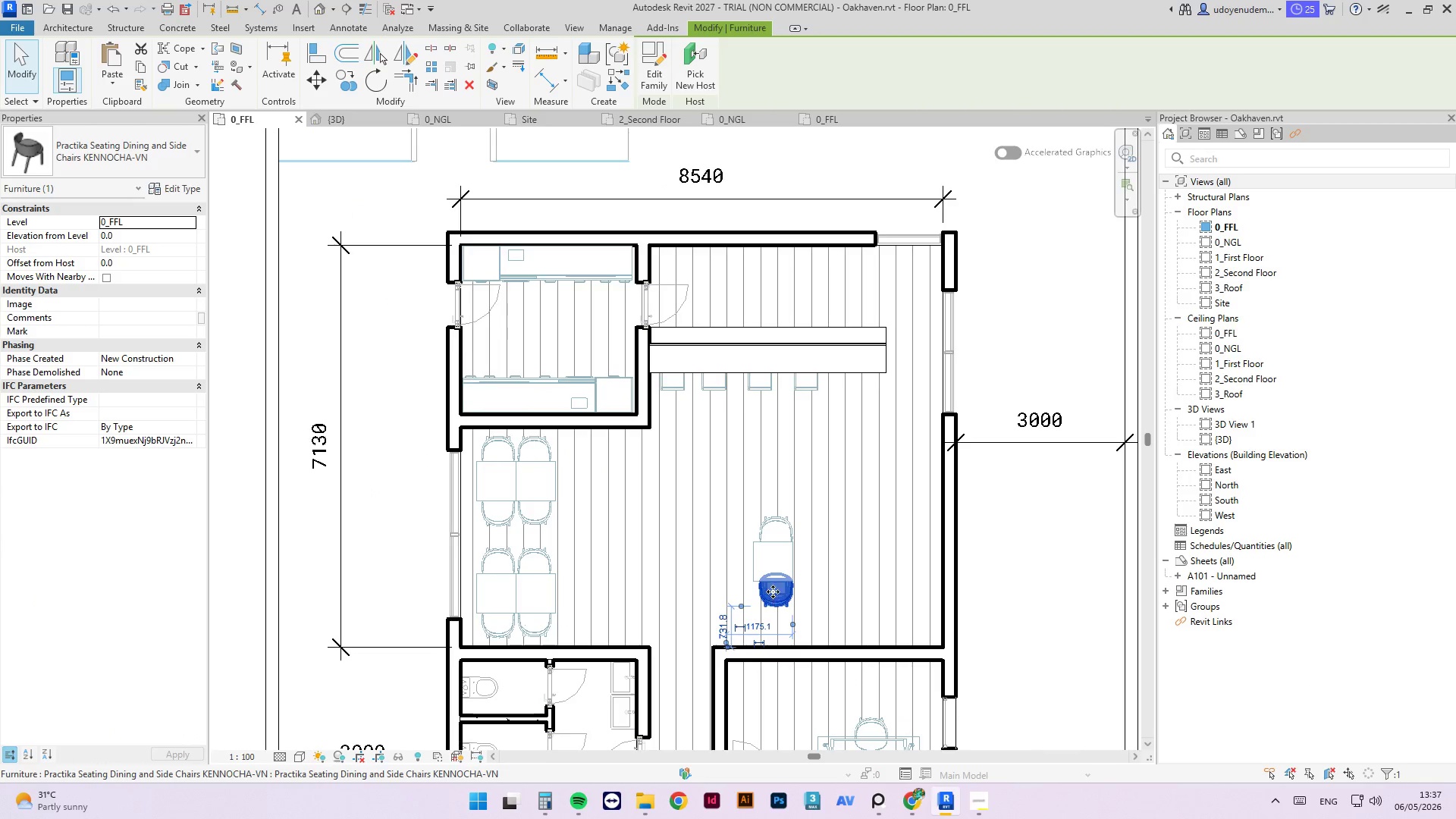 
type(cm)
 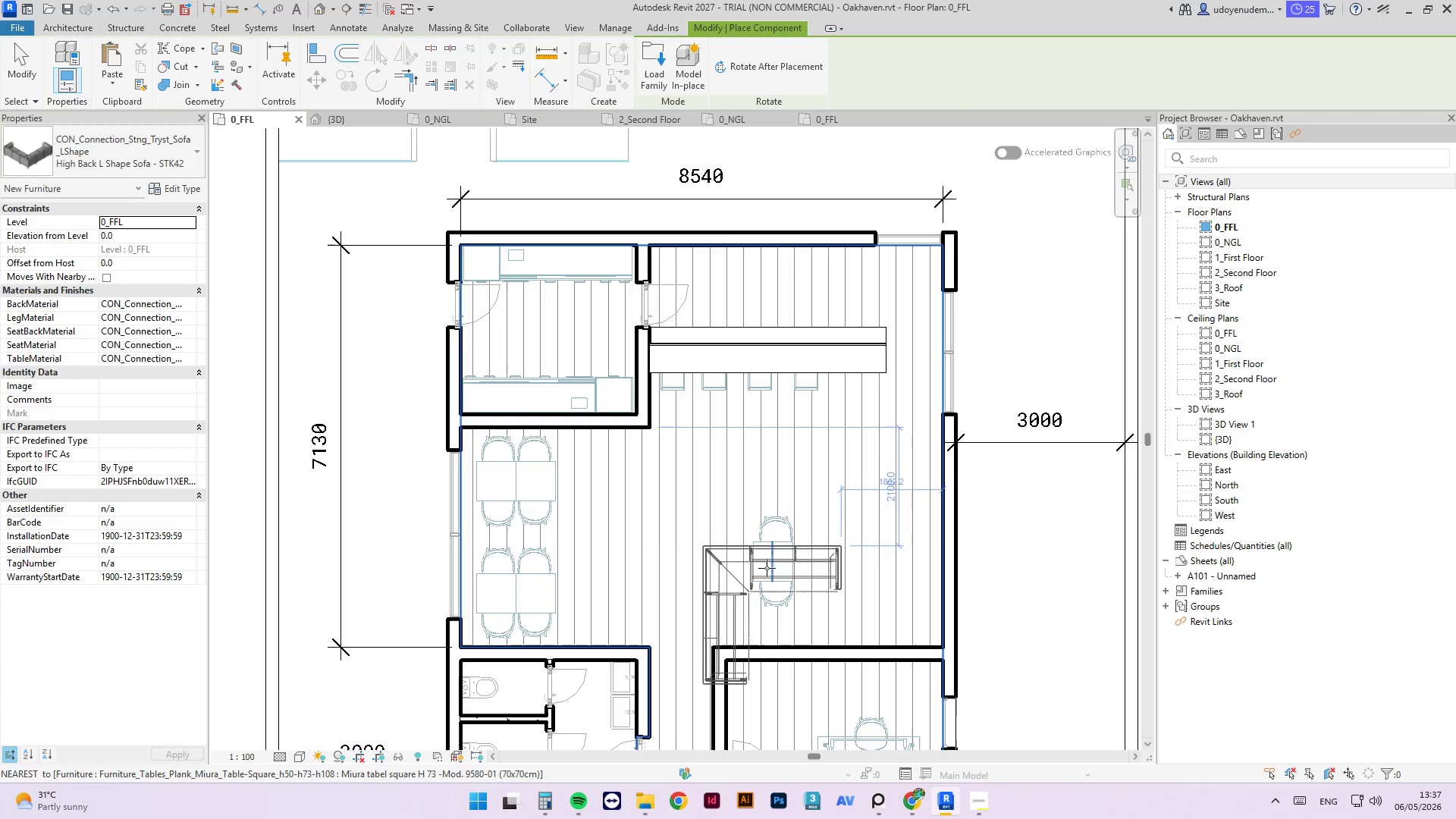 
key(Escape)
type(cm)
 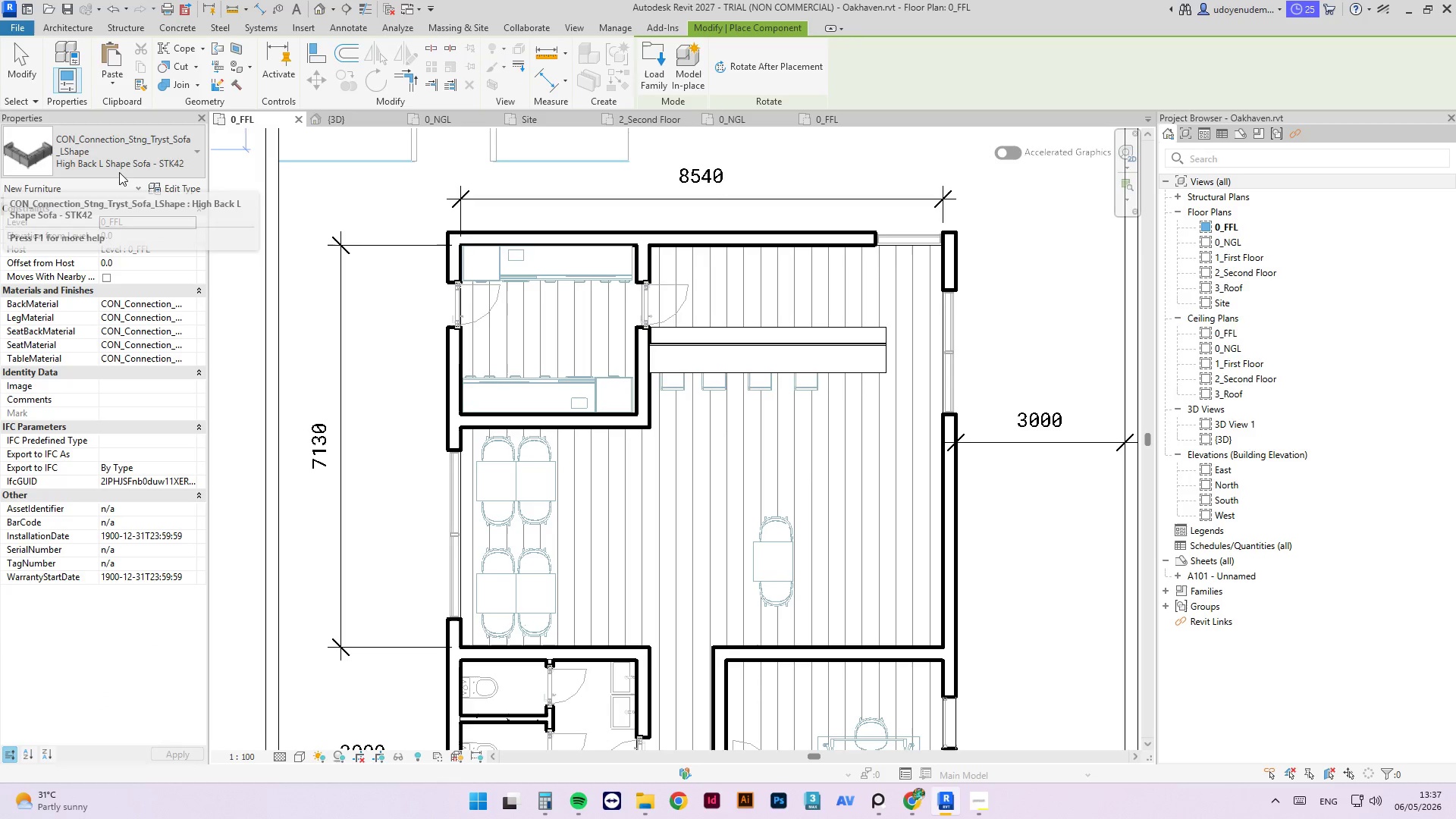 
left_click([125, 167])
 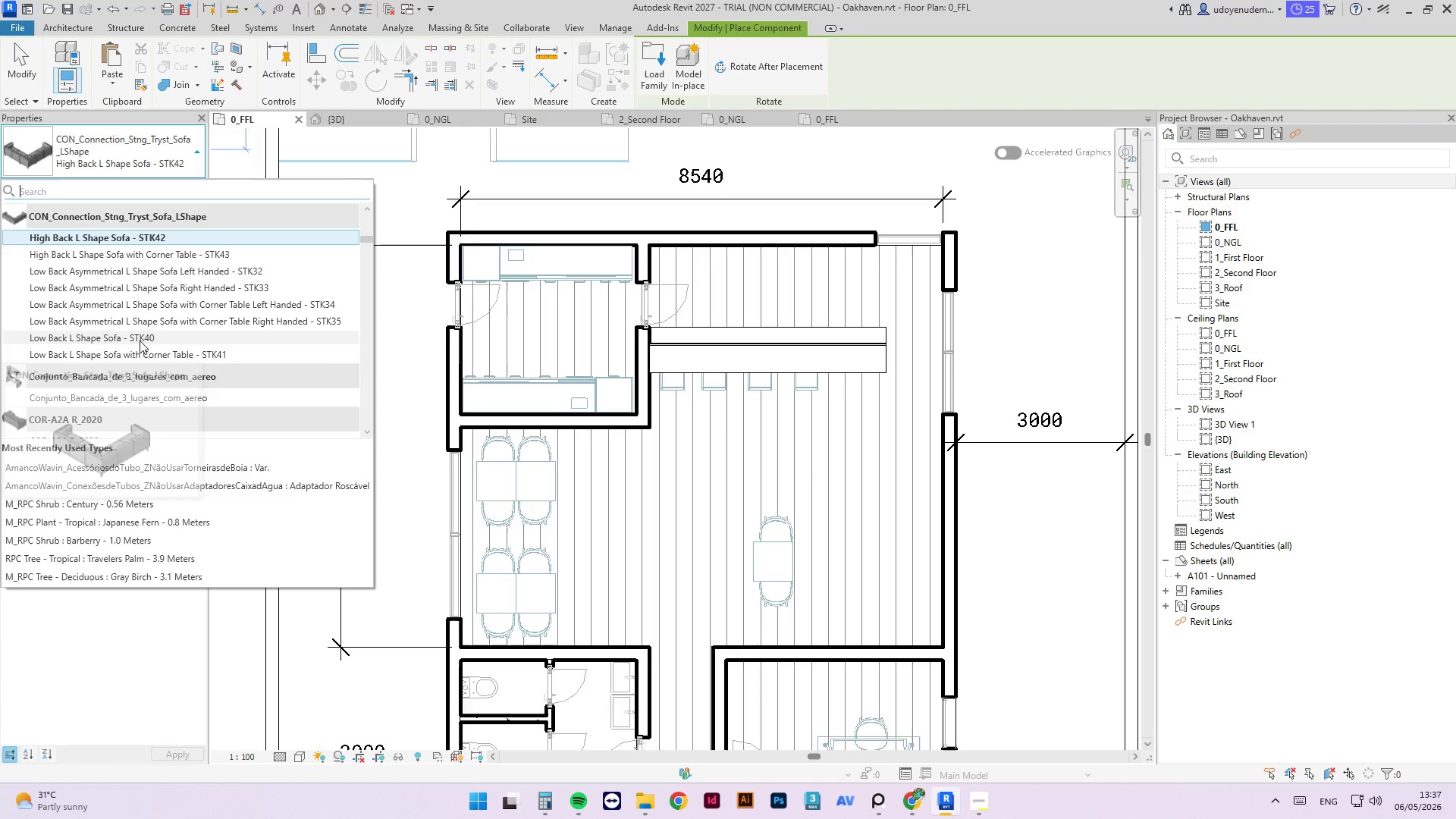 
left_click([155, 351])
 